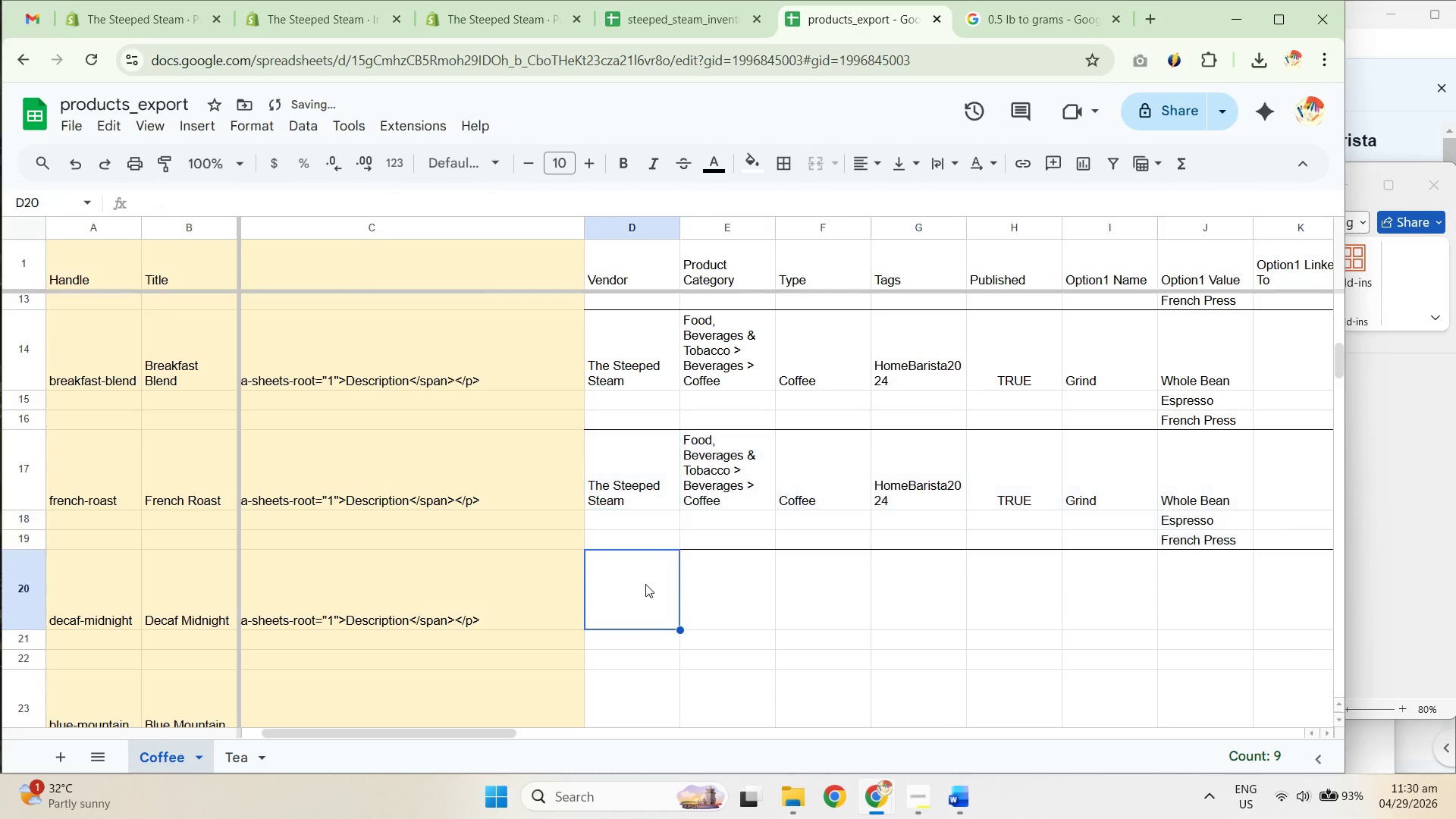 
key(Control+V)
 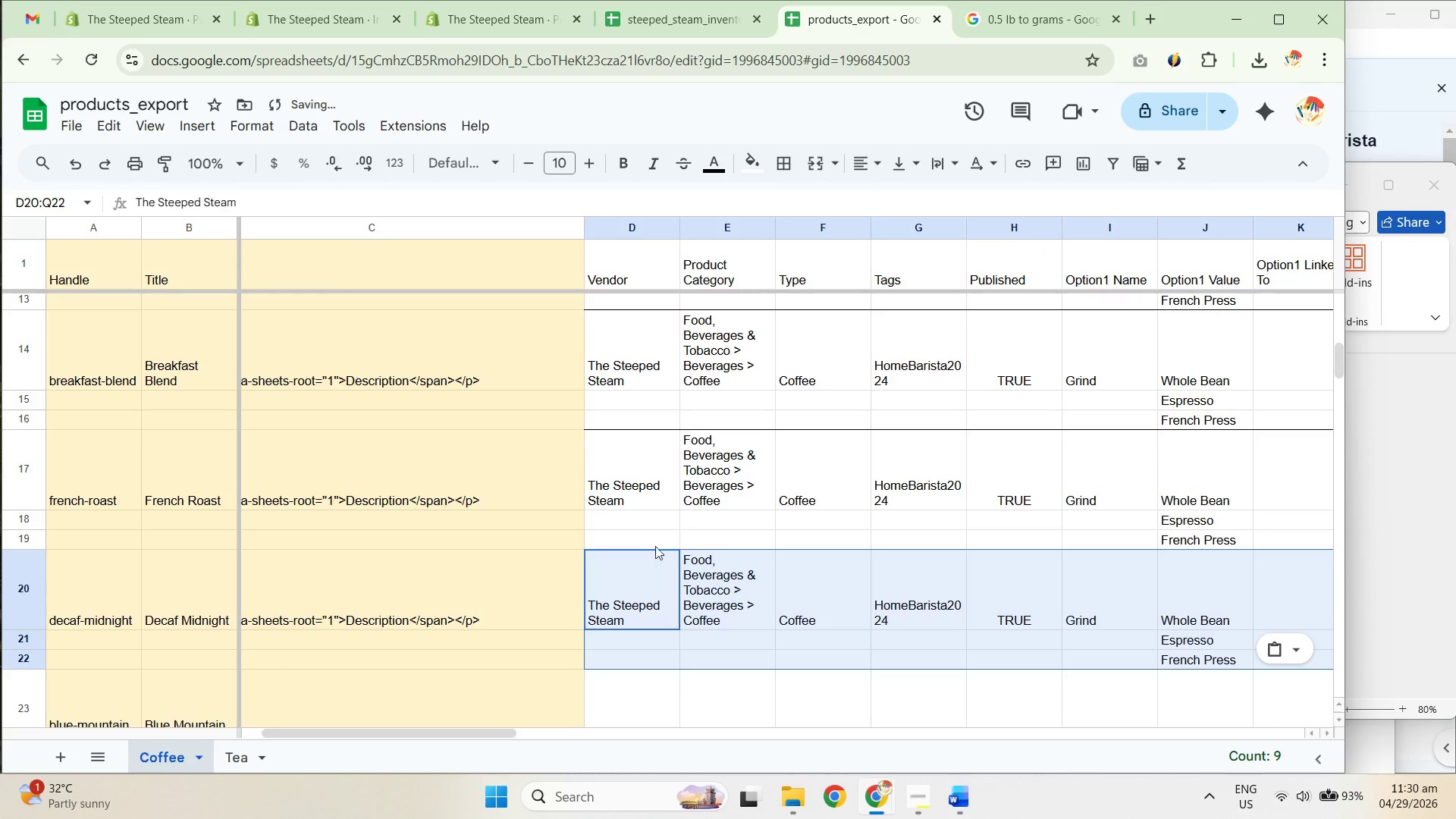 
scroll: coordinate [665, 512], scroll_direction: down, amount: 3.0
 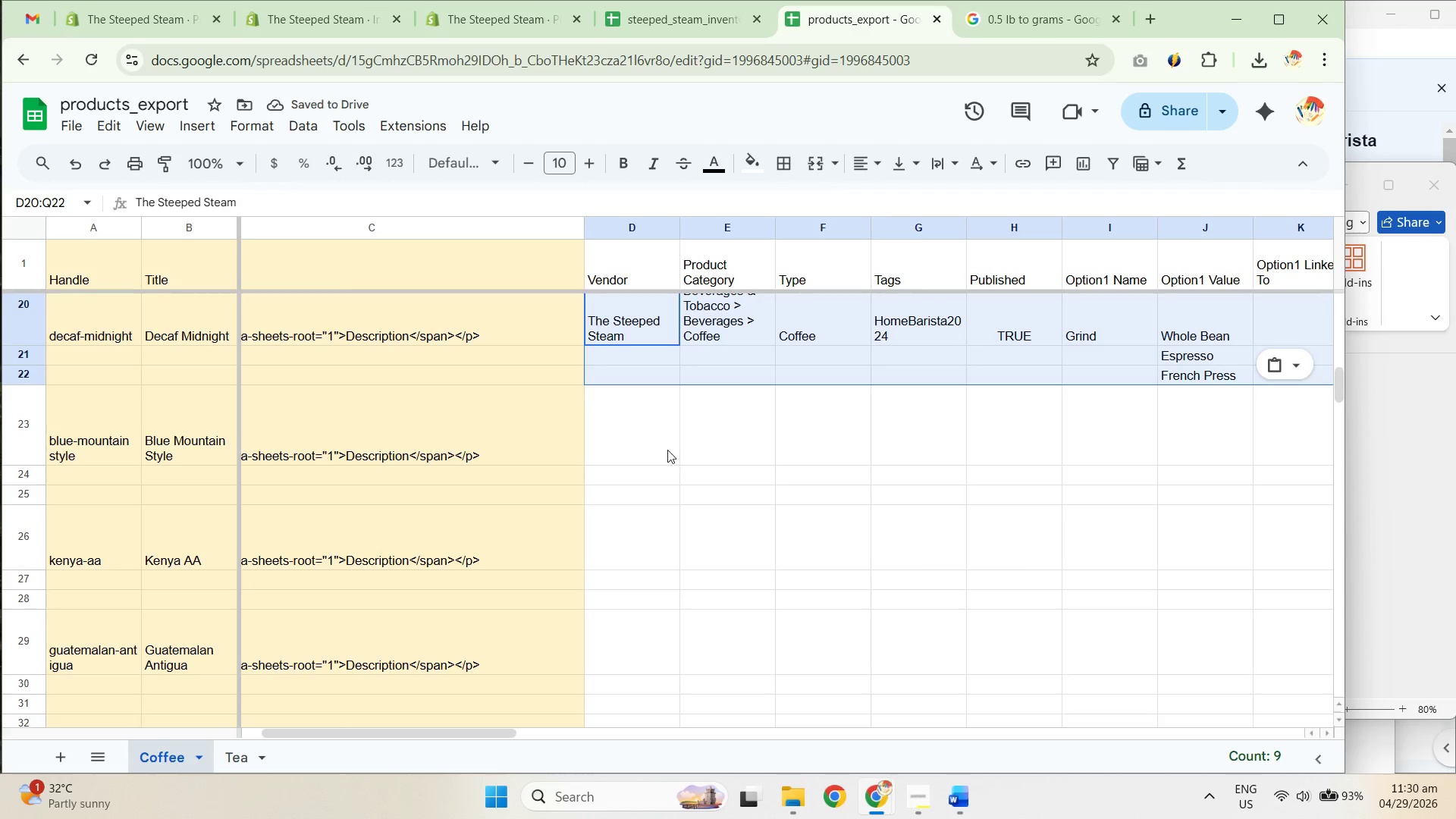 
left_click_drag(start_coordinate=[626, 422], to_coordinate=[918, 564])
 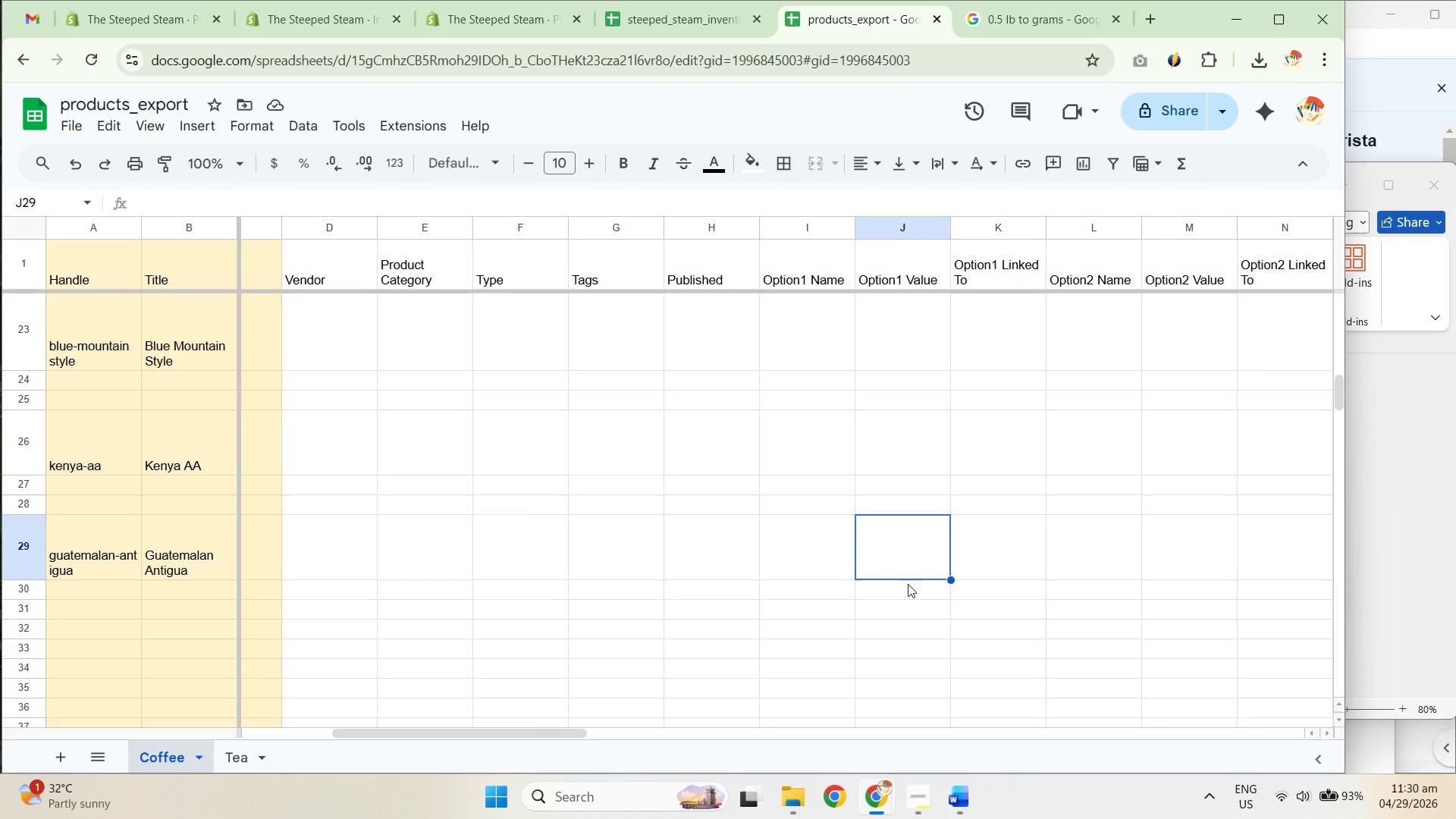 
scroll: coordinate [820, 444], scroll_direction: down, amount: 3.0
 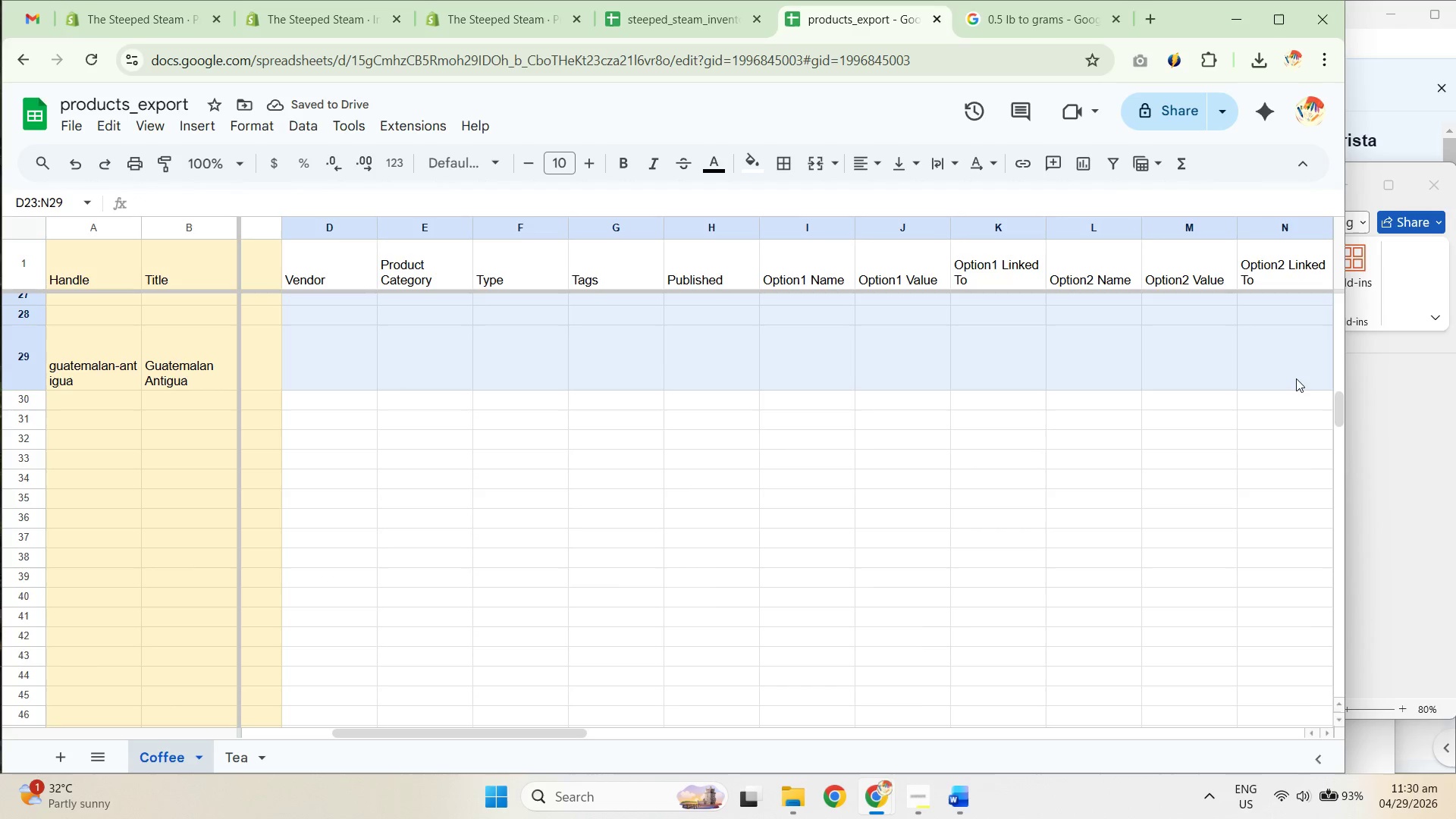 
scroll: coordinate [1062, 364], scroll_direction: up, amount: 5.0
 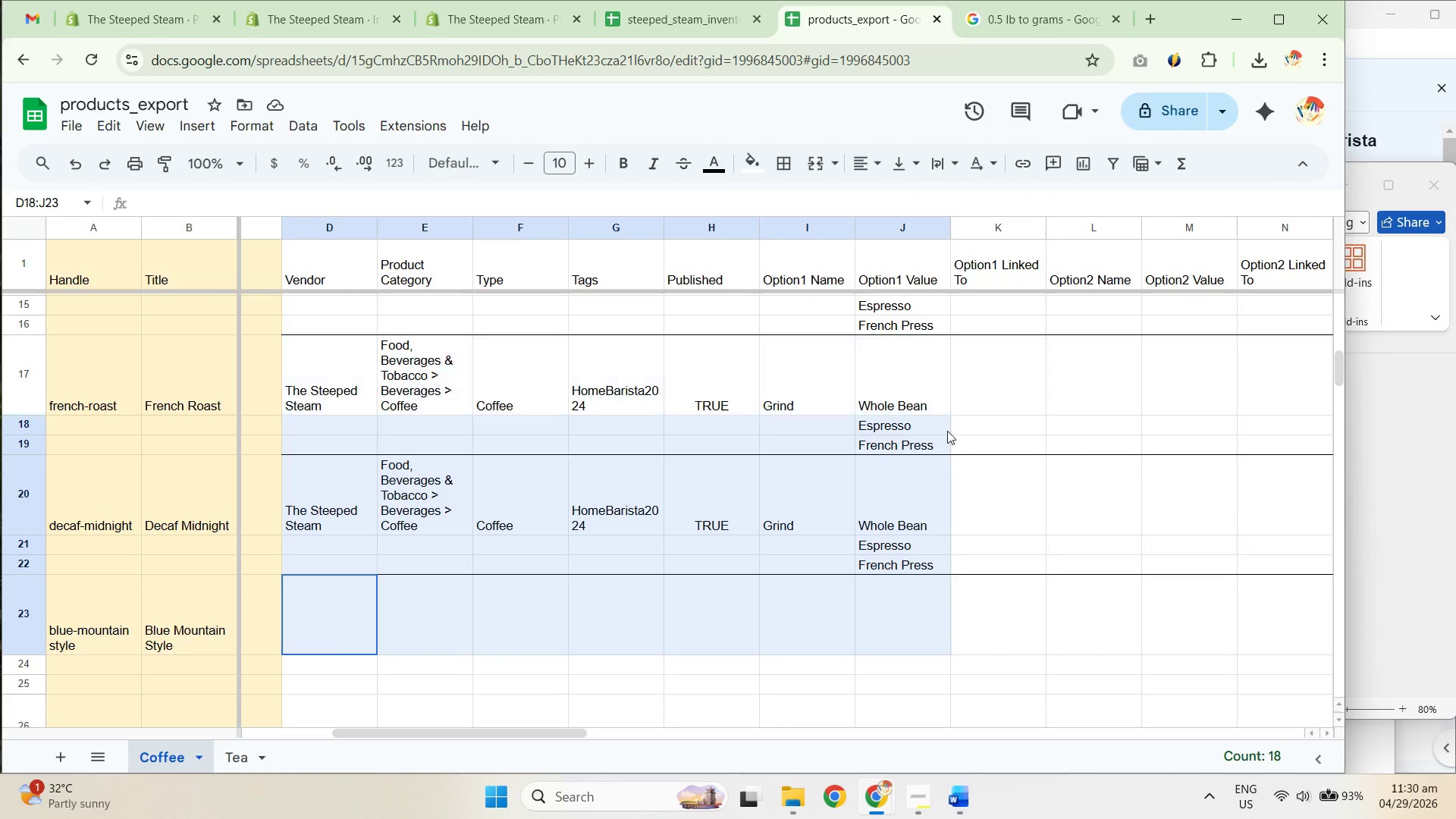 
scroll: coordinate [931, 494], scroll_direction: down, amount: 3.0
 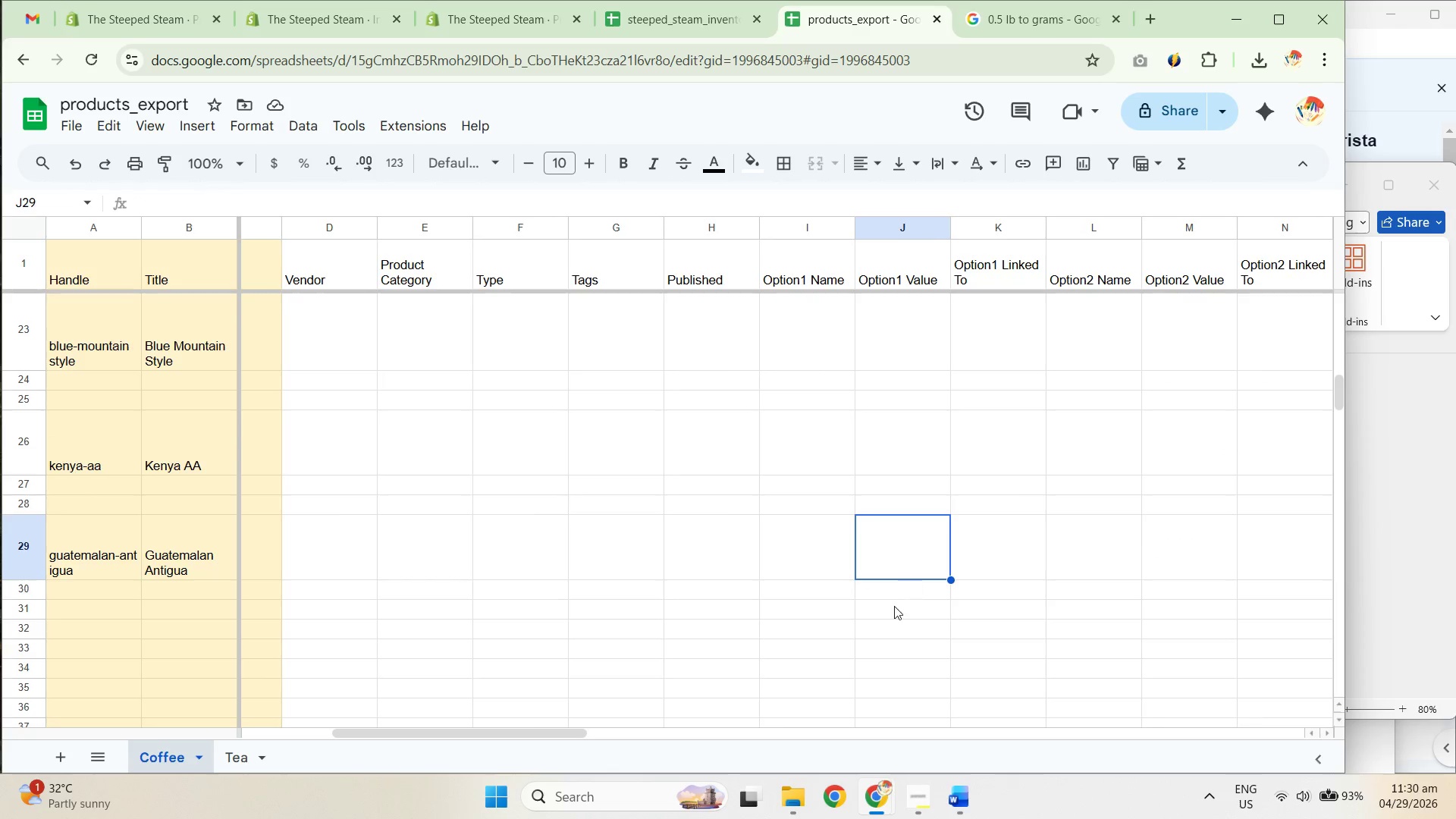 
left_click_drag(start_coordinate=[915, 610], to_coordinate=[697, 600])
 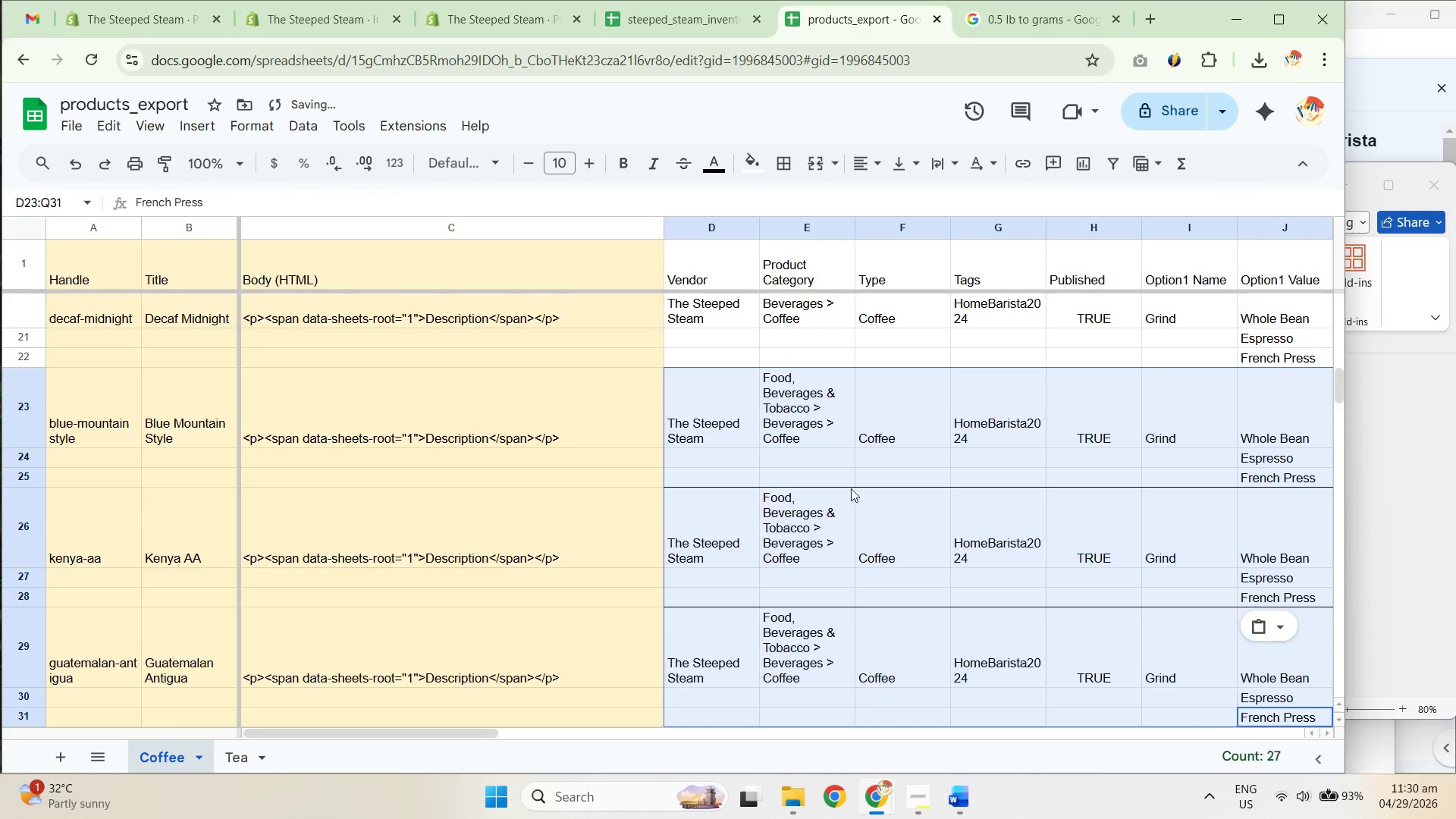 
scroll: coordinate [792, 457], scroll_direction: up, amount: 3.0
 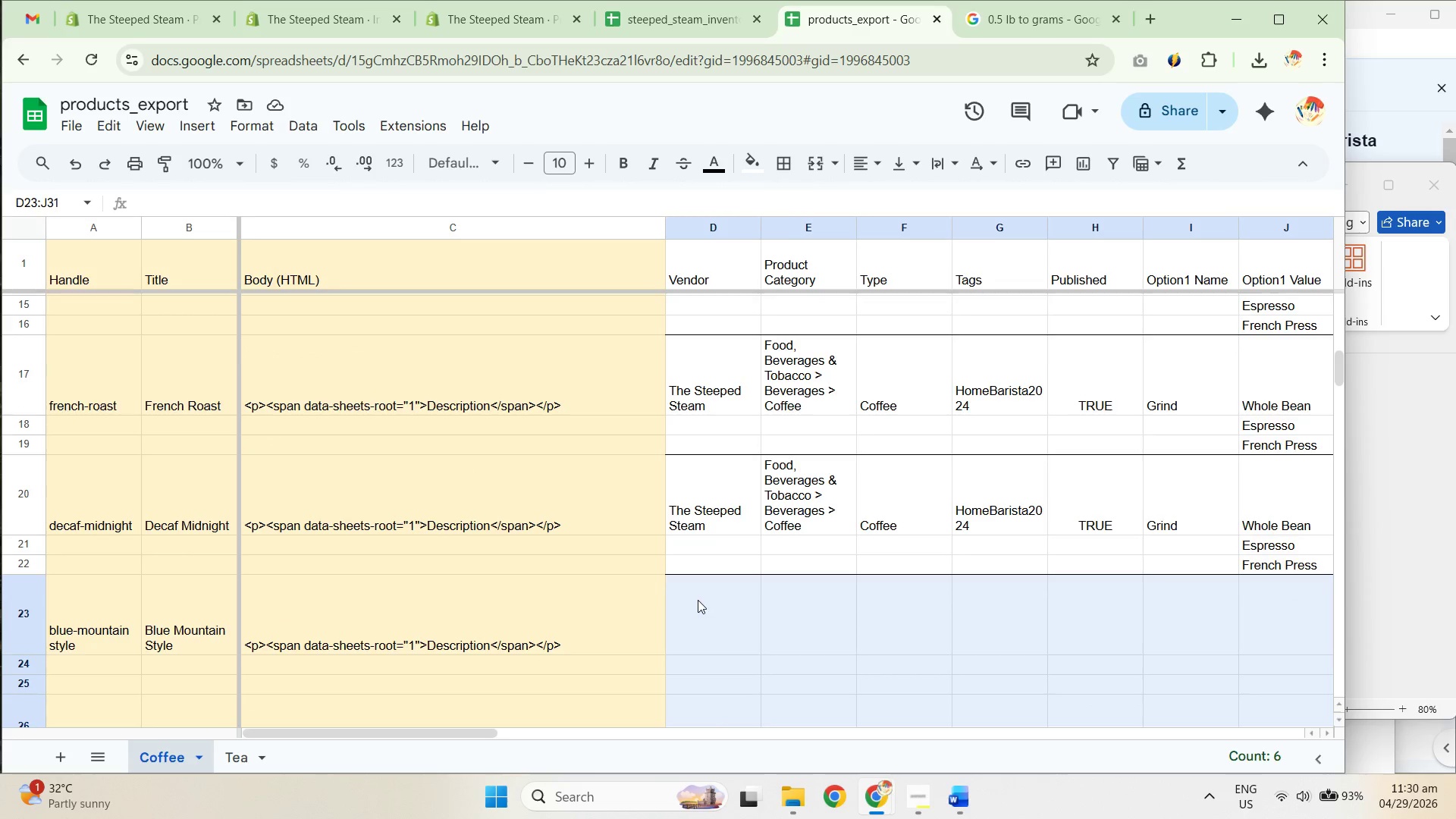 
key(Control+ControlLeft)
 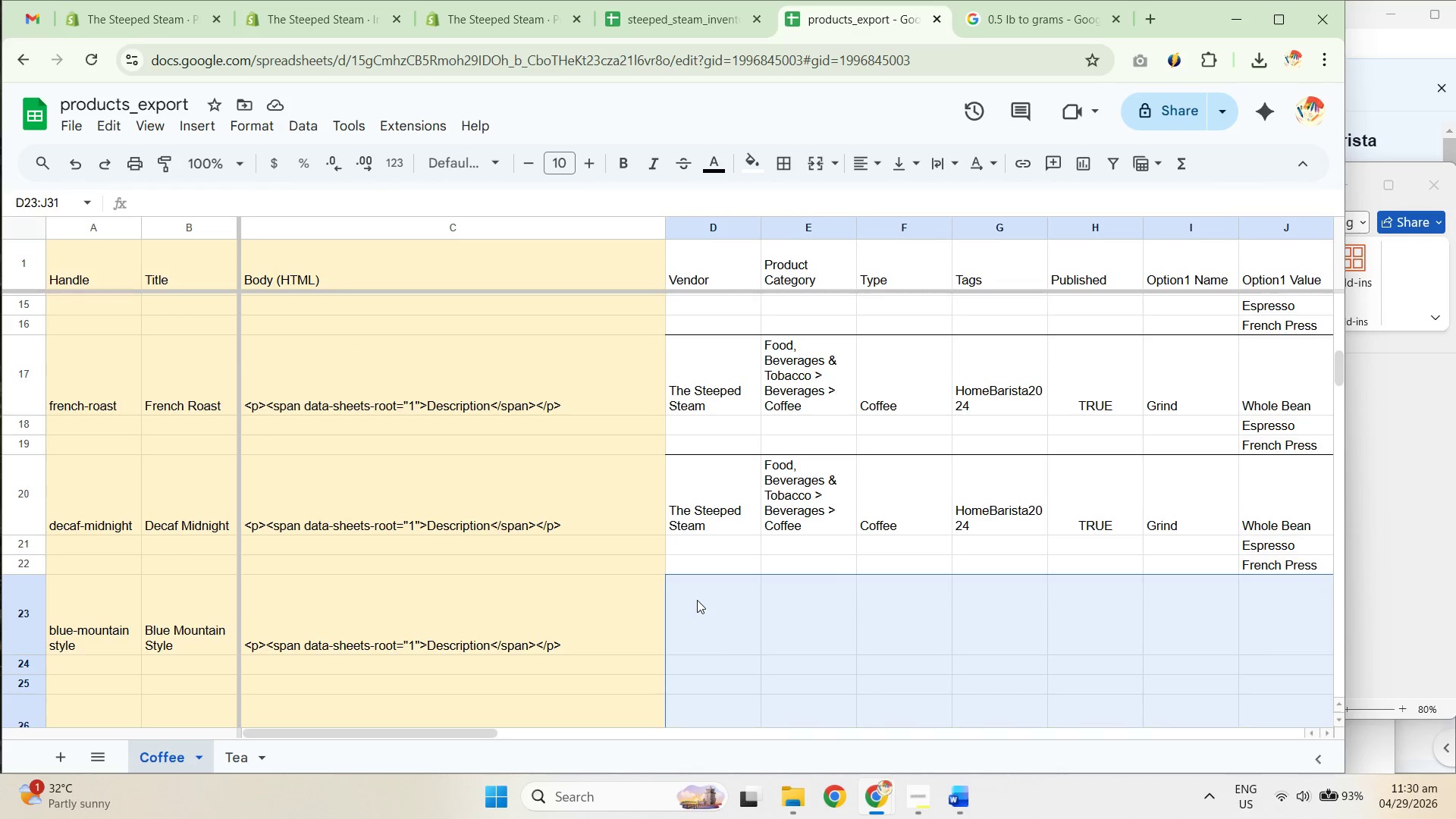 
key(Control+V)
 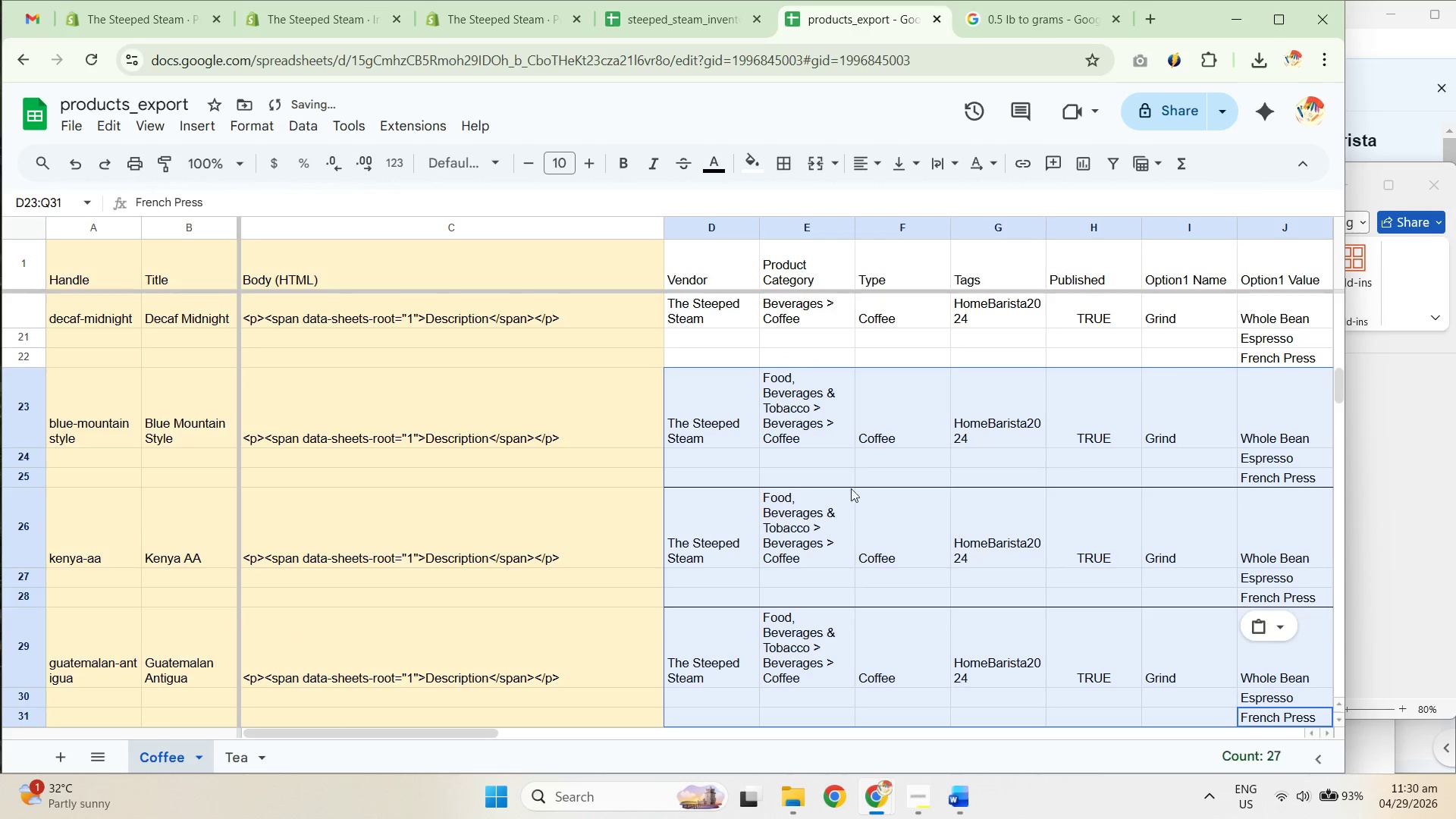 
scroll: coordinate [896, 454], scroll_direction: down, amount: 2.0
 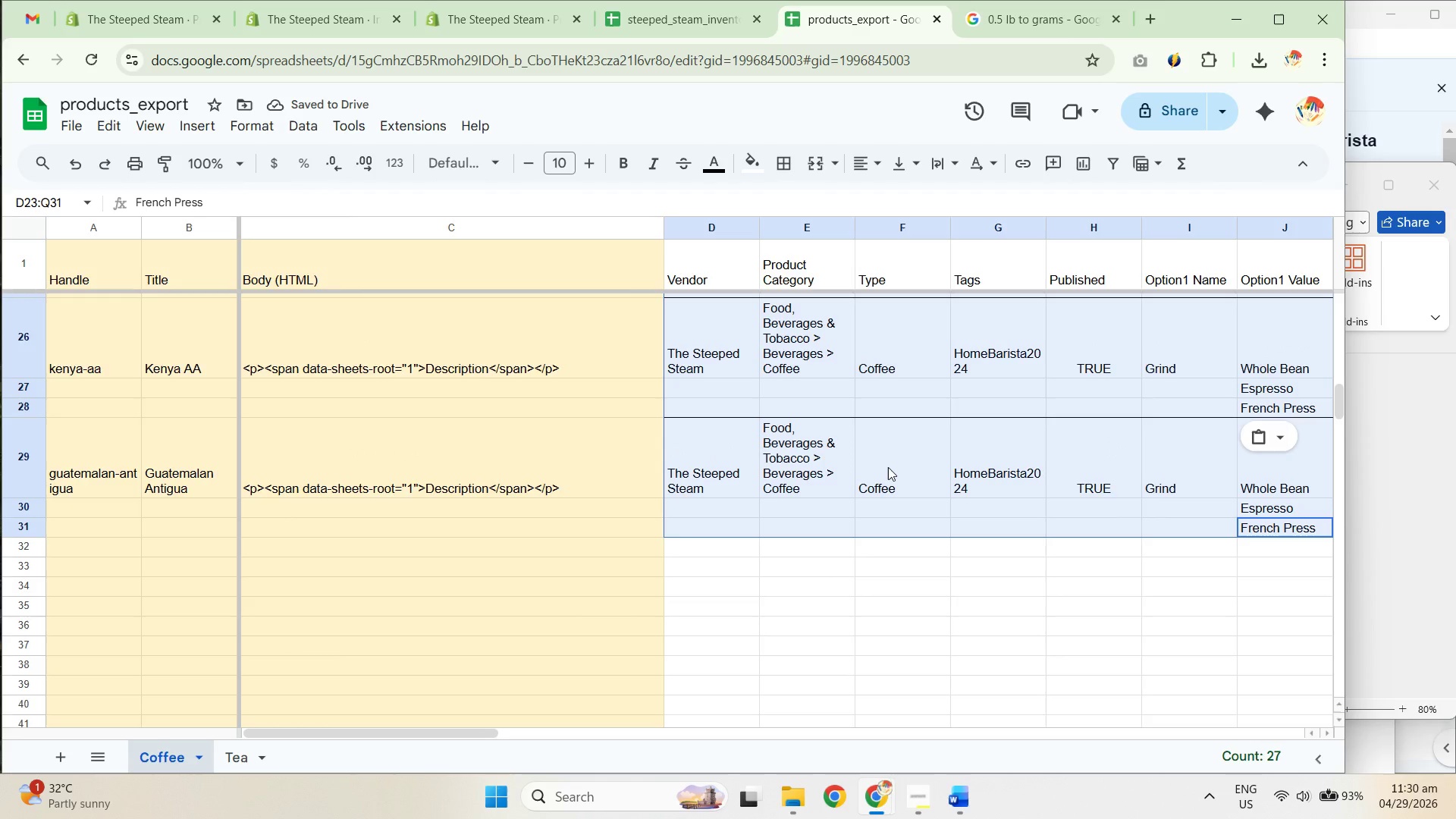 
scroll: coordinate [773, 616], scroll_direction: up, amount: 1.0
 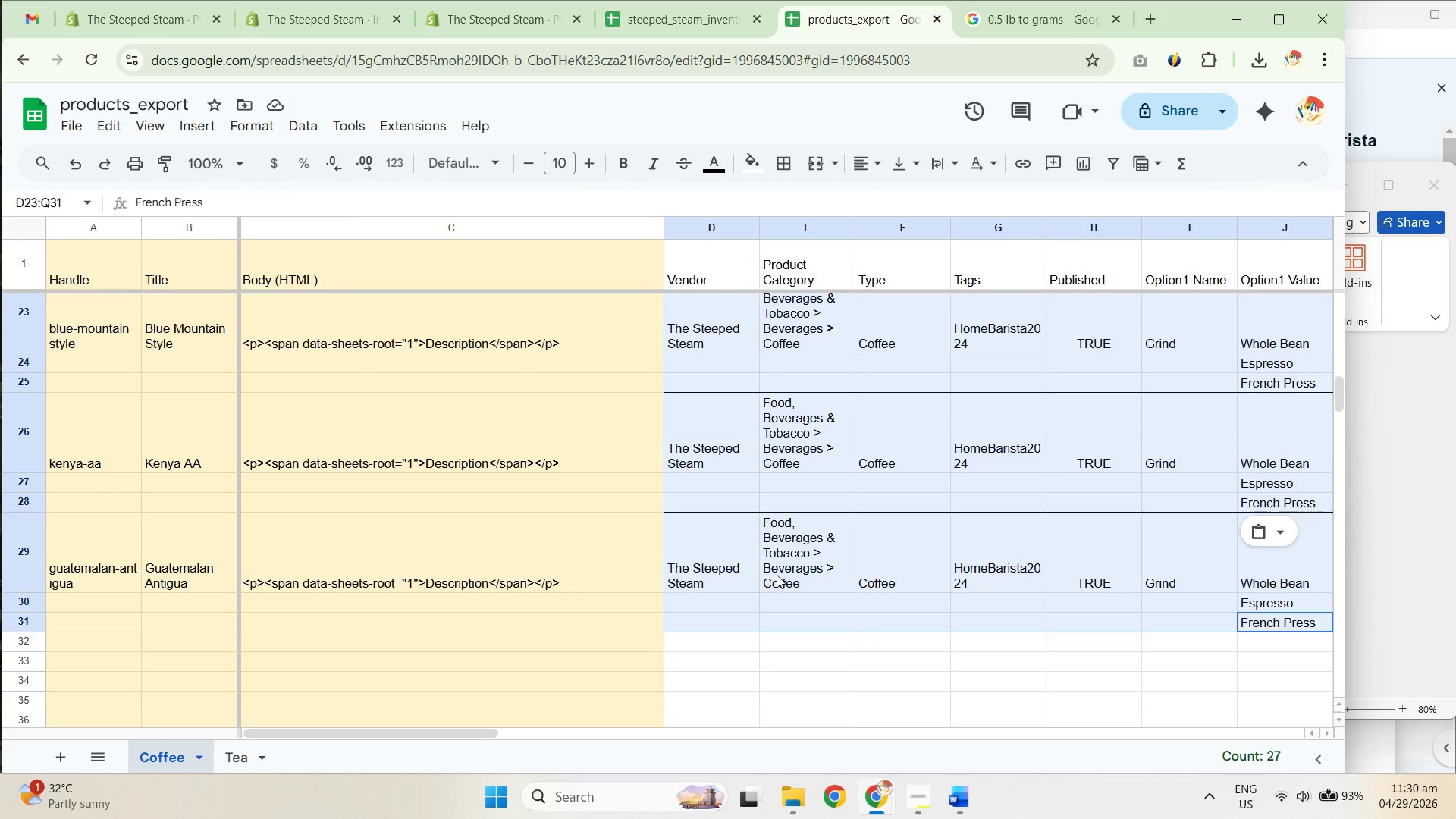 
left_click_drag(start_coordinate=[427, 737], to_coordinate=[526, 714])
 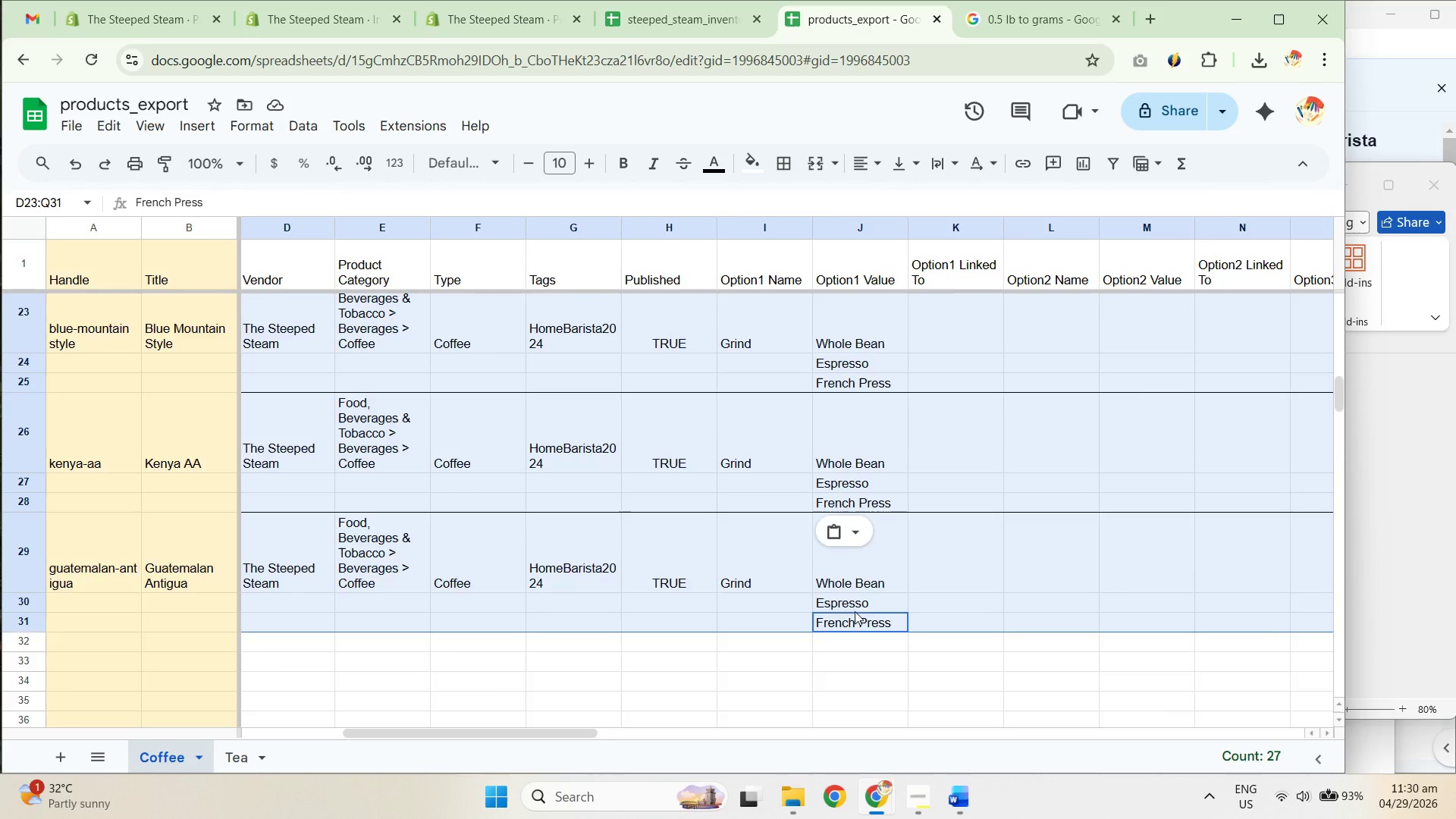 
scroll: coordinate [860, 592], scroll_direction: up, amount: 3.0
 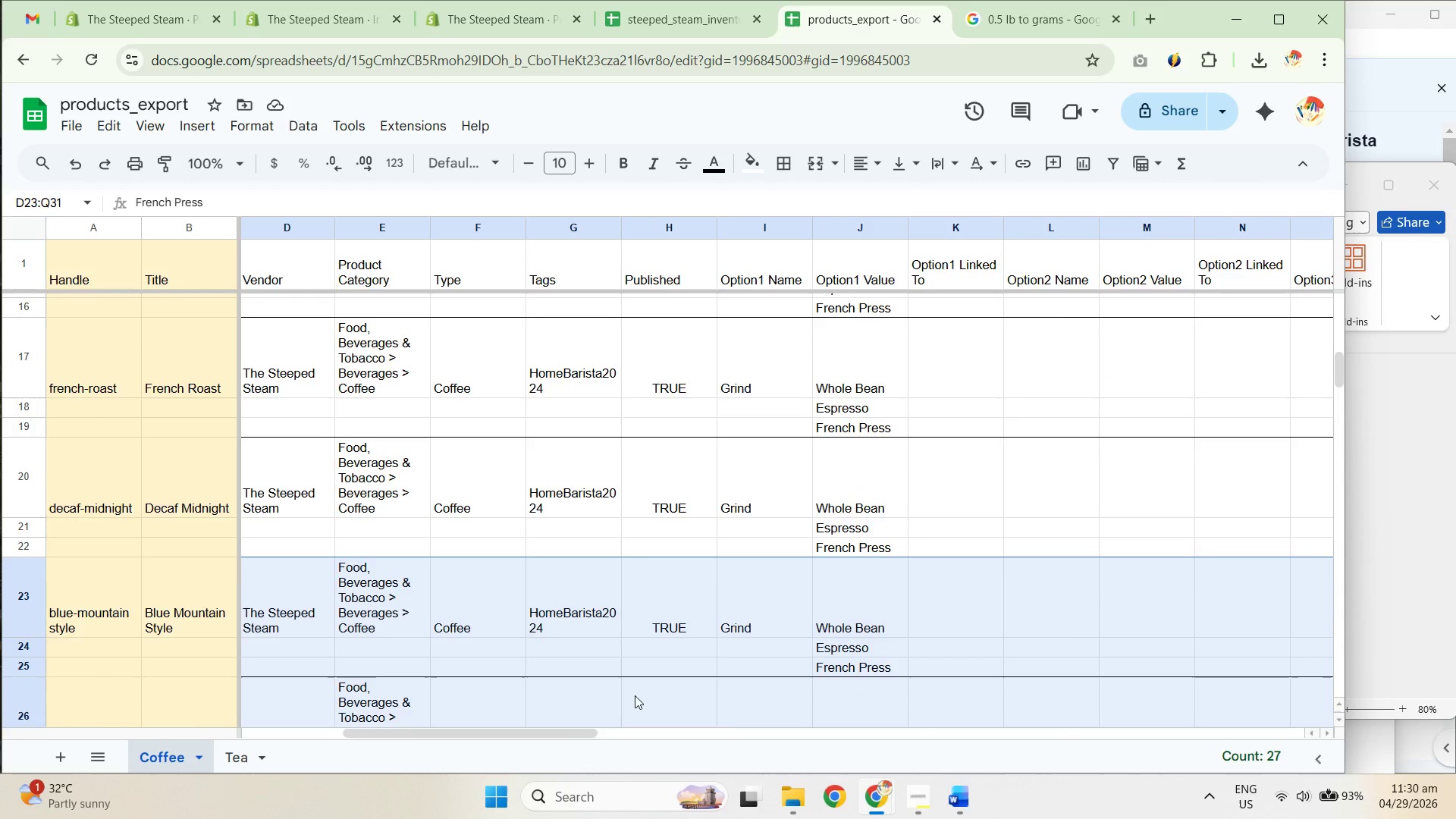 
left_click_drag(start_coordinate=[550, 736], to_coordinate=[124, 710])
 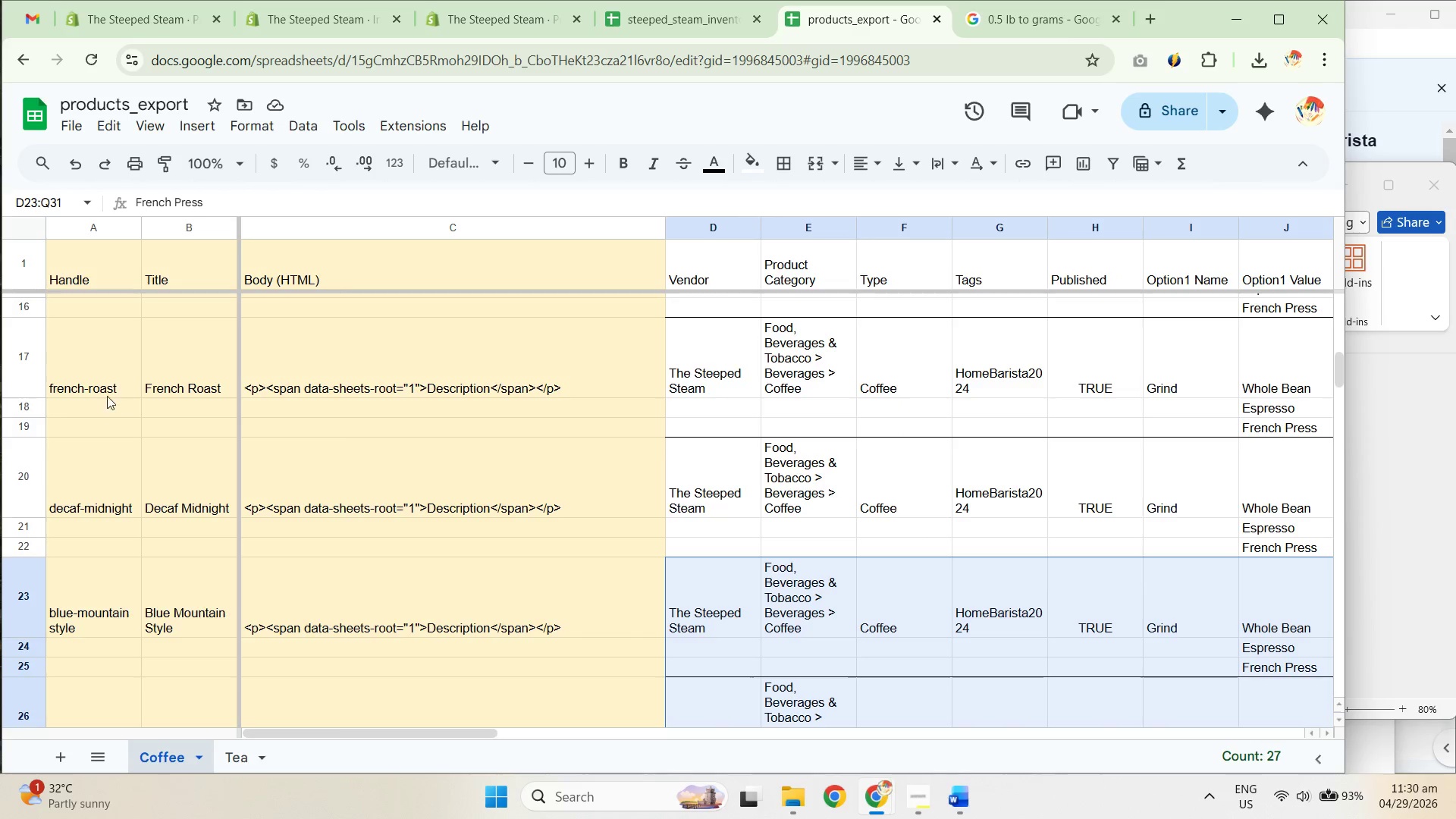 
left_click([29, 430])
 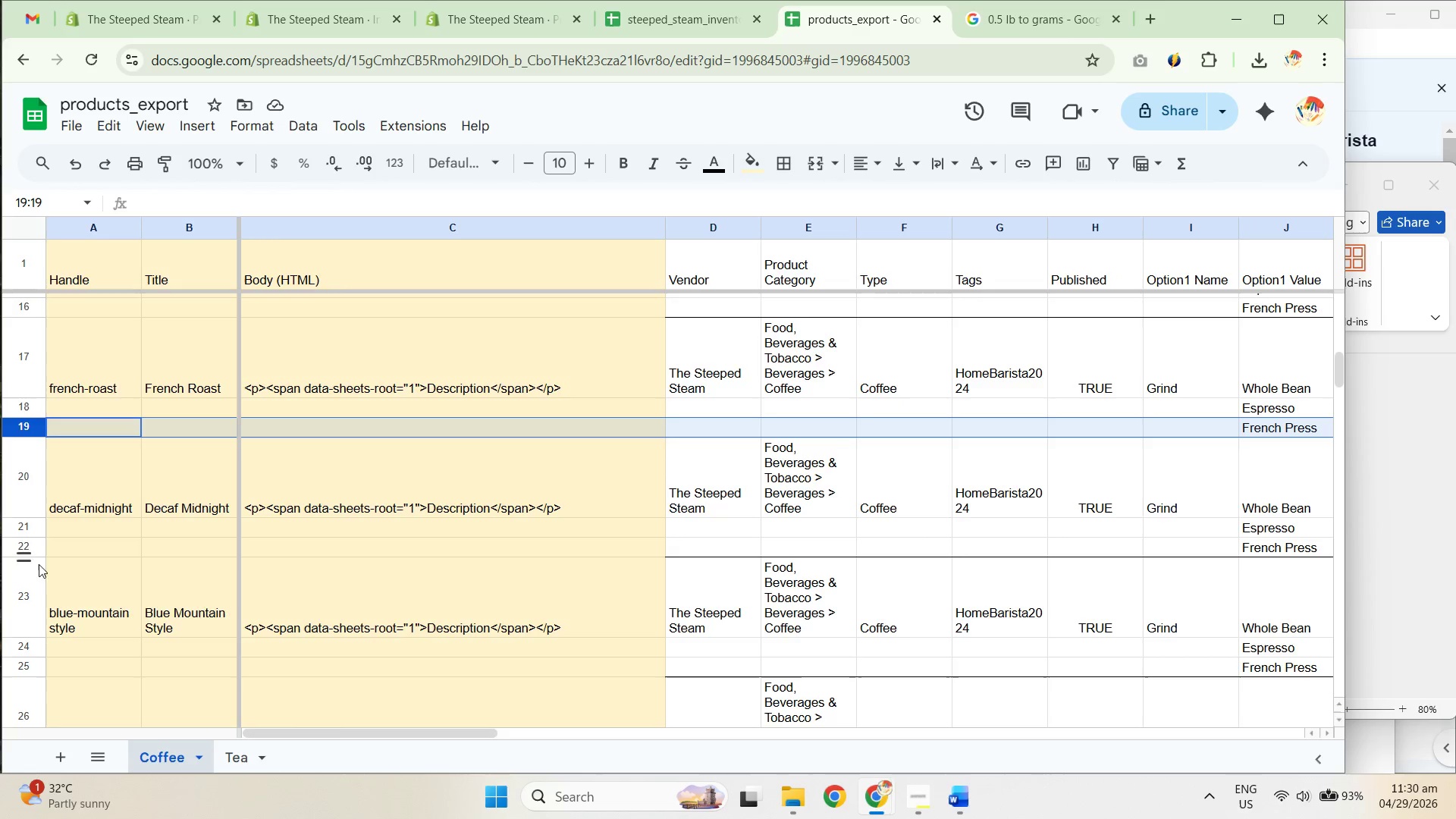 
hold_key(key=ControlLeft, duration=0.86)
left_click([26, 543])
 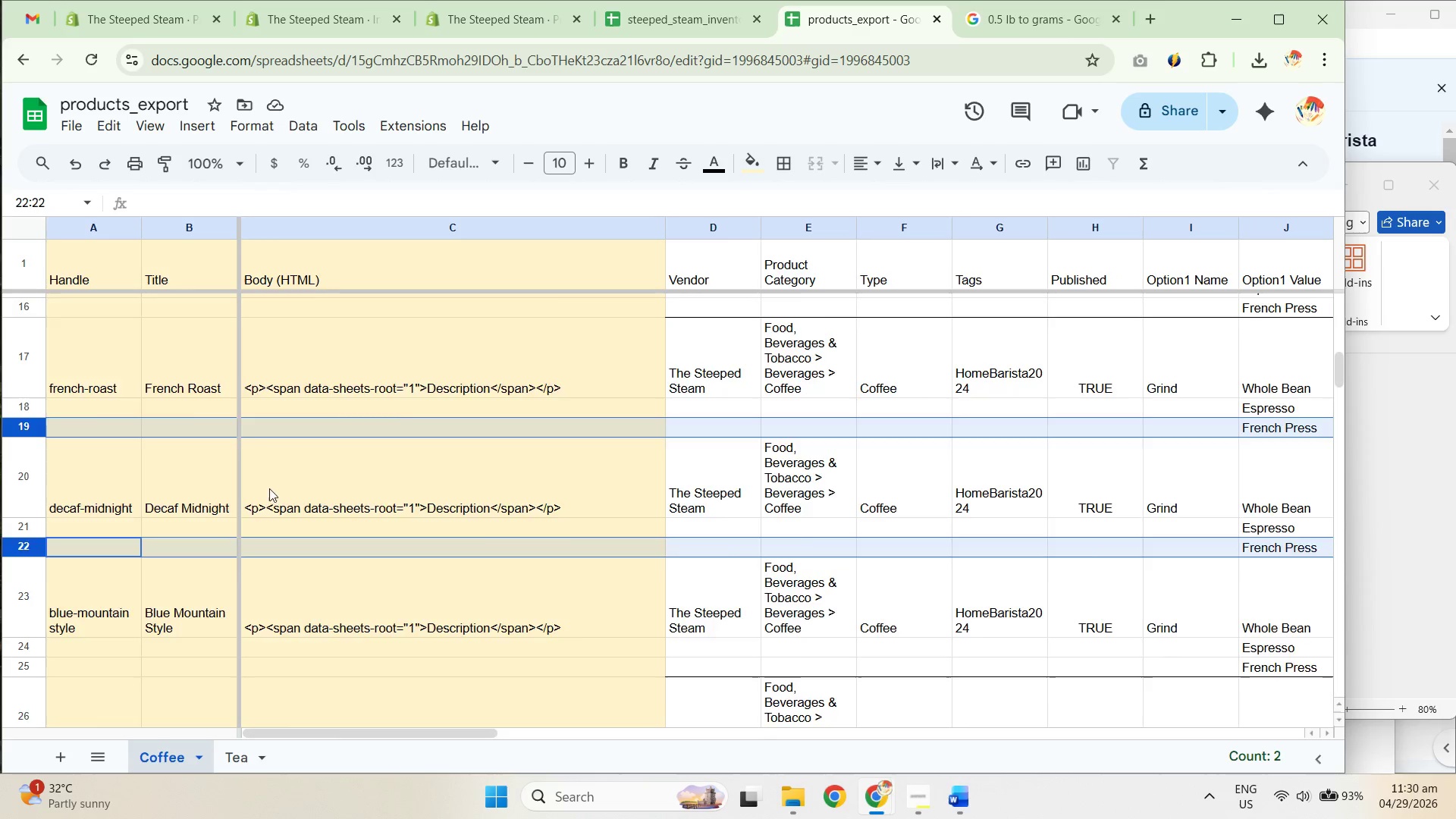 
scroll: coordinate [321, 415], scroll_direction: down, amount: 3.0
 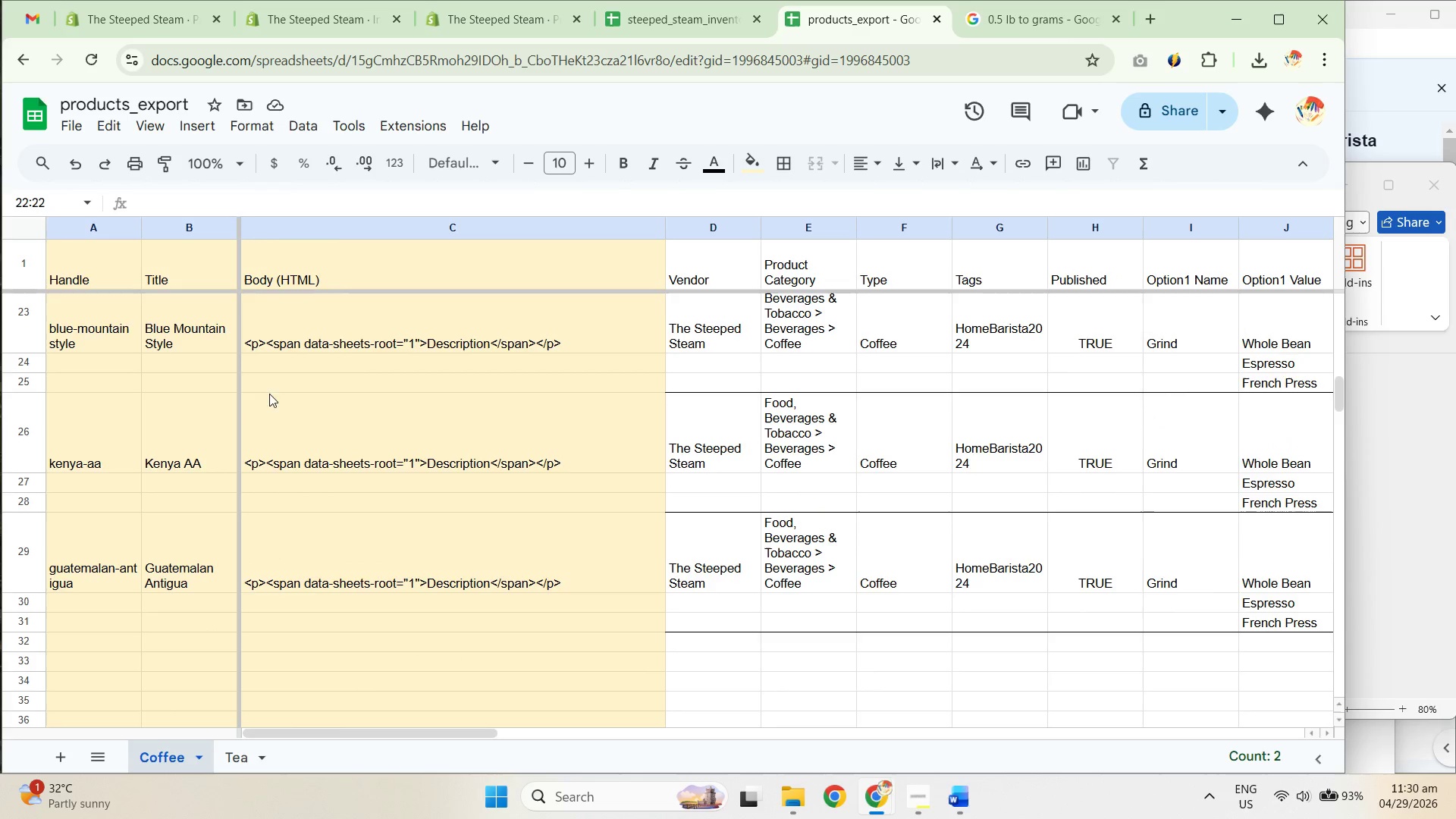 
hold_key(key=ControlLeft, duration=4.41)
left_click([21, 380])
 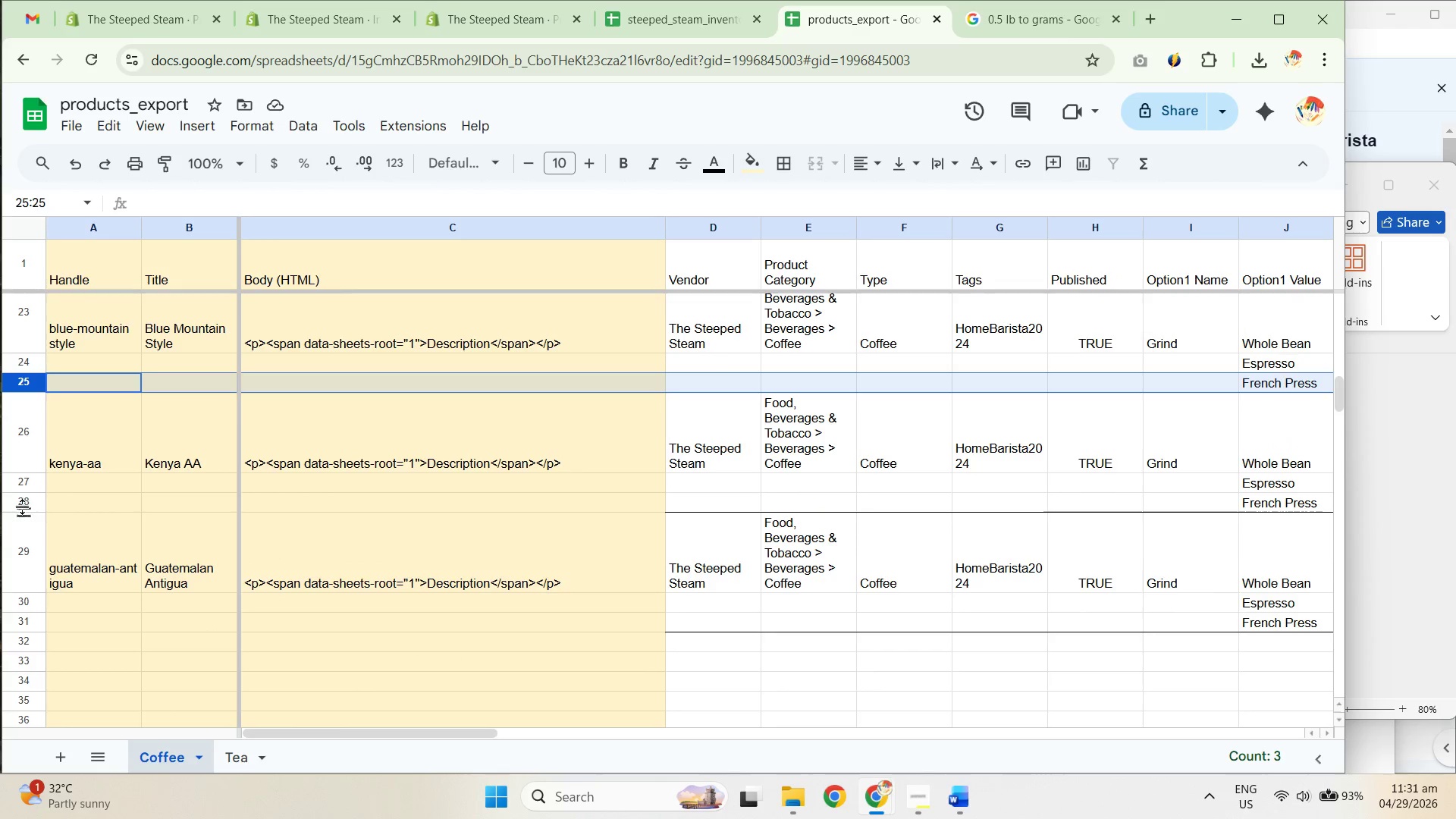 
left_click([16, 501])
 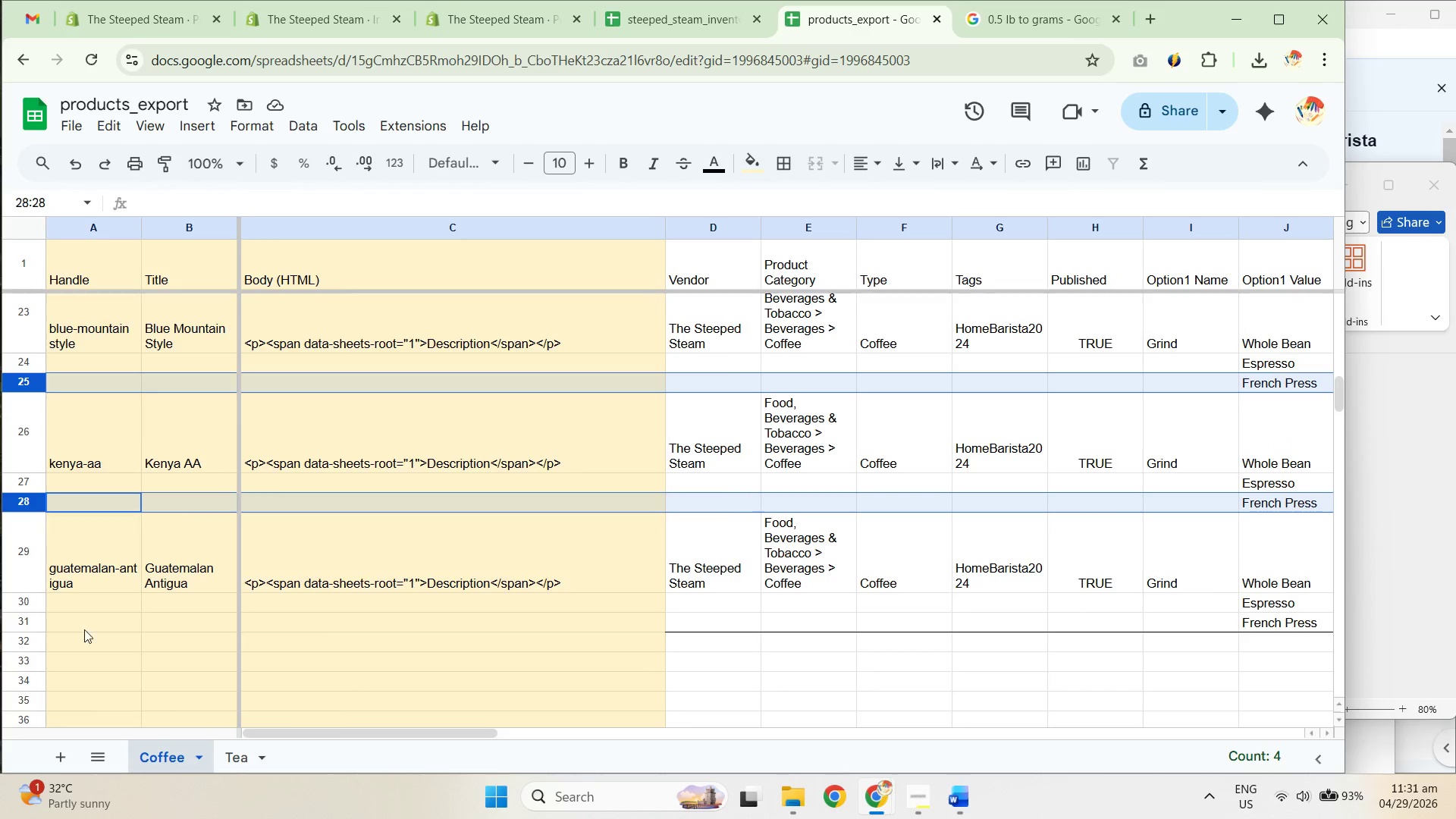 
left_click([16, 623])
 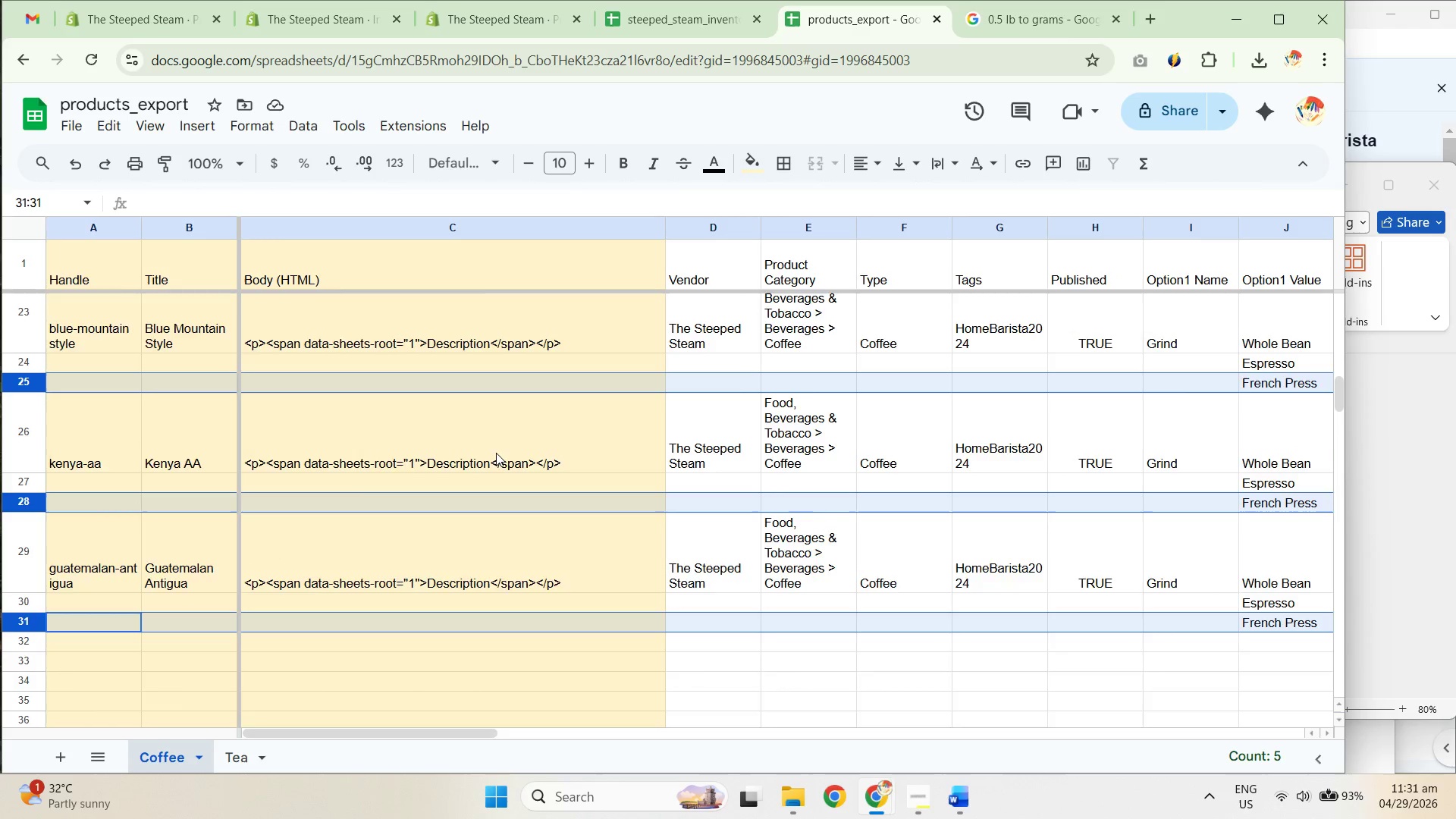 
scroll: coordinate [524, 451], scroll_direction: up, amount: 6.0
 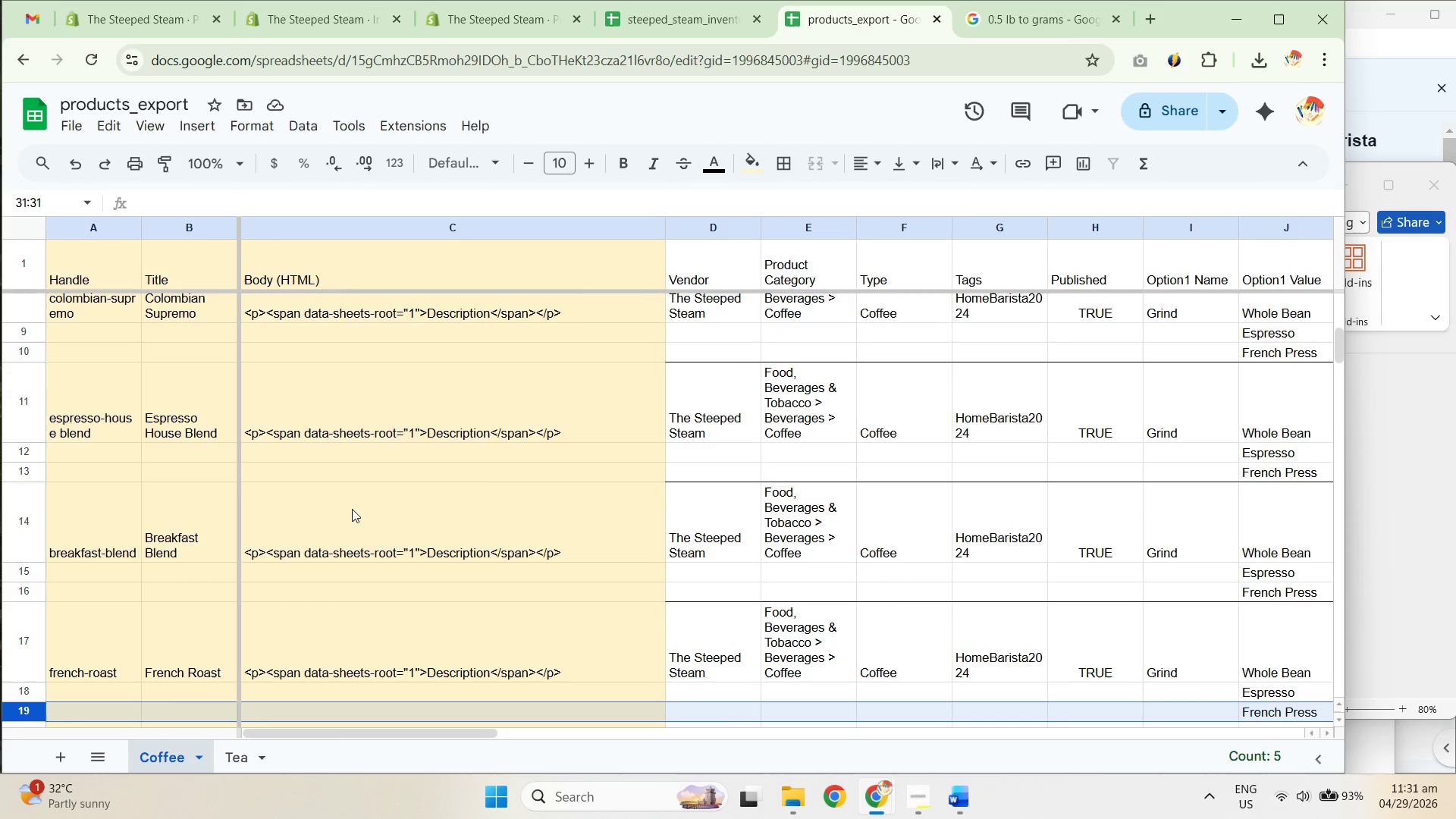 
hold_key(key=ControlLeft, duration=1.8)
left_click([30, 594])
 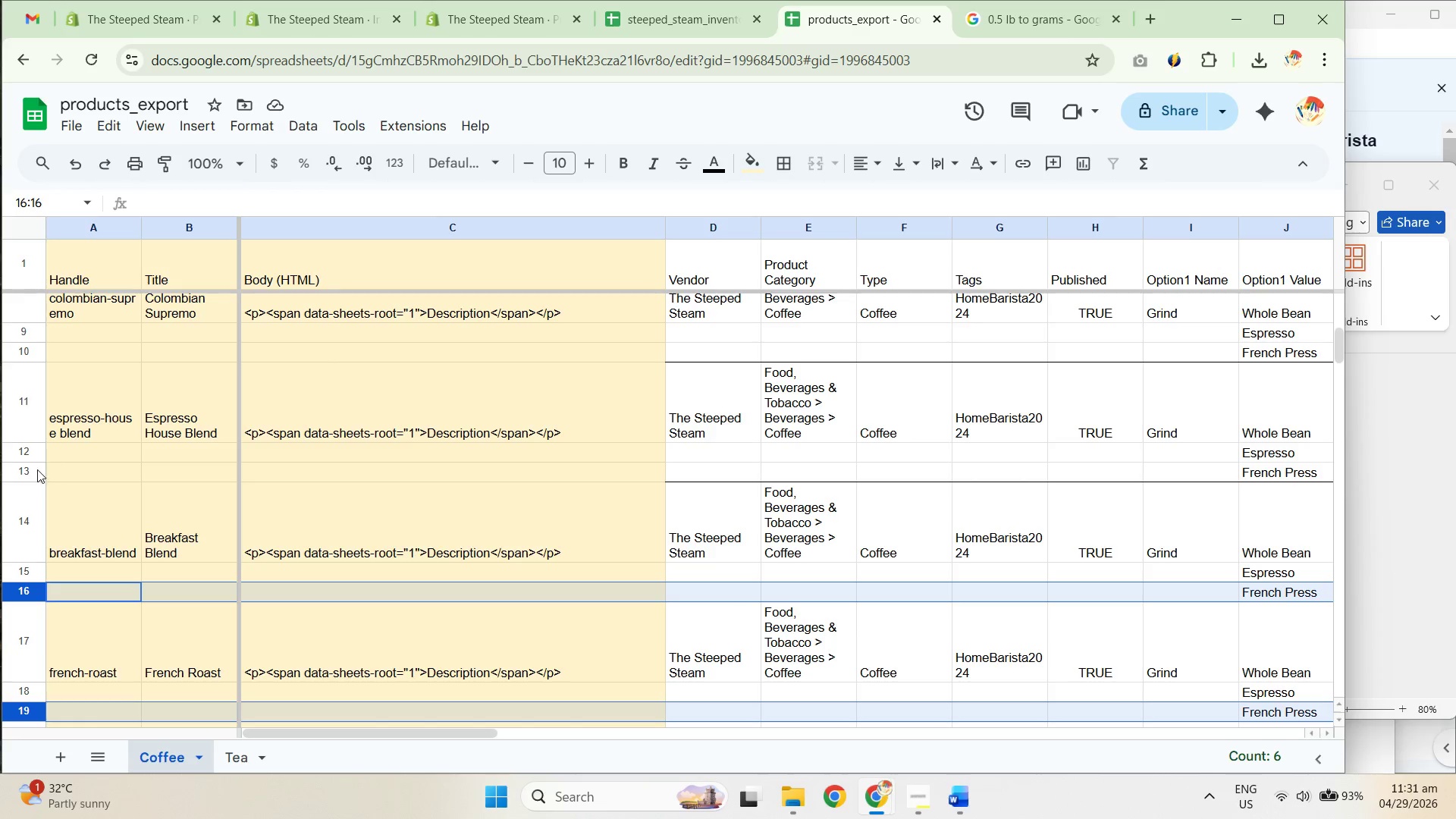 
left_click([24, 471])
 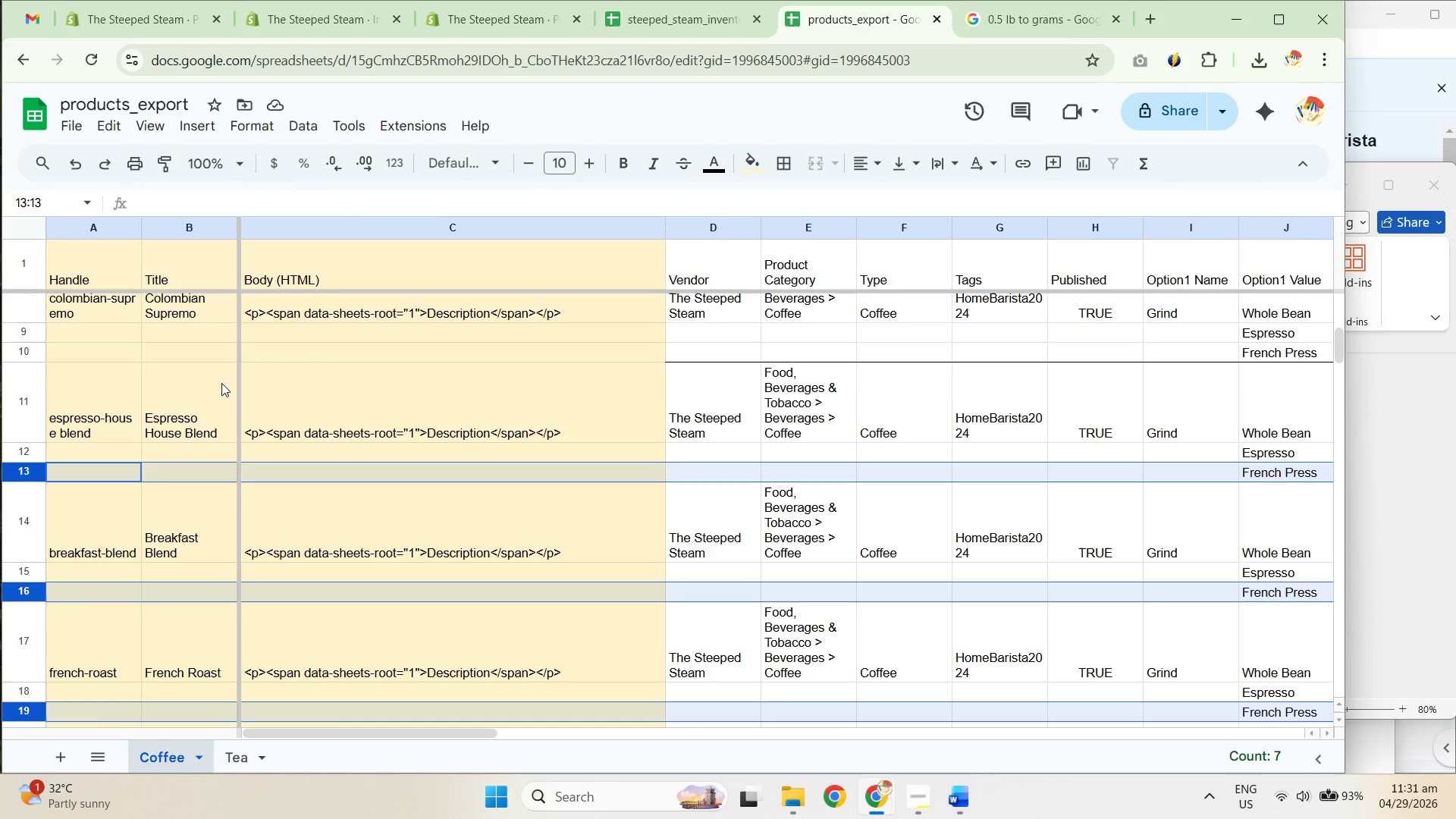 
hold_key(key=ControlLeft, duration=1.2)
 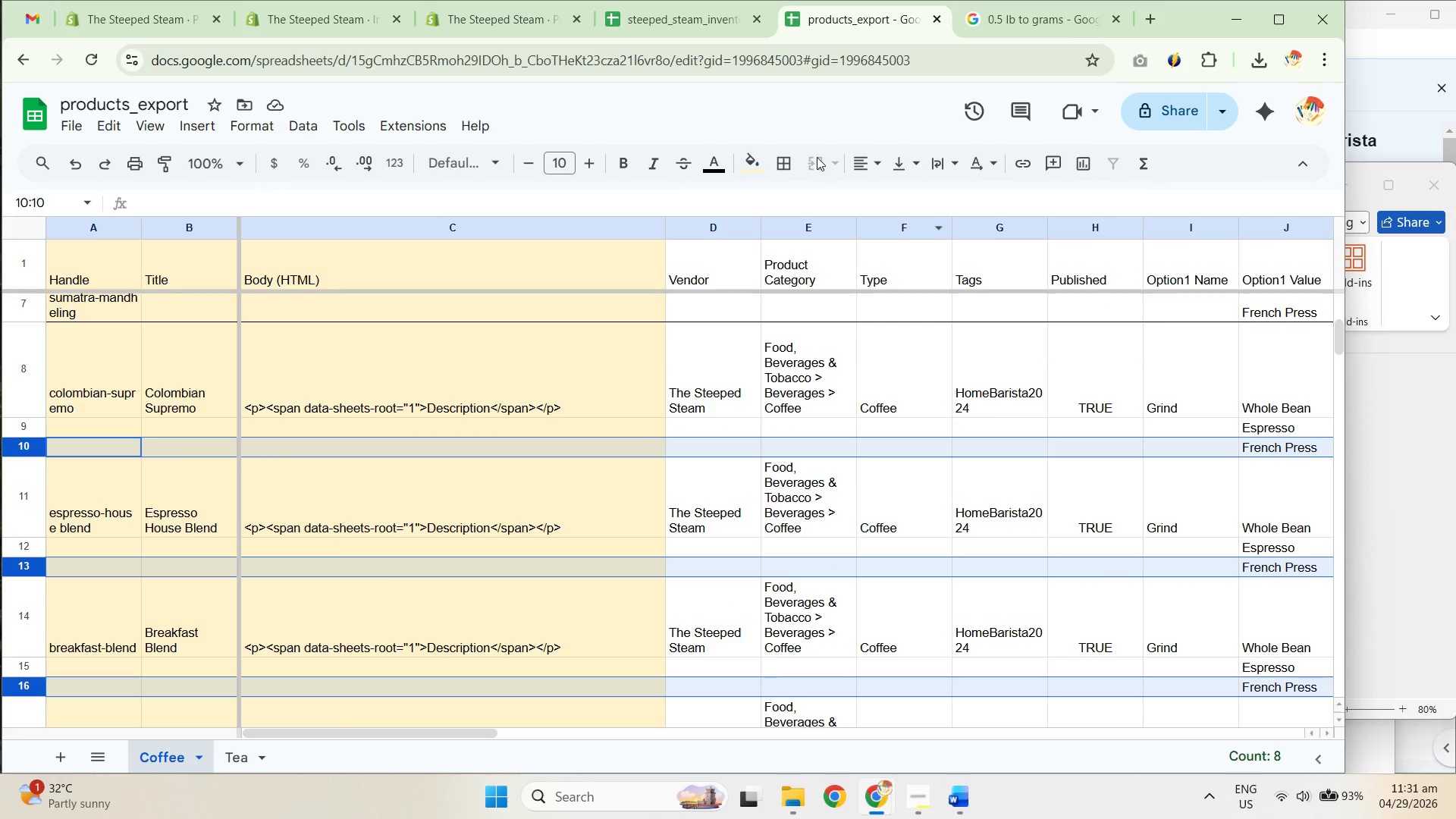 
scroll: coordinate [218, 379], scroll_direction: up, amount: 1.0
 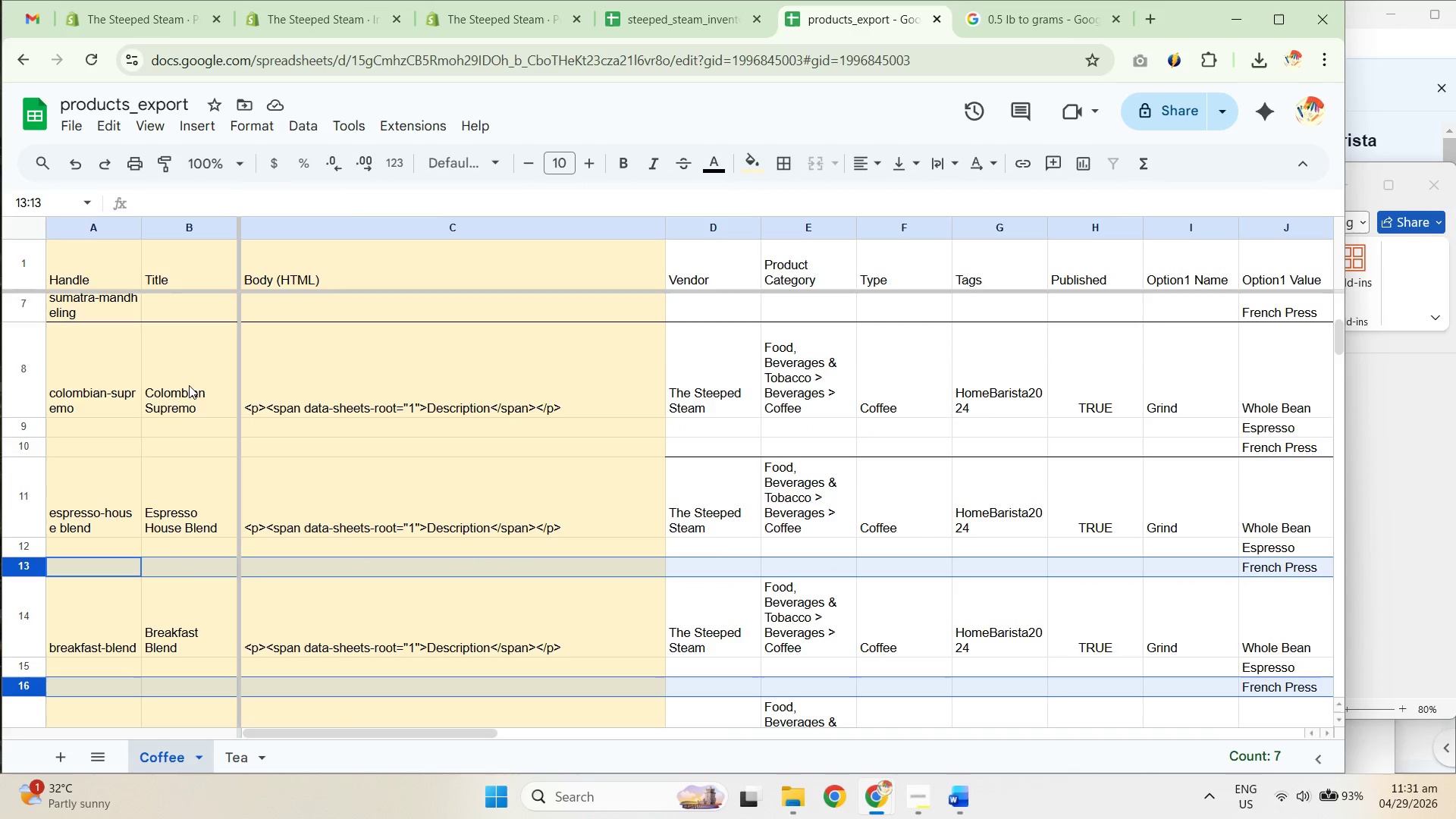 
left_click([29, 445])
 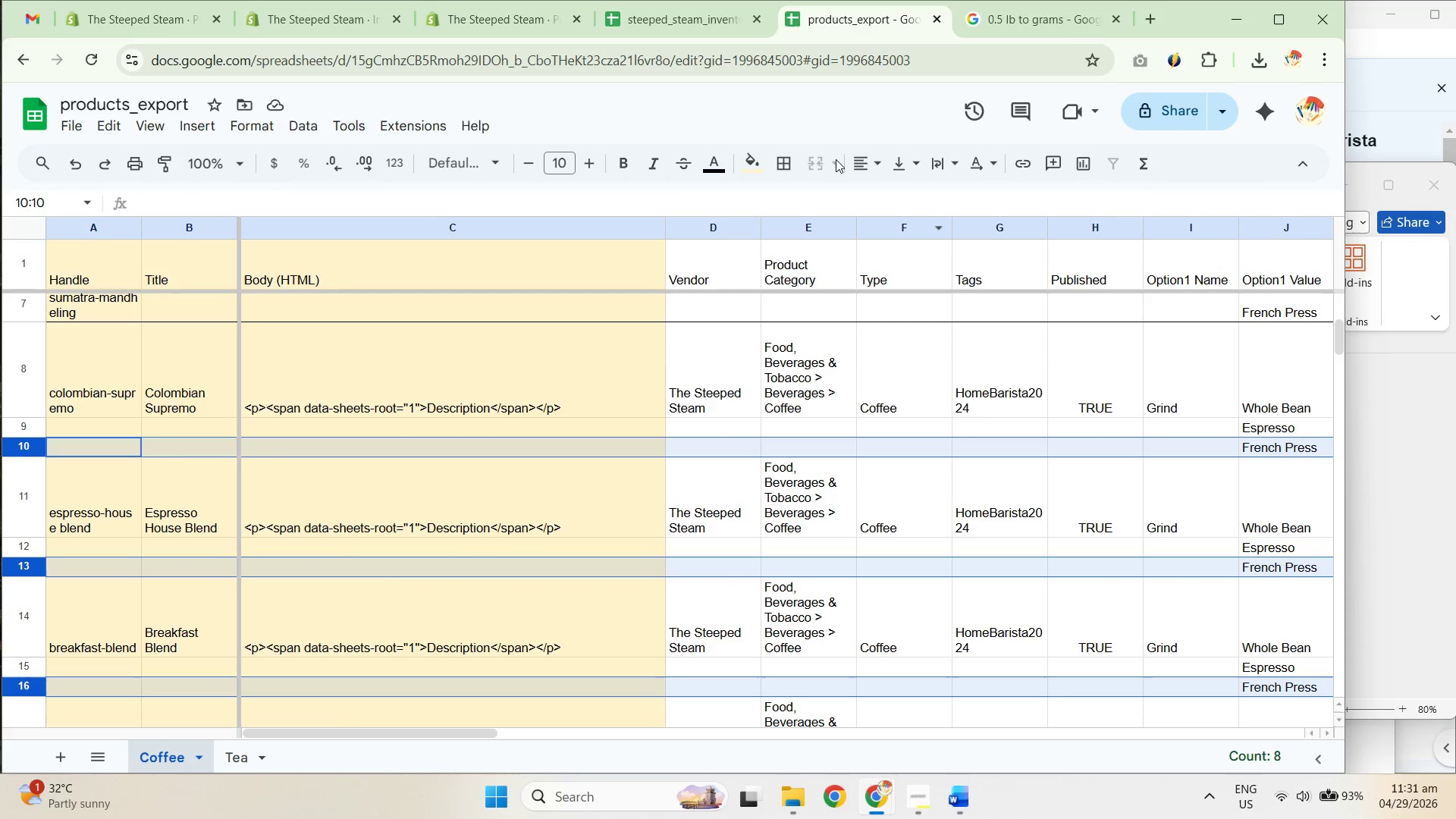 
left_click([792, 164])
 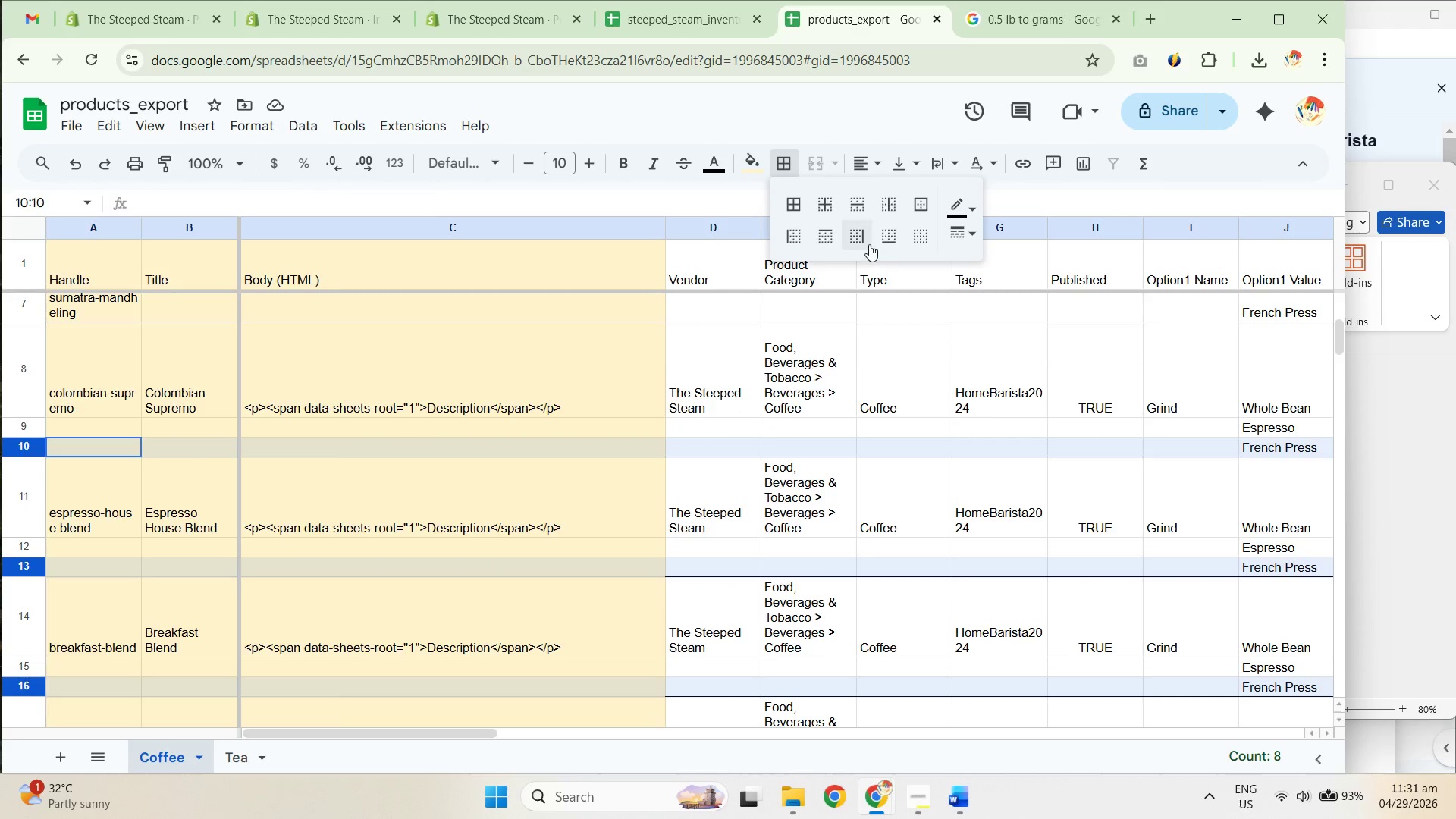 
left_click([896, 237])
 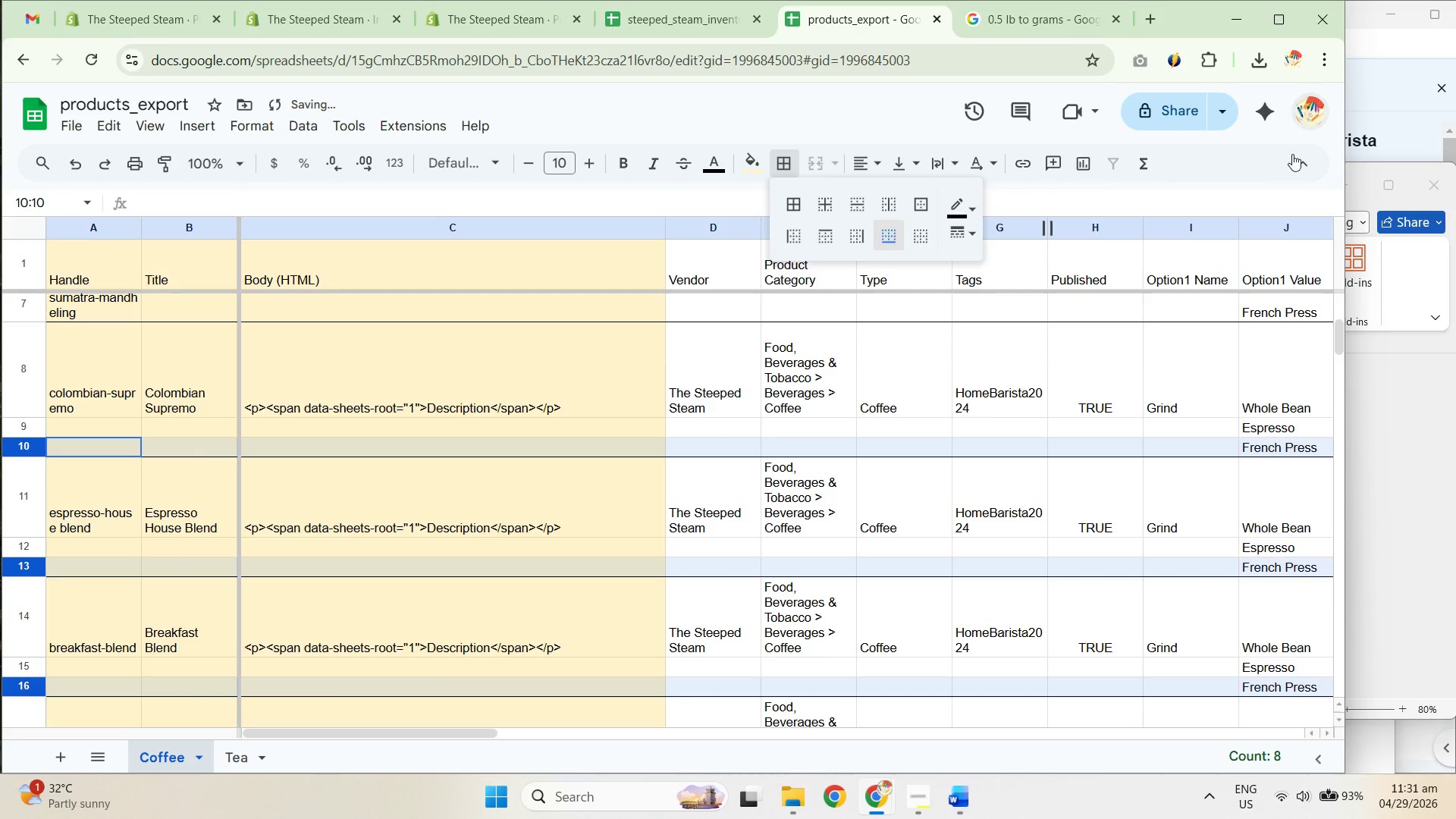 
left_click([1306, 168])
 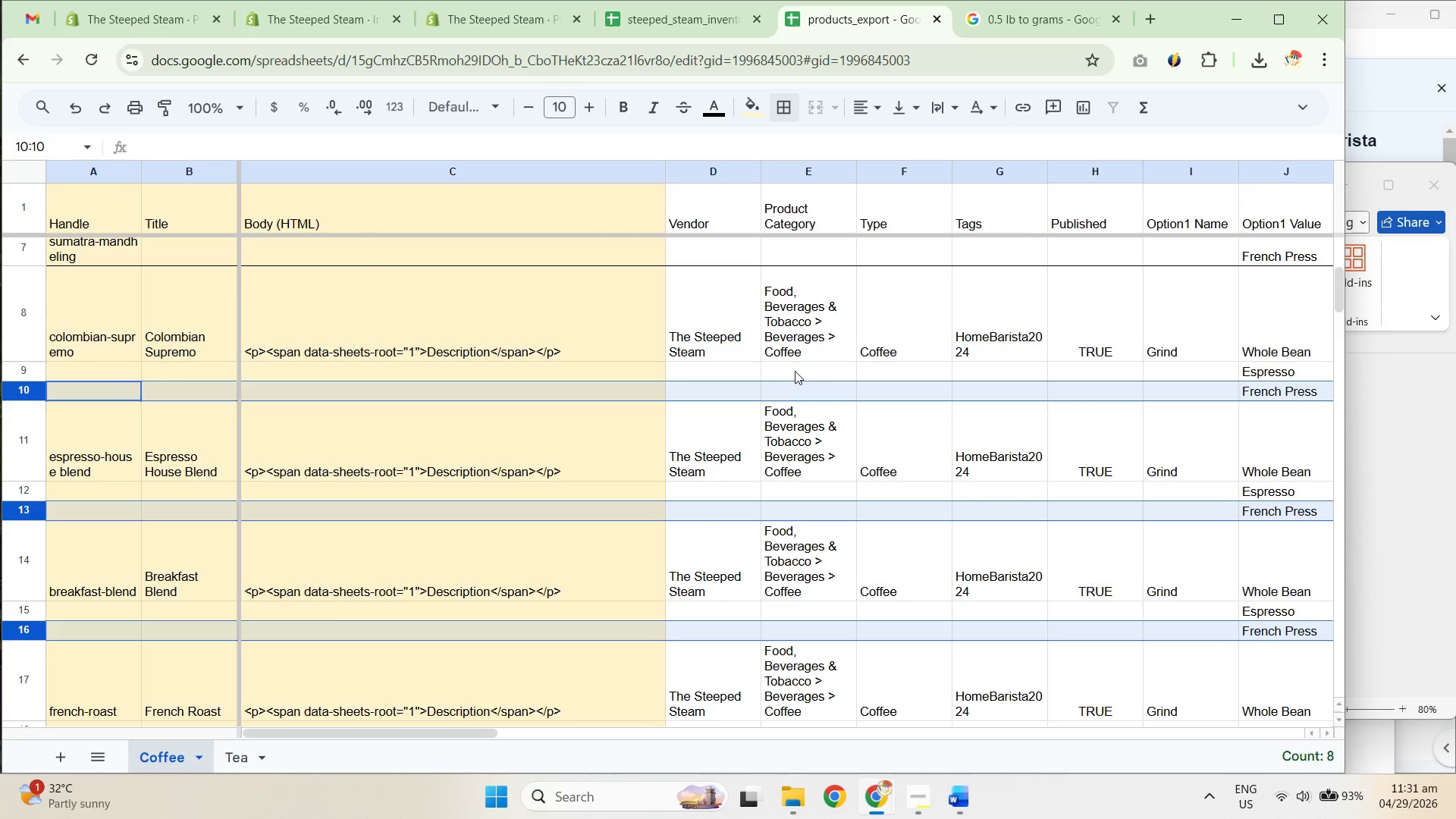 
left_click([887, 477])
 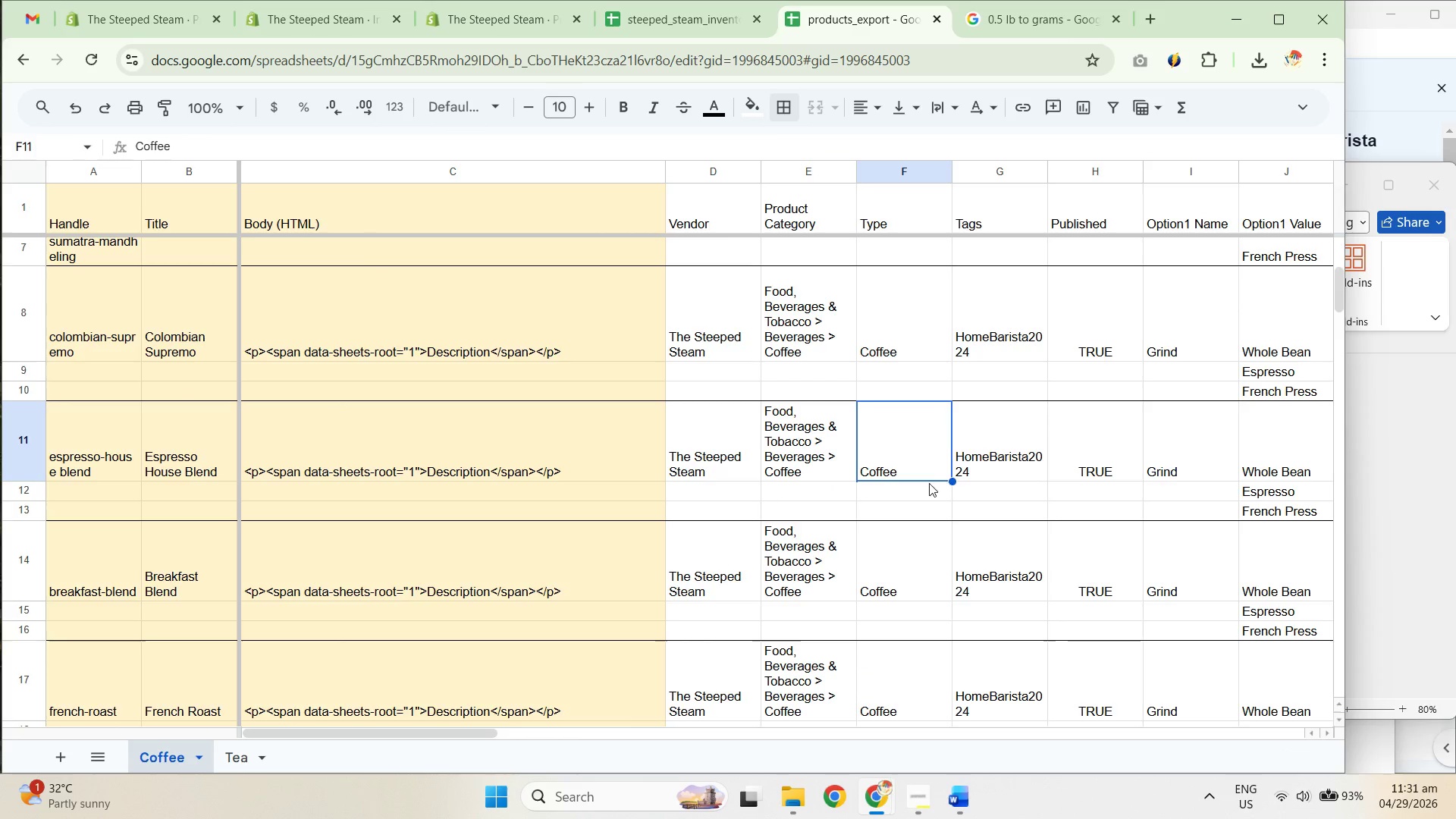 
left_click([920, 491])
 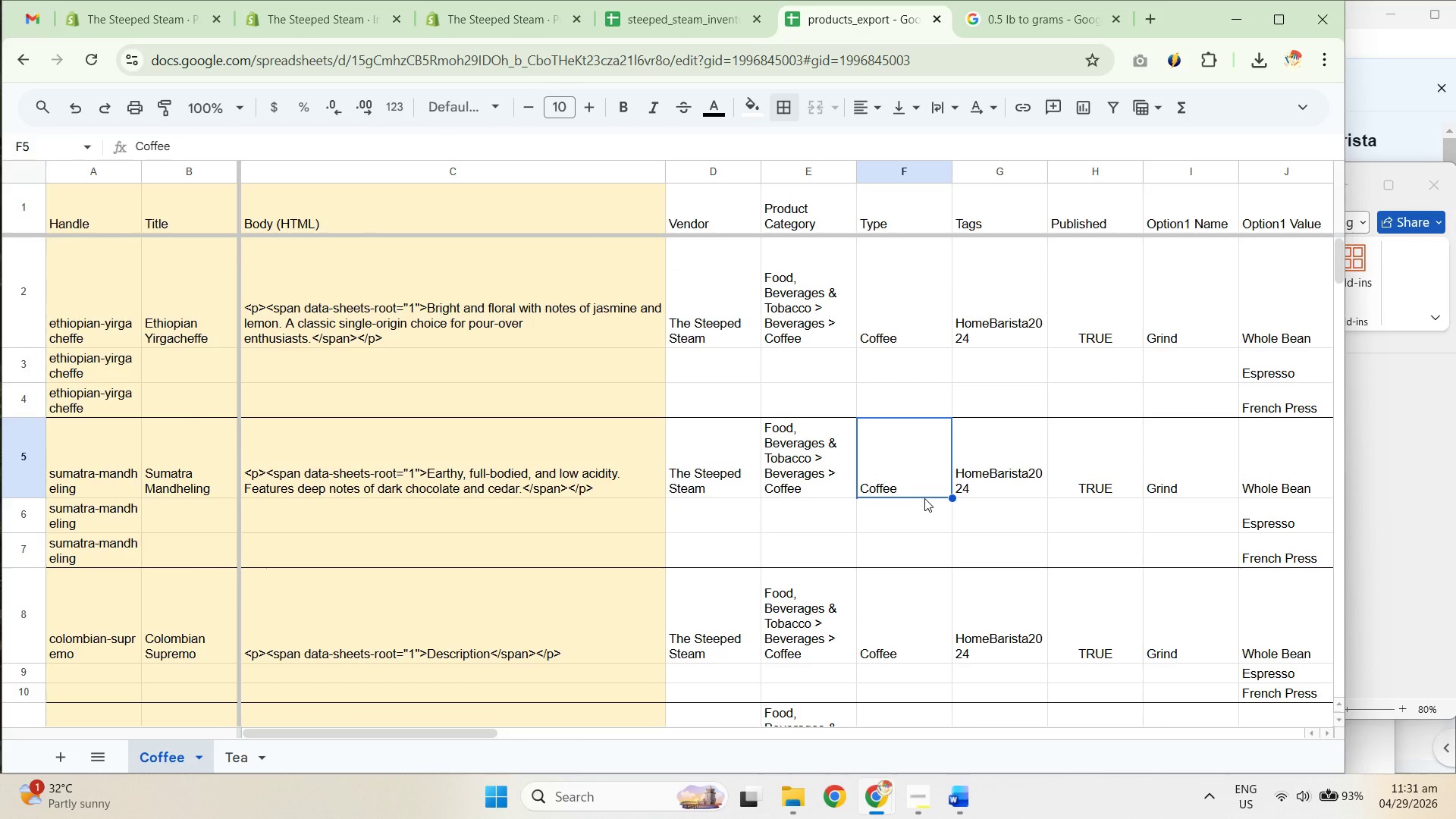 
scroll: coordinate [916, 491], scroll_direction: up, amount: 5.0
 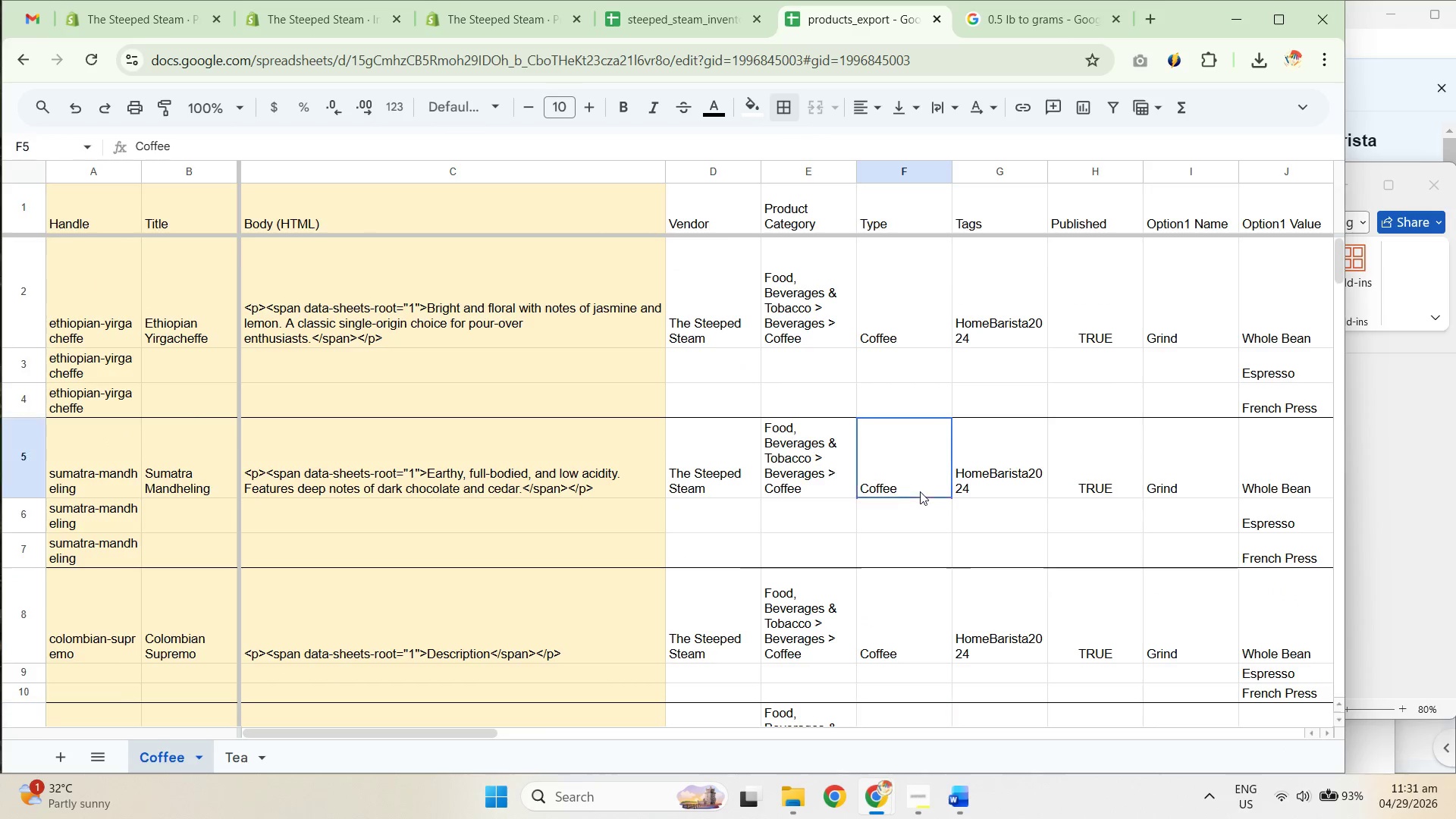 
key(ArrowRight)
 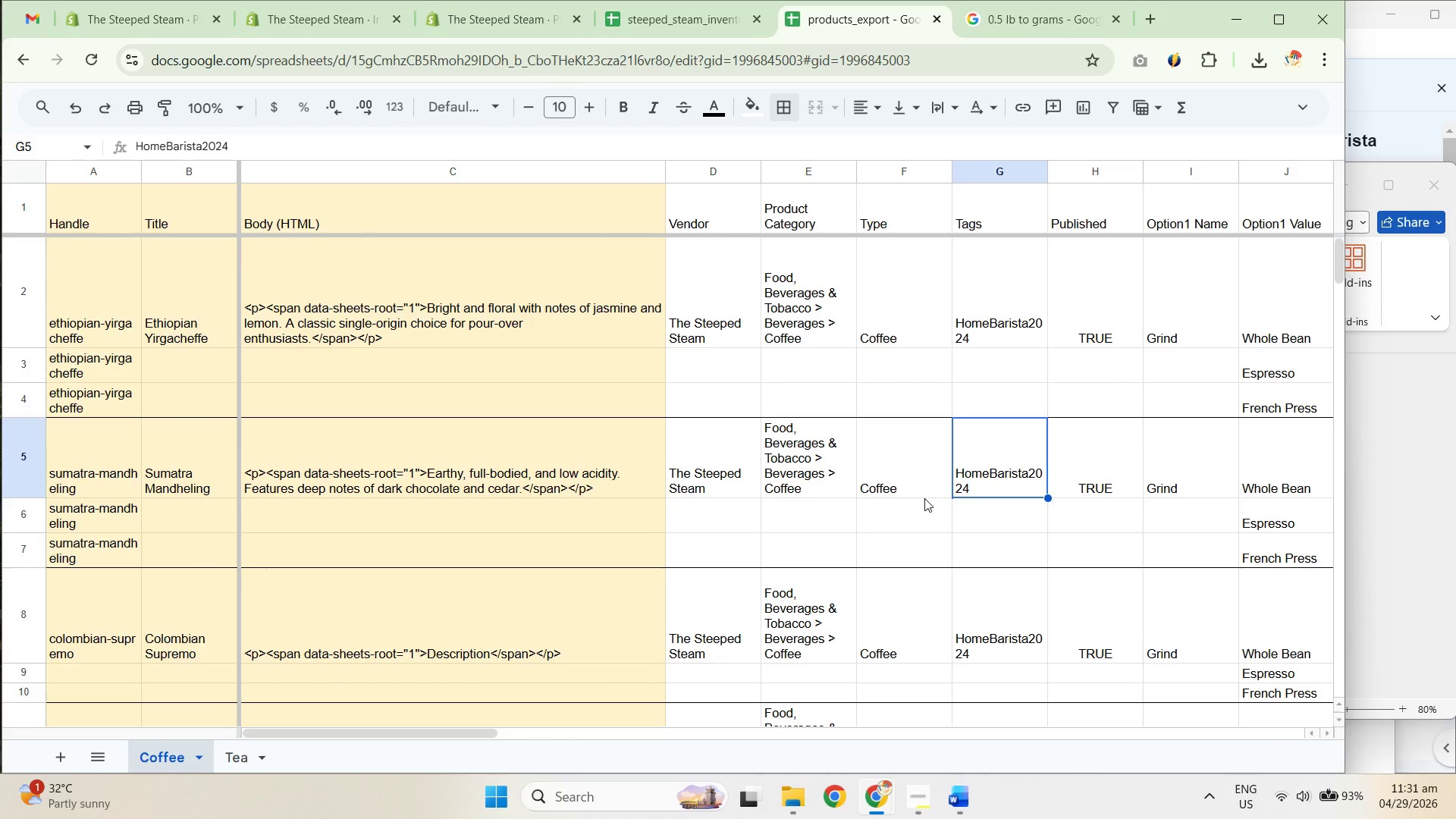 
hold_key(key=ArrowRight, duration=0.86)
 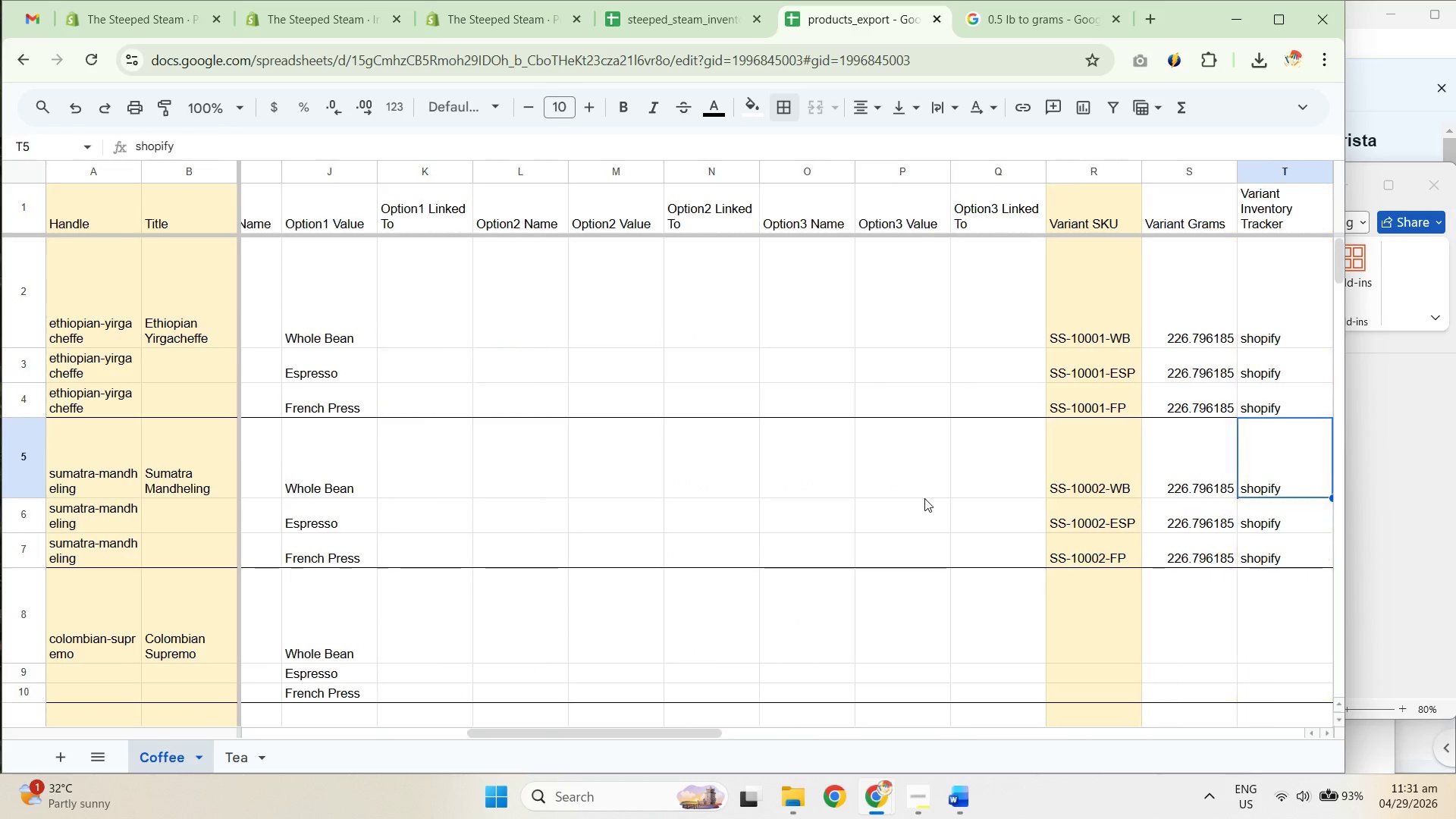 
key(ArrowRight)
 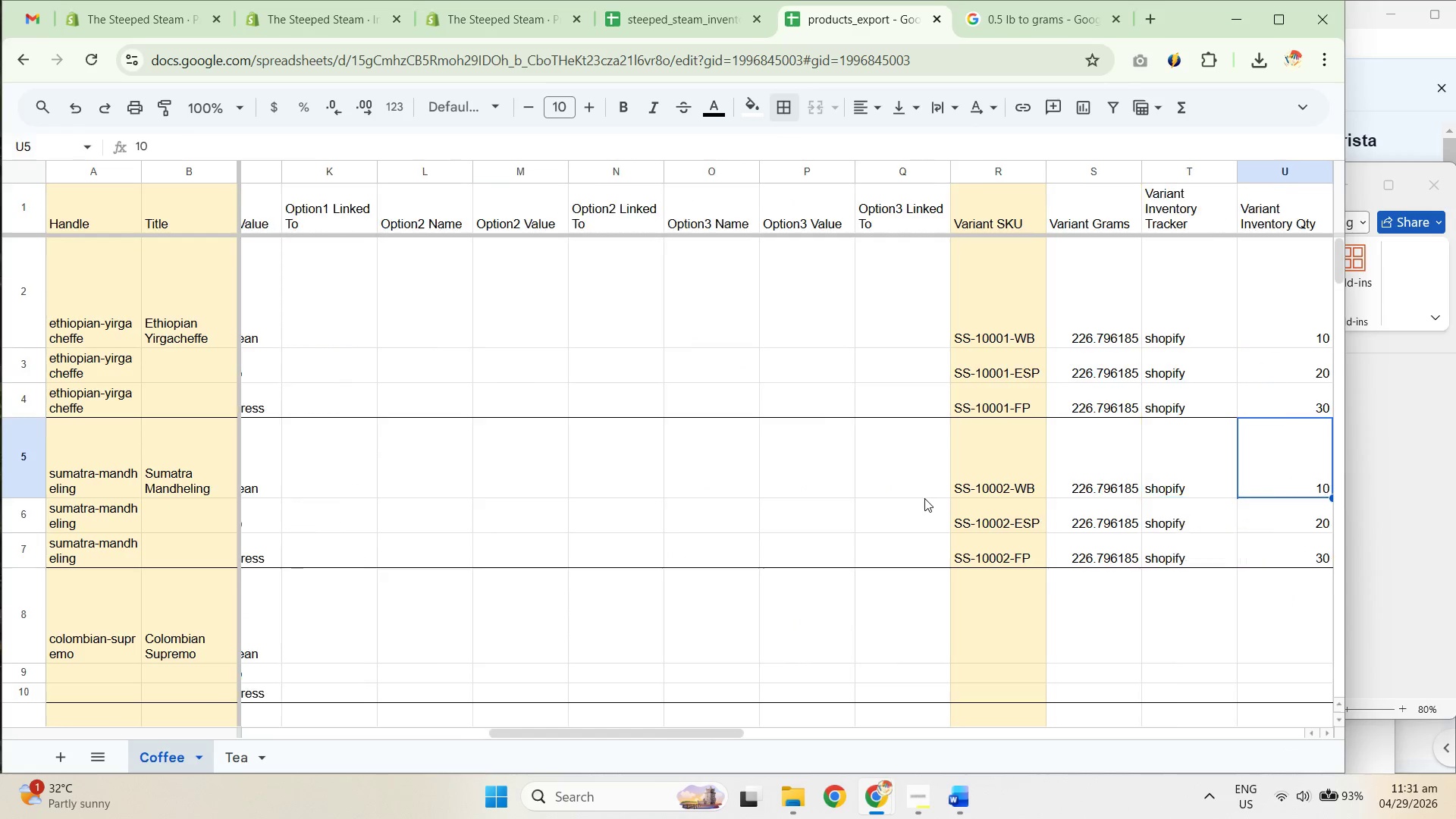 
key(ArrowRight)
 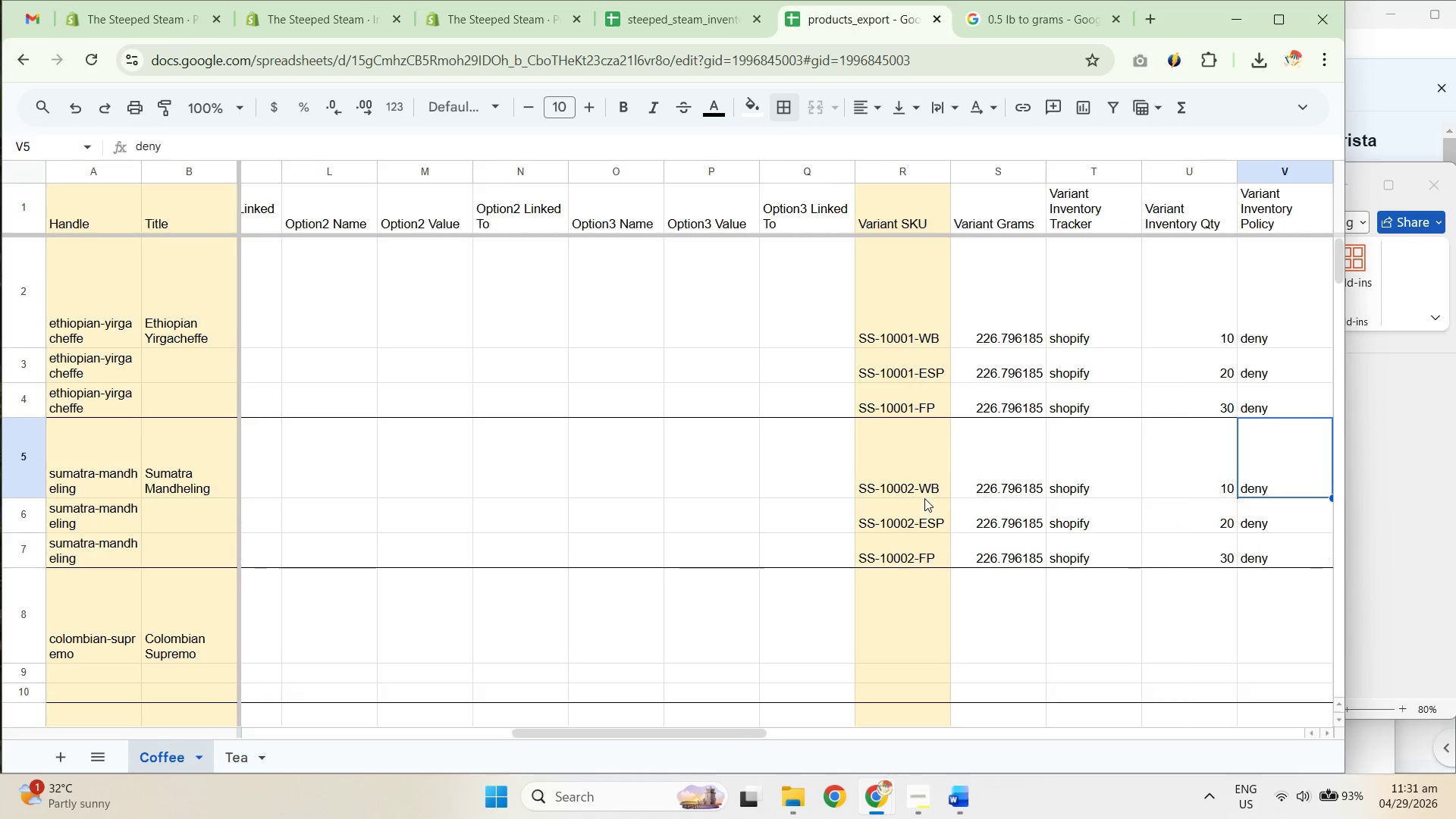 
key(ArrowRight)
 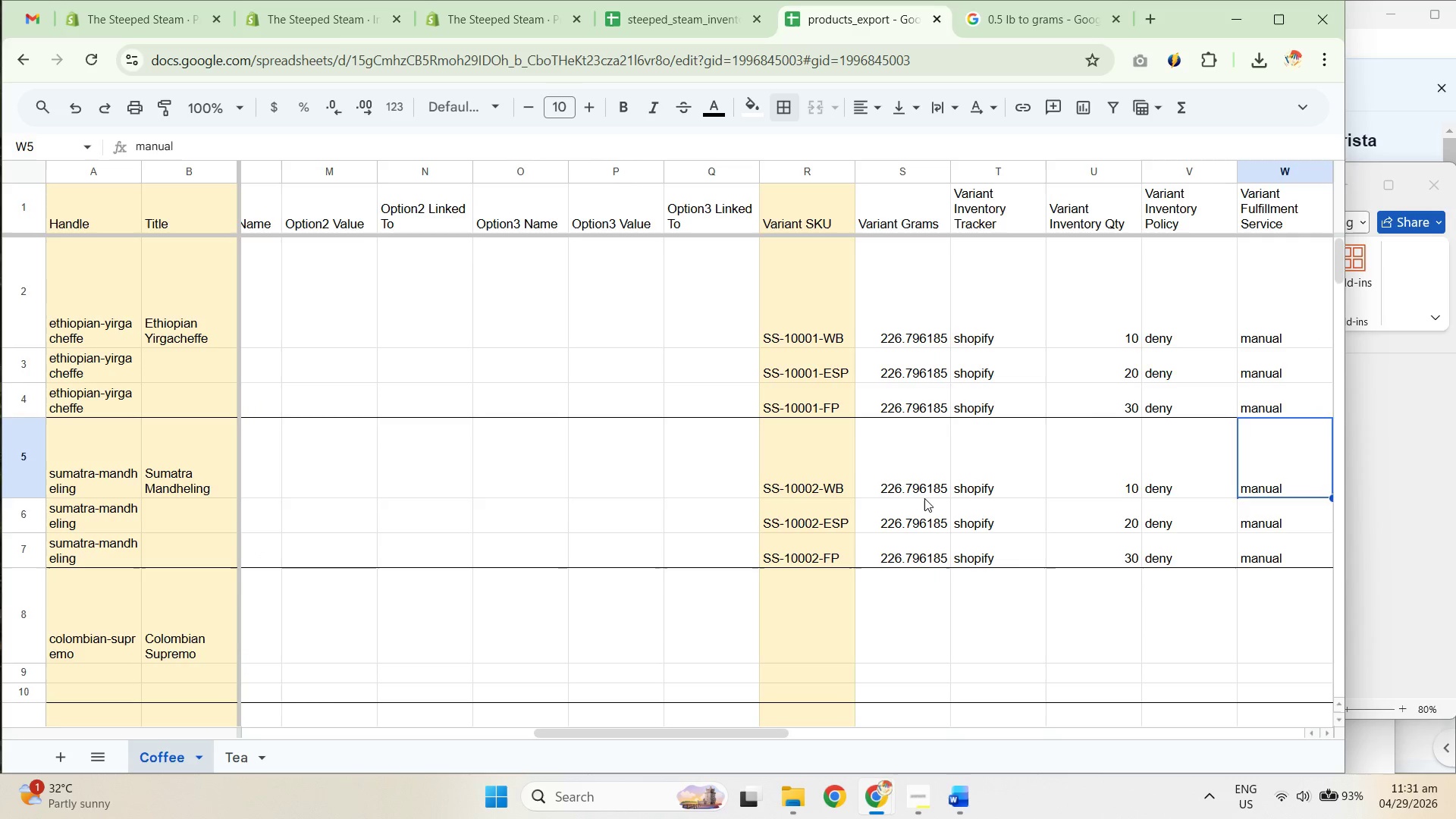 
key(ArrowLeft)
 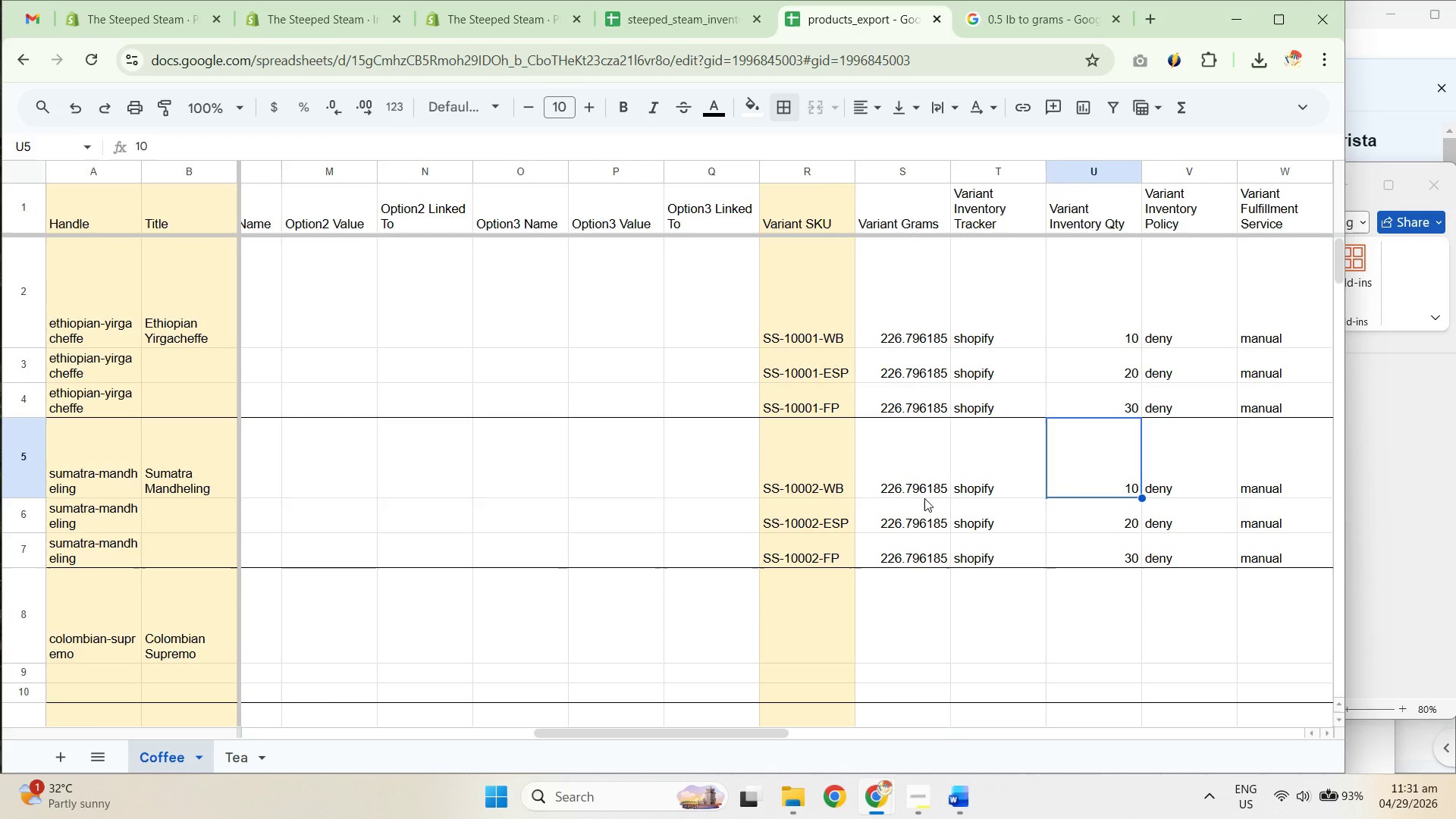 
hold_key(key=ArrowLeft, duration=0.61)
 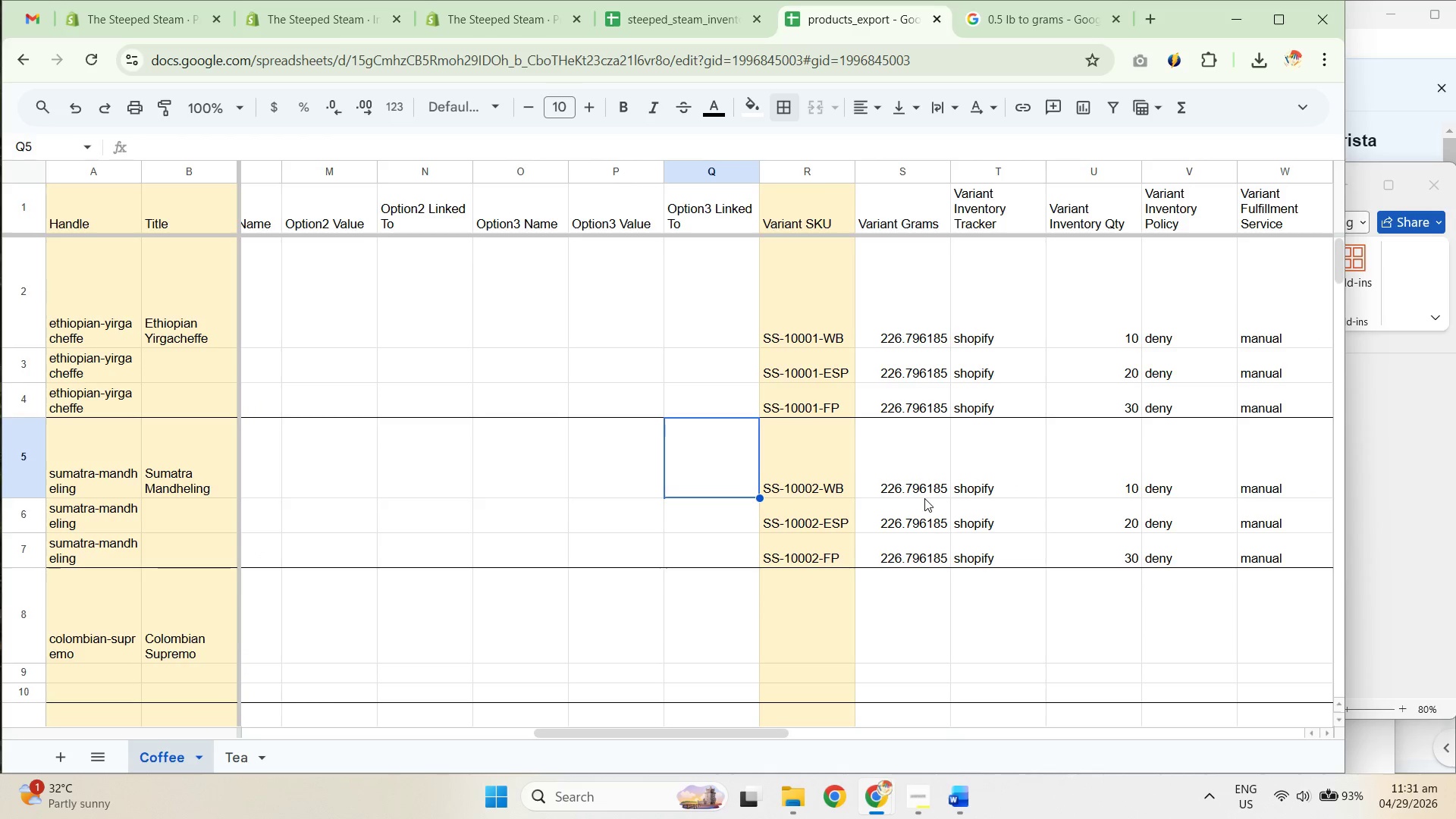 
key(ArrowDown)
 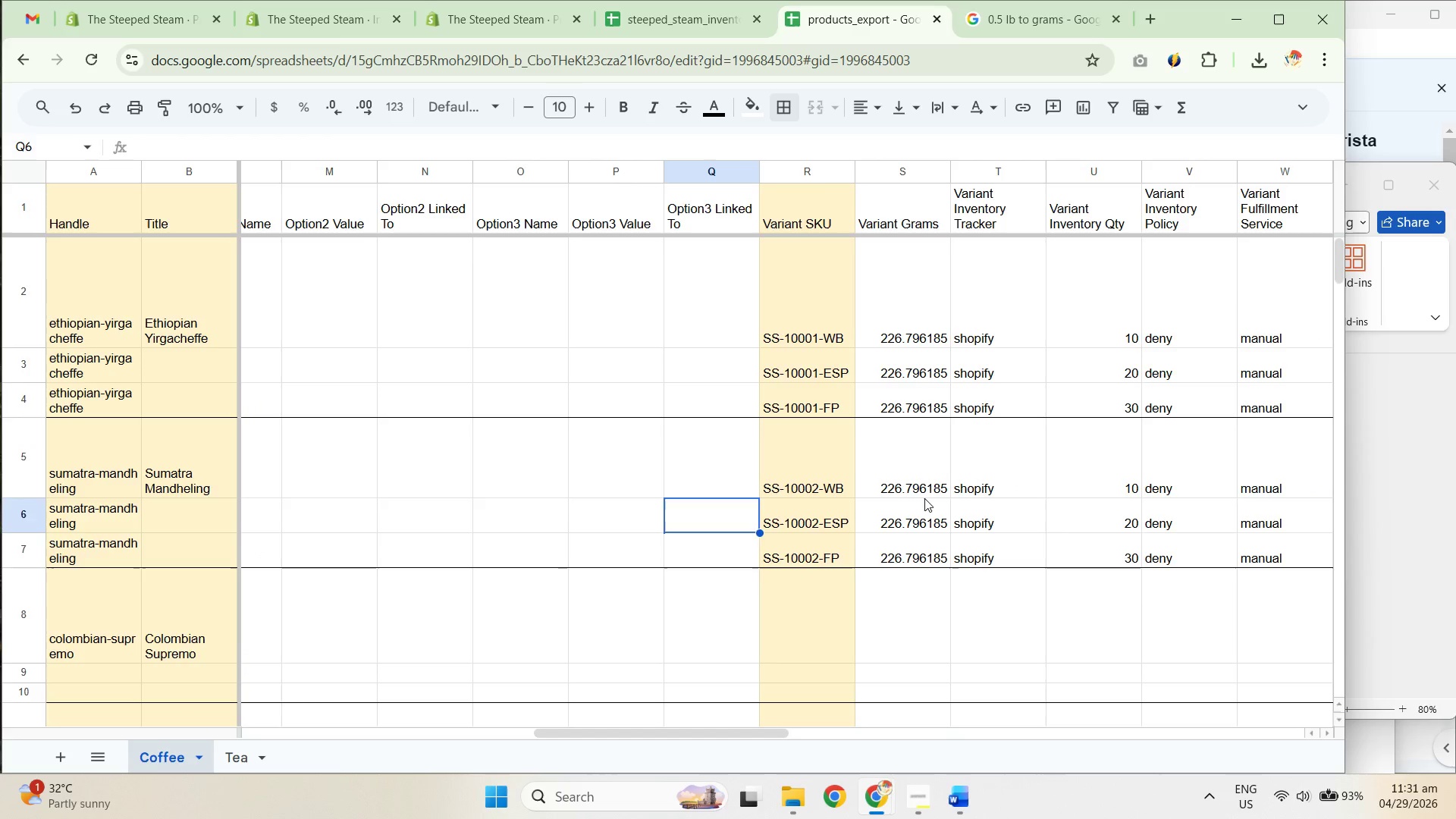 
key(ArrowDown)
 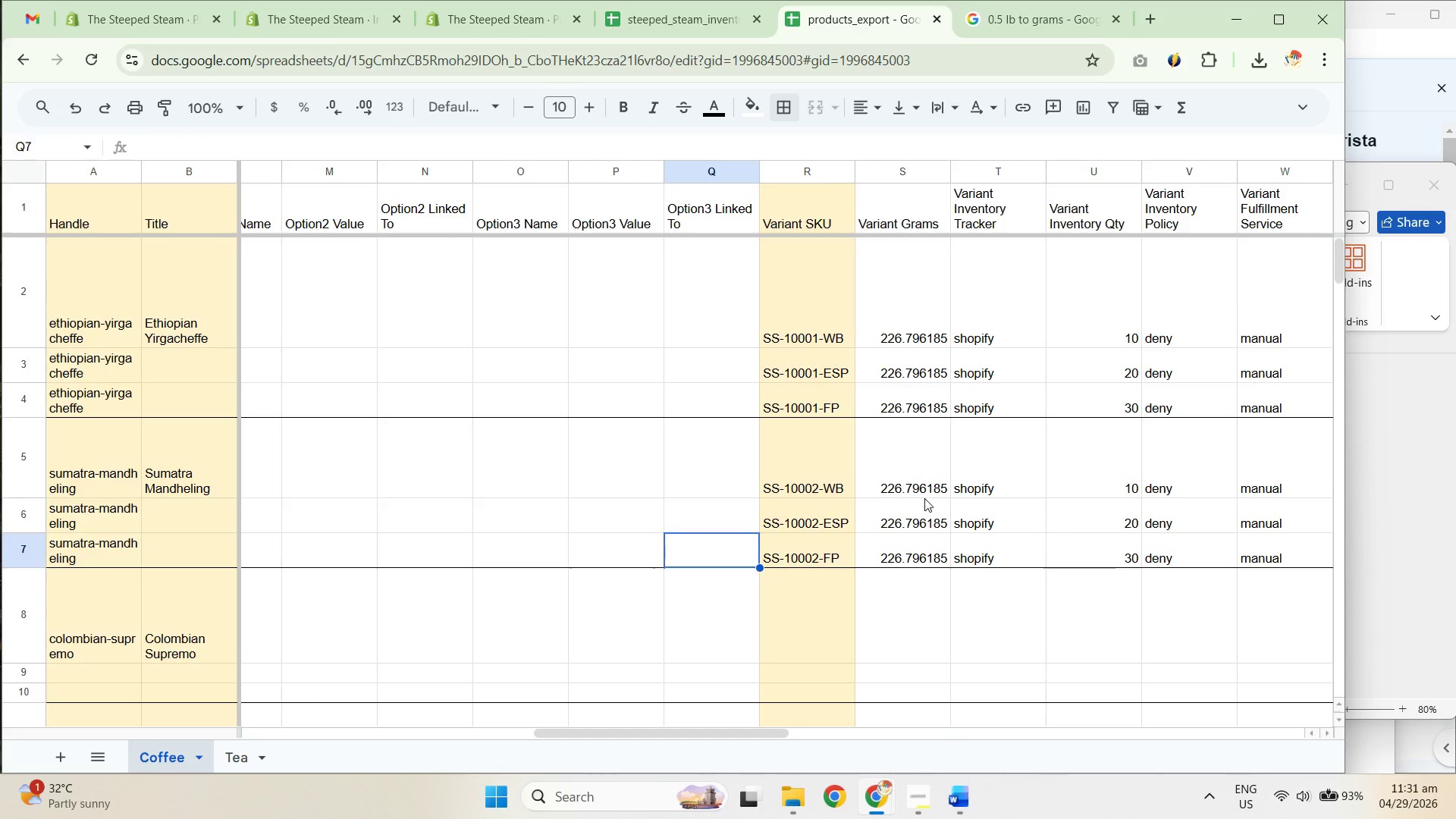 
key(ArrowRight)
 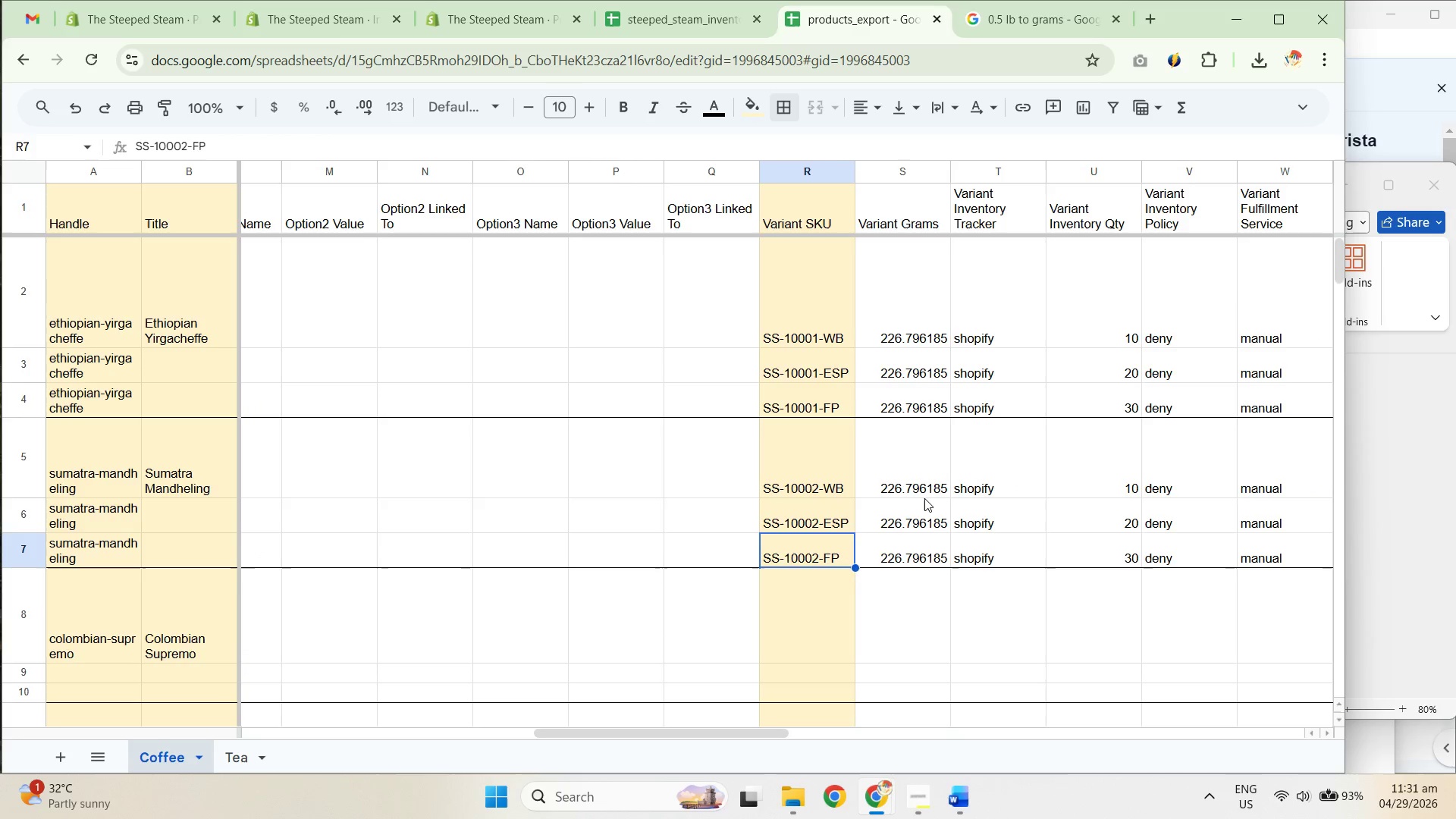 
key(ArrowRight)
 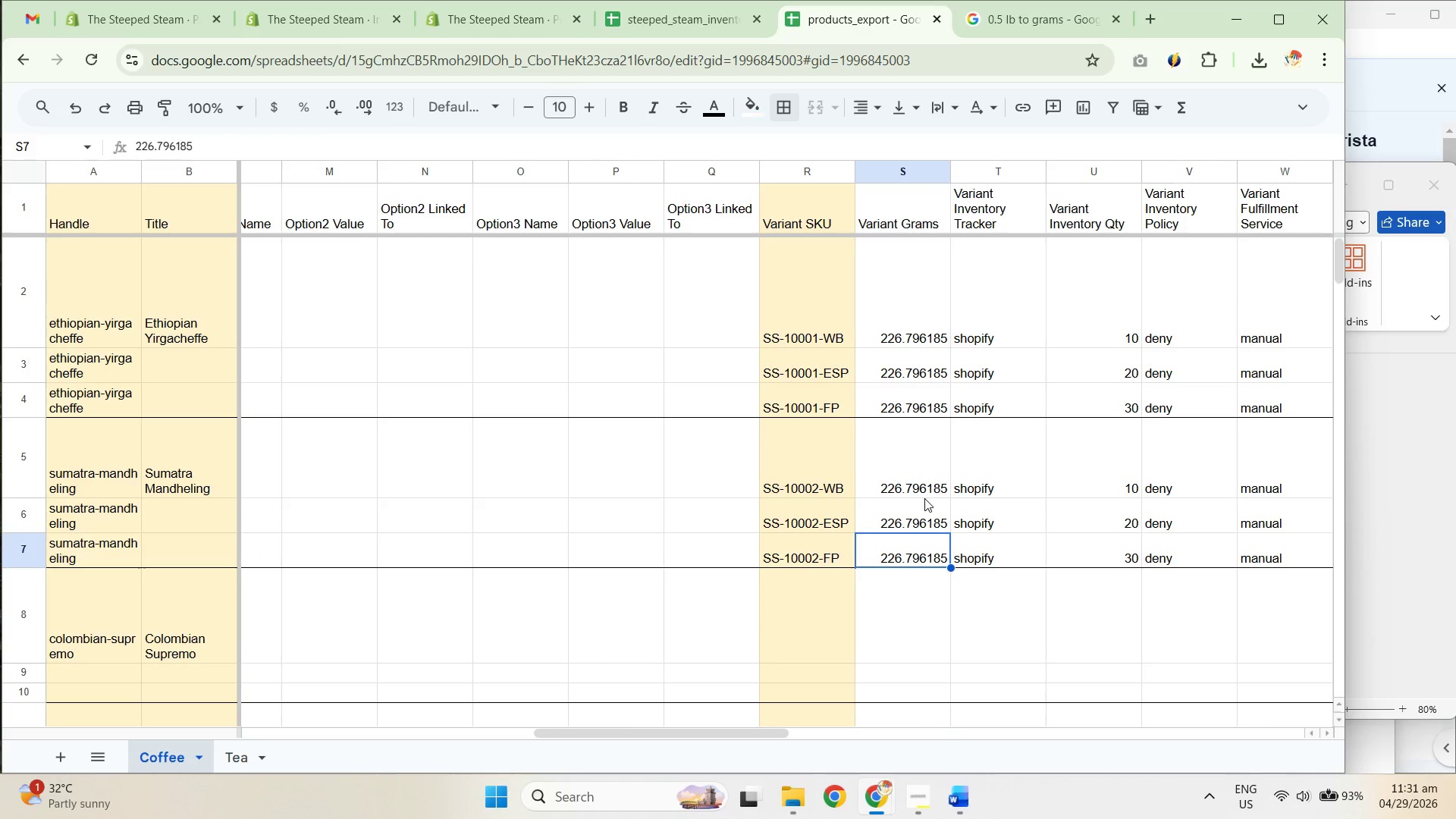 
key(ArrowDown)
 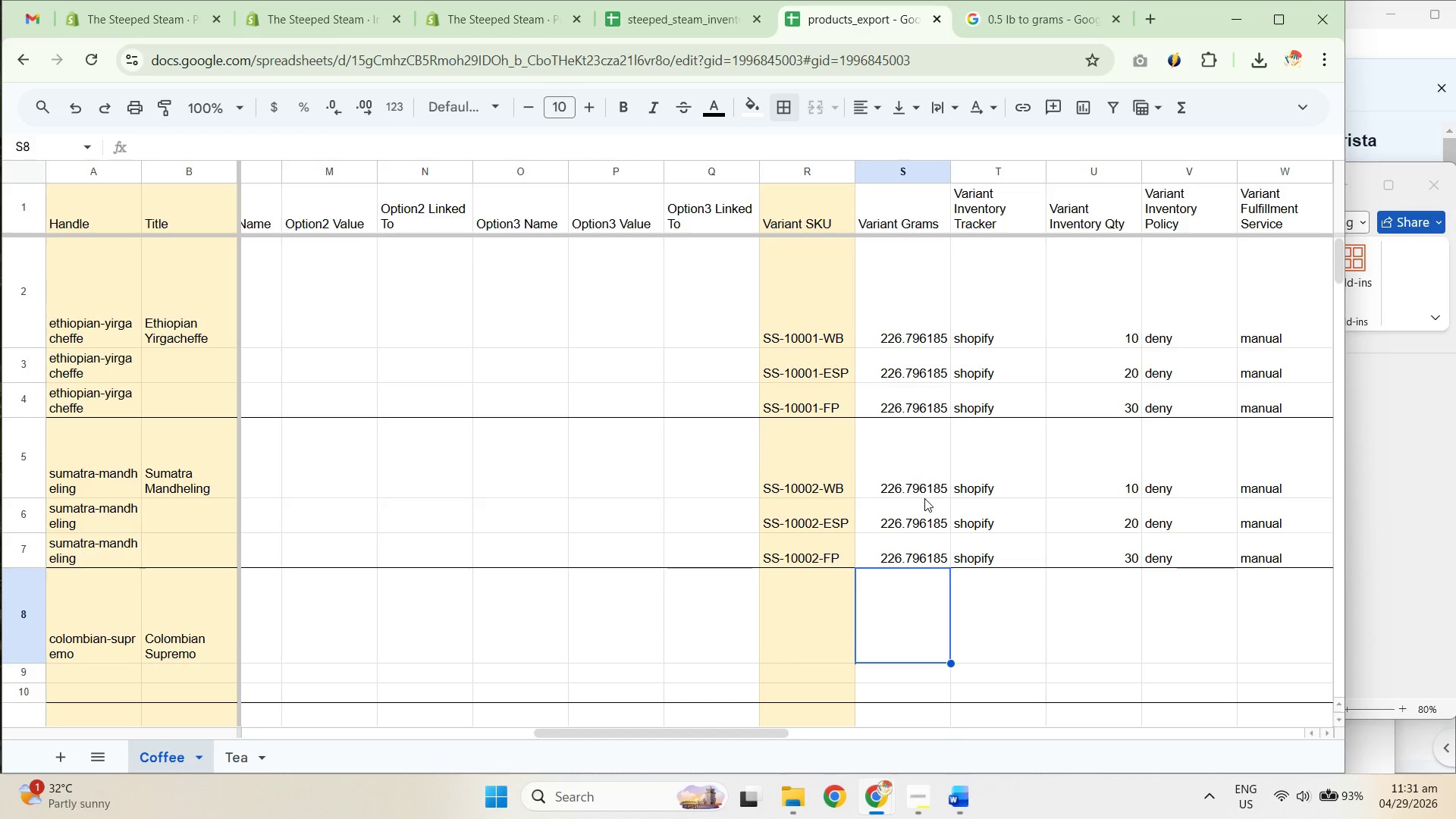 
key(ArrowLeft)
 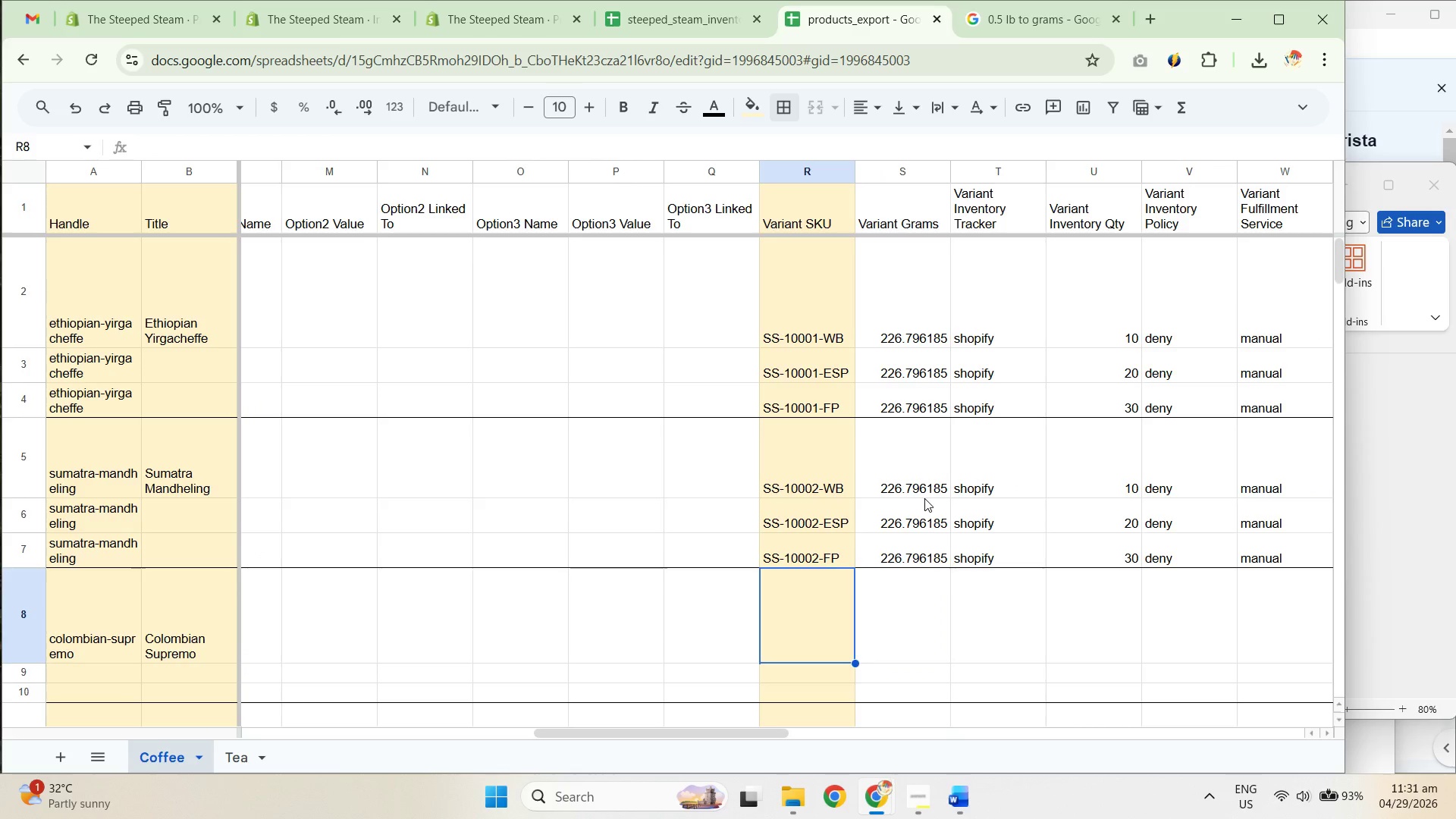 
key(ArrowDown)
 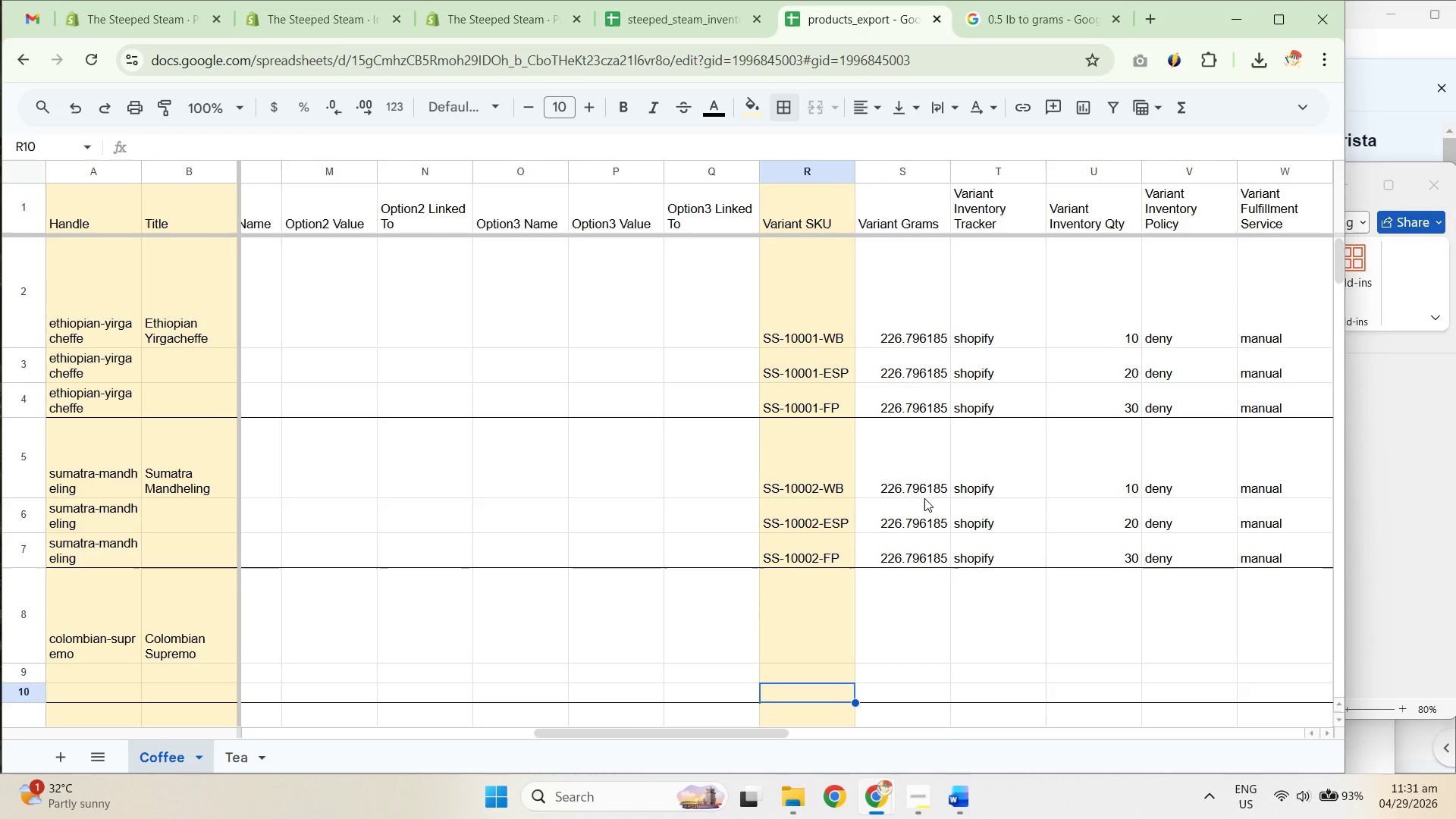 
key(ArrowDown)
 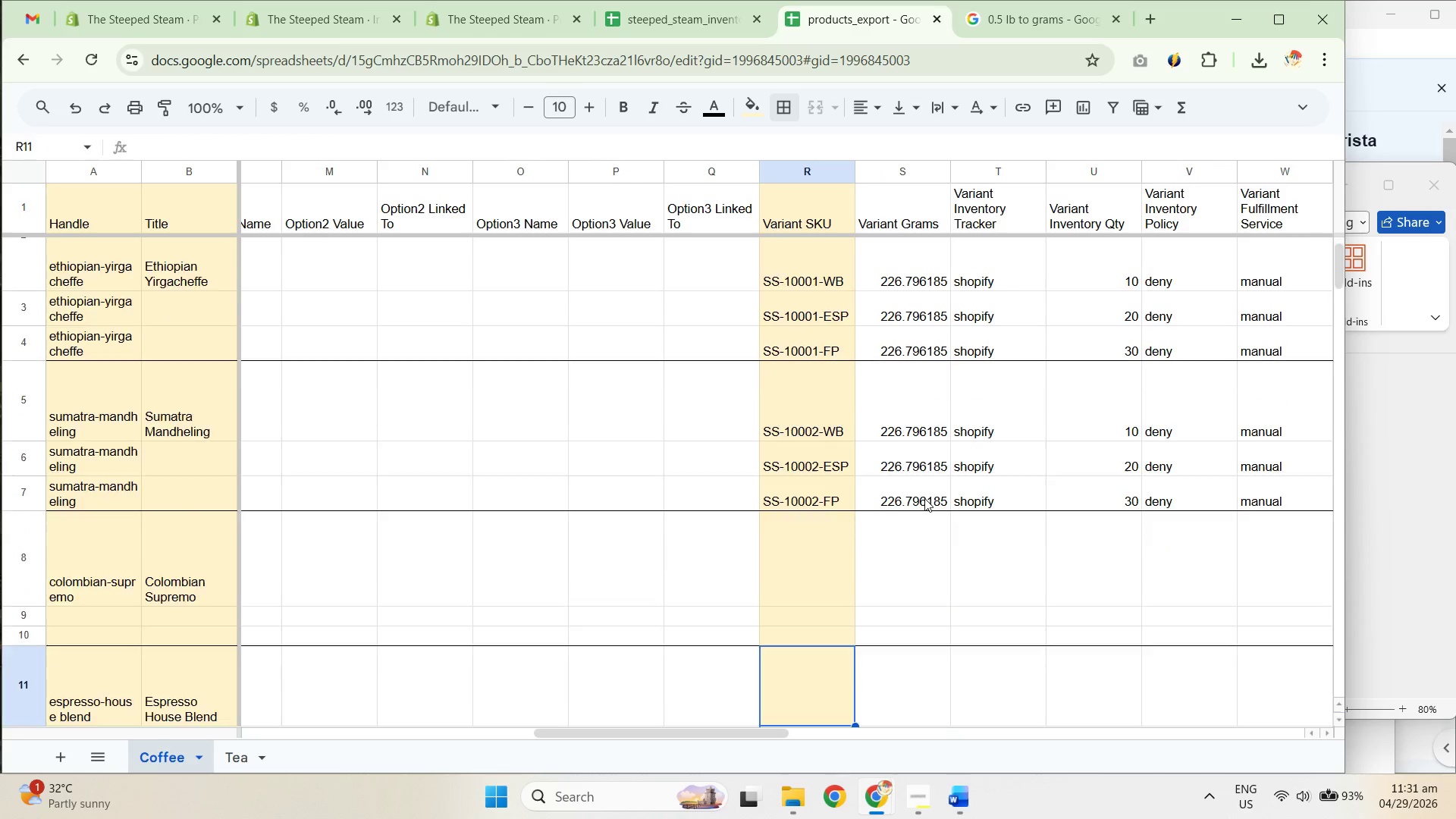 
key(ArrowDown)
 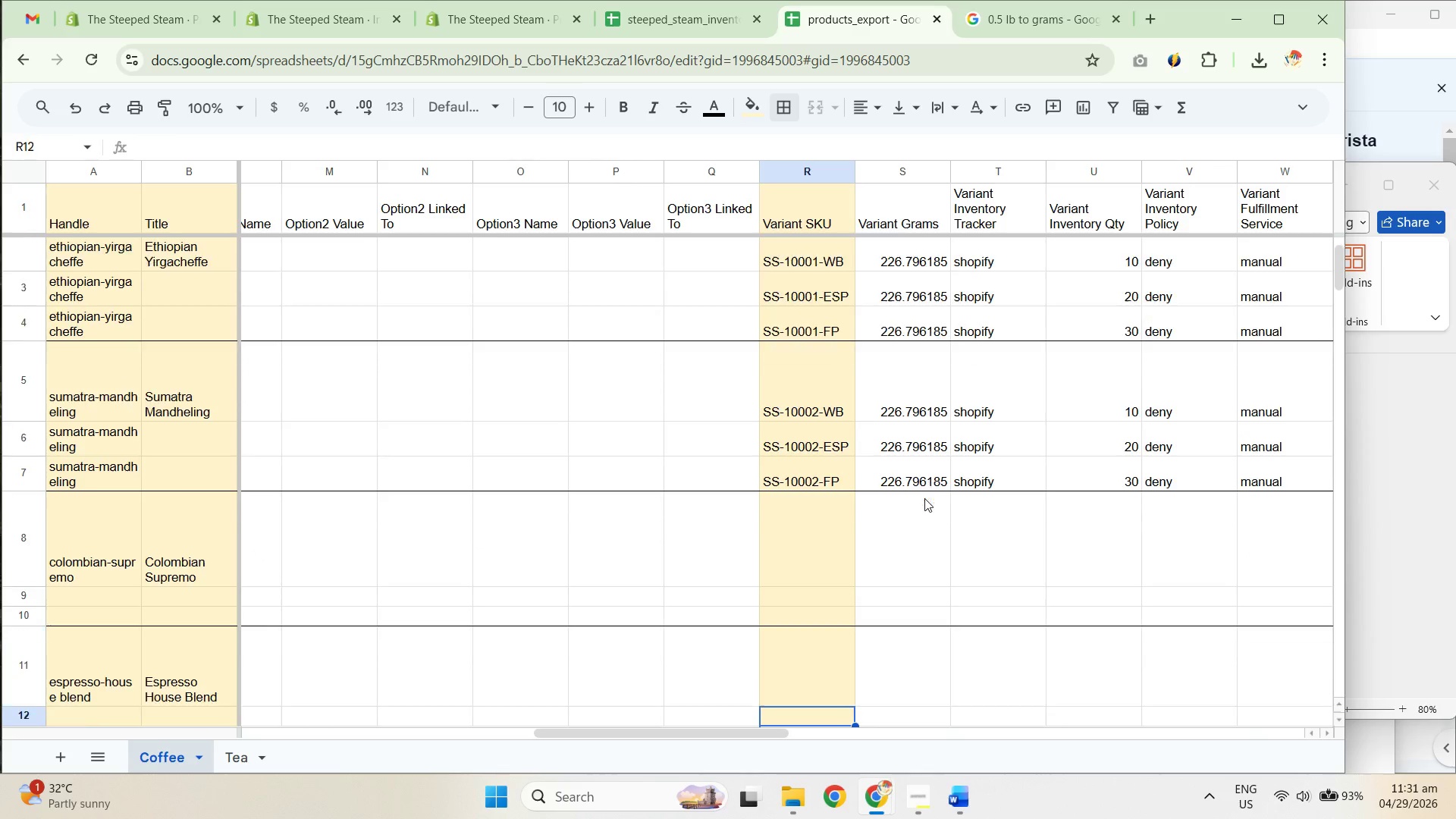 
key(ArrowDown)
 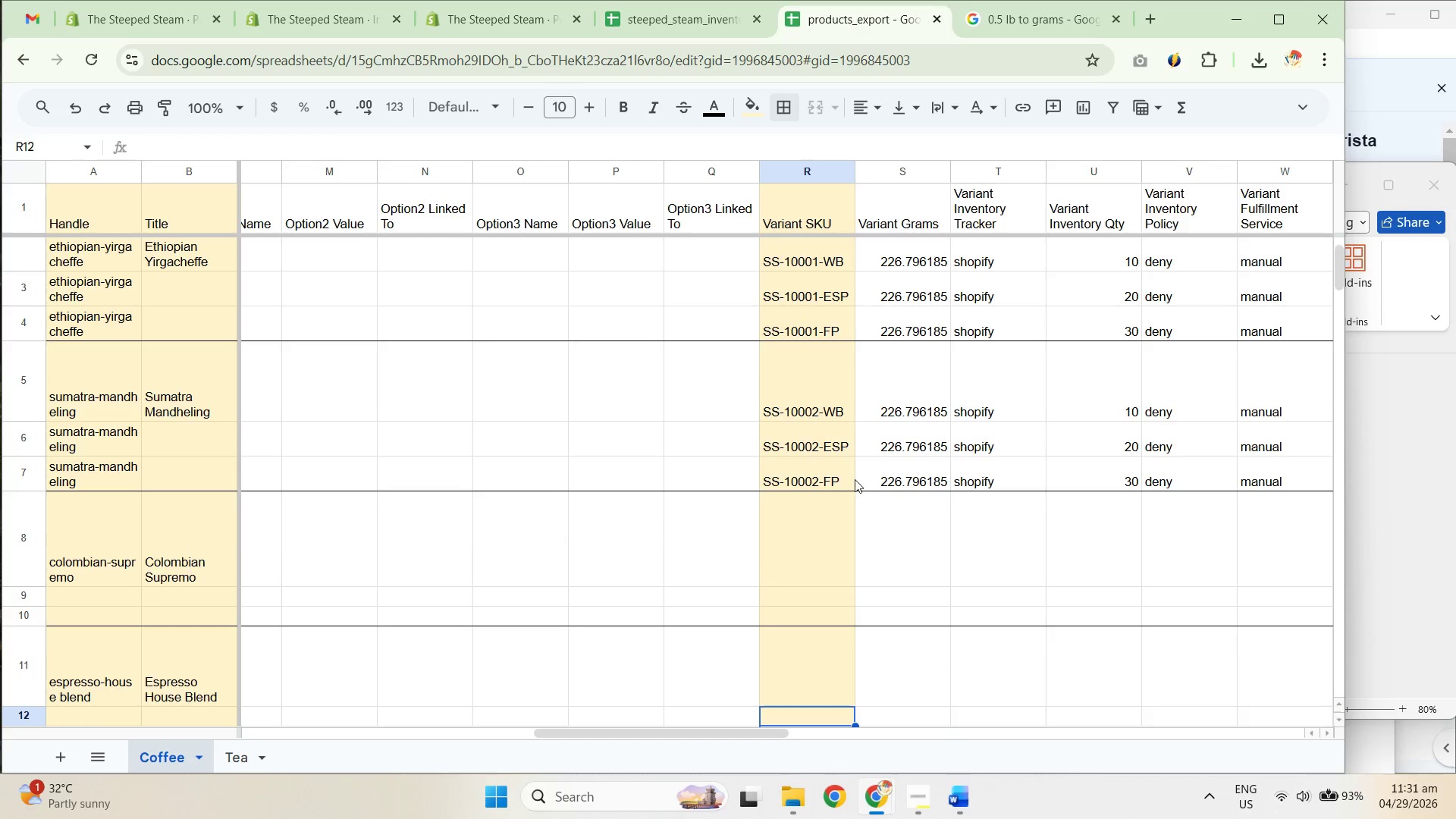 
left_click([802, 478])
 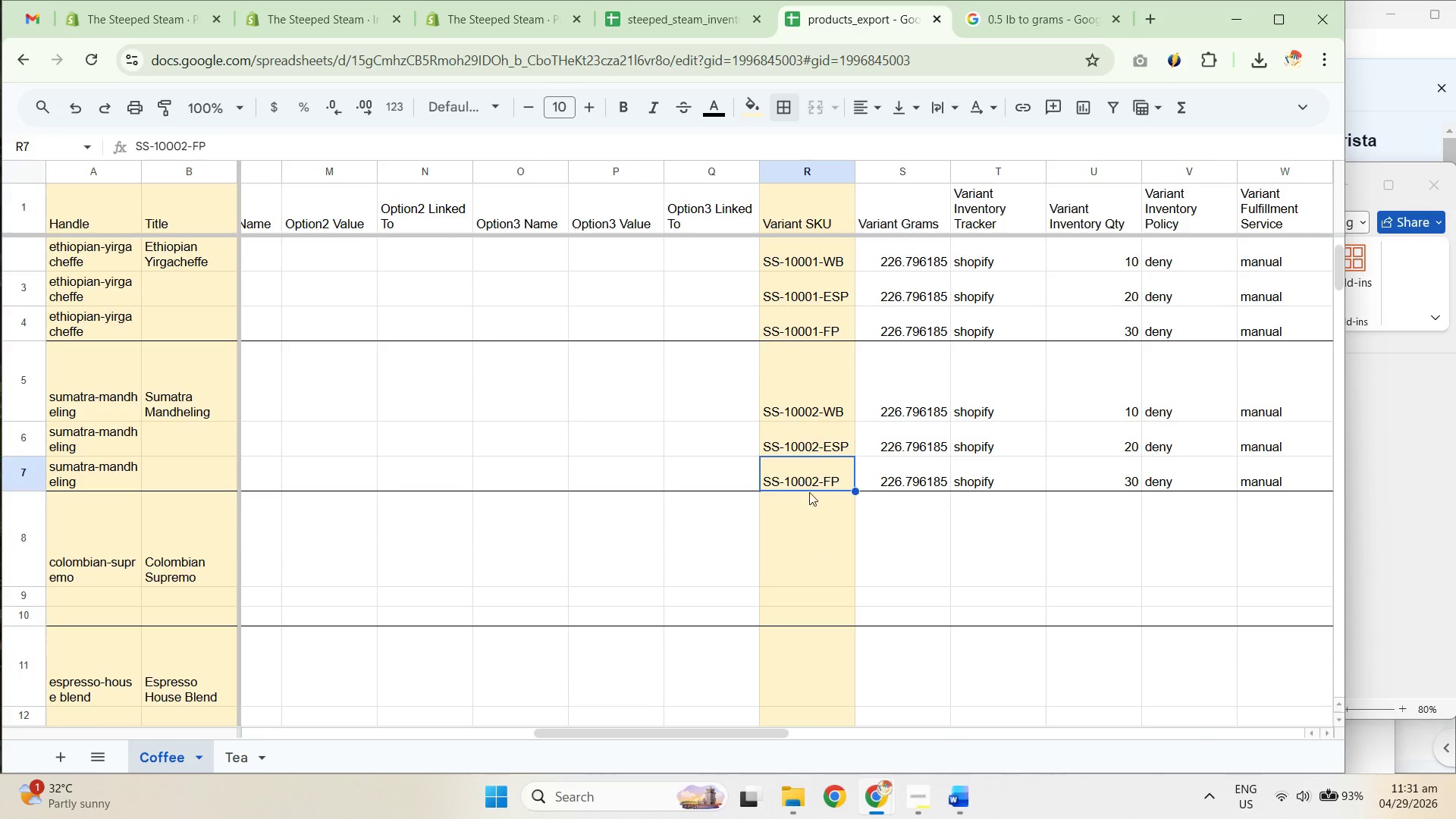 
key(Control+C)
 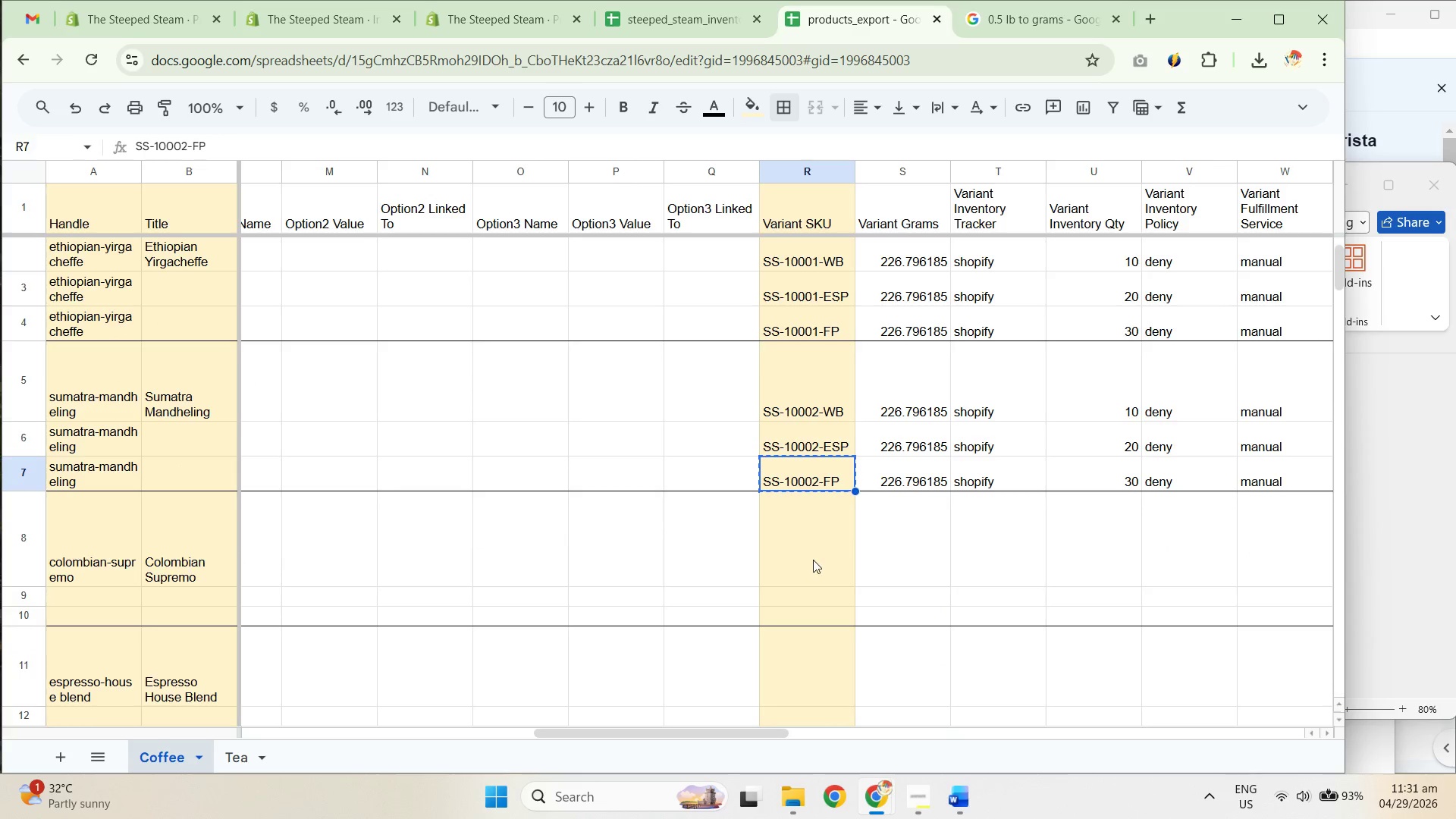 
key(Control+C)
 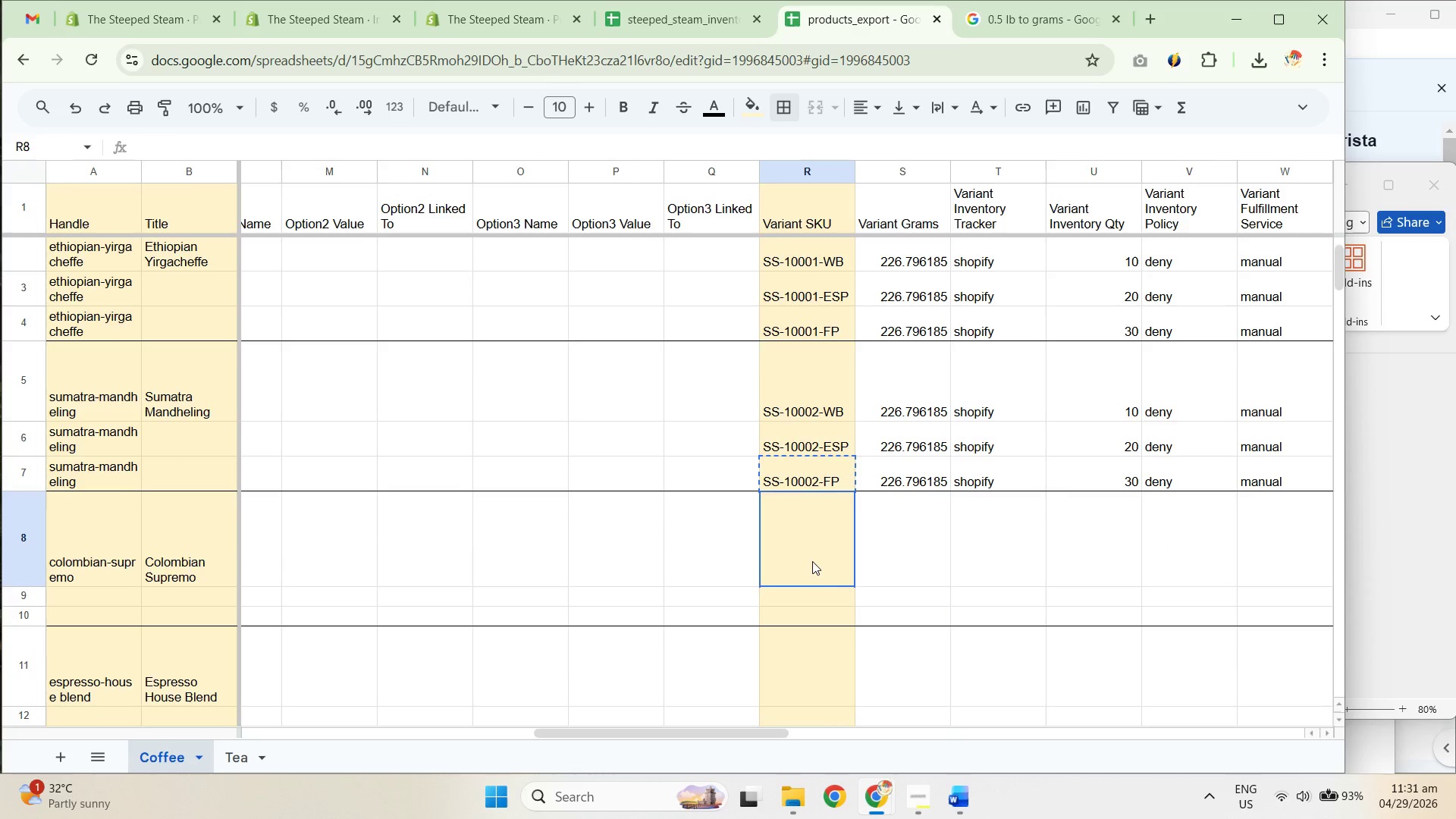 
left_click([812, 561])
 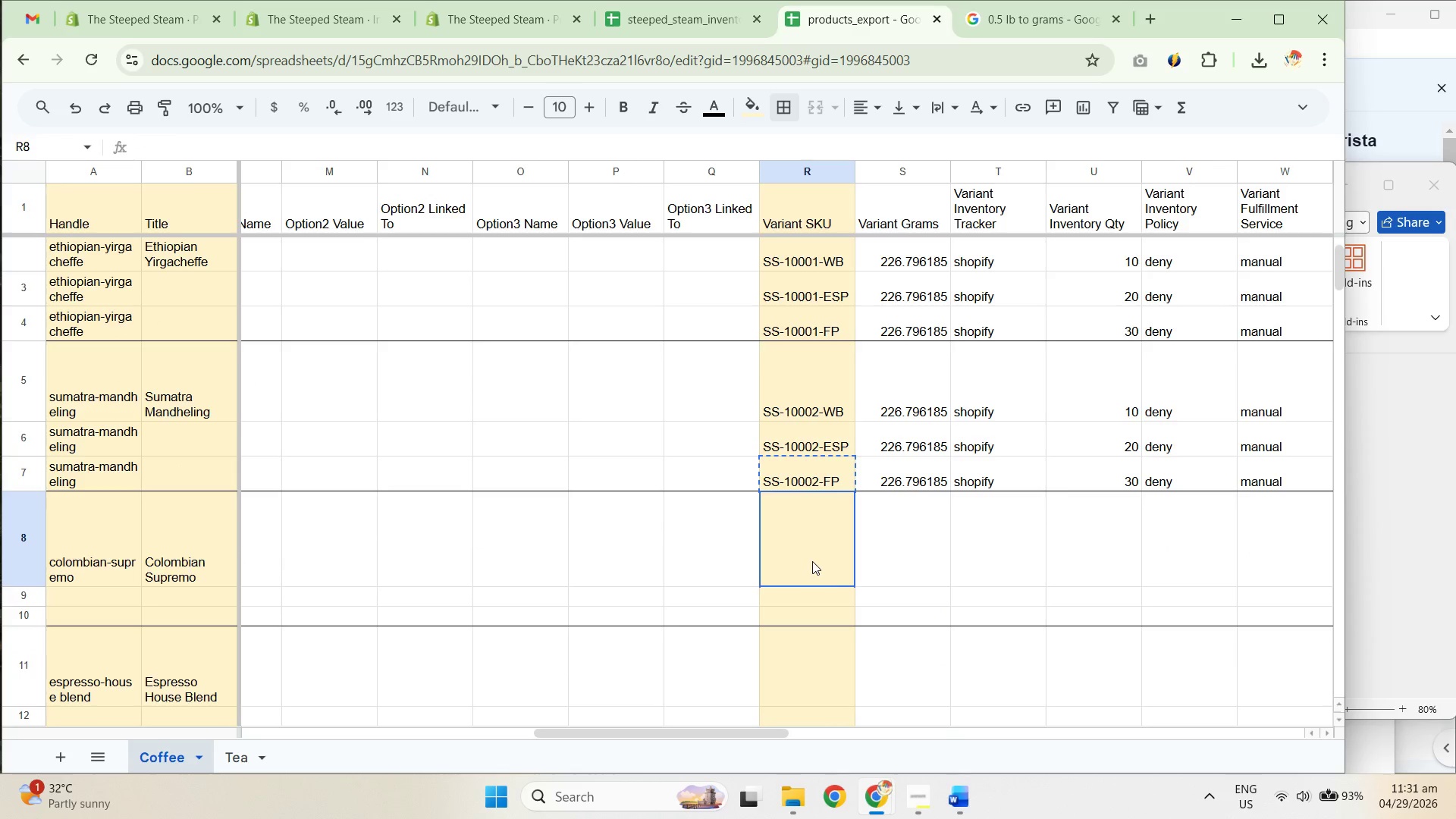 
key(Control+Shift+ShiftLeft)
 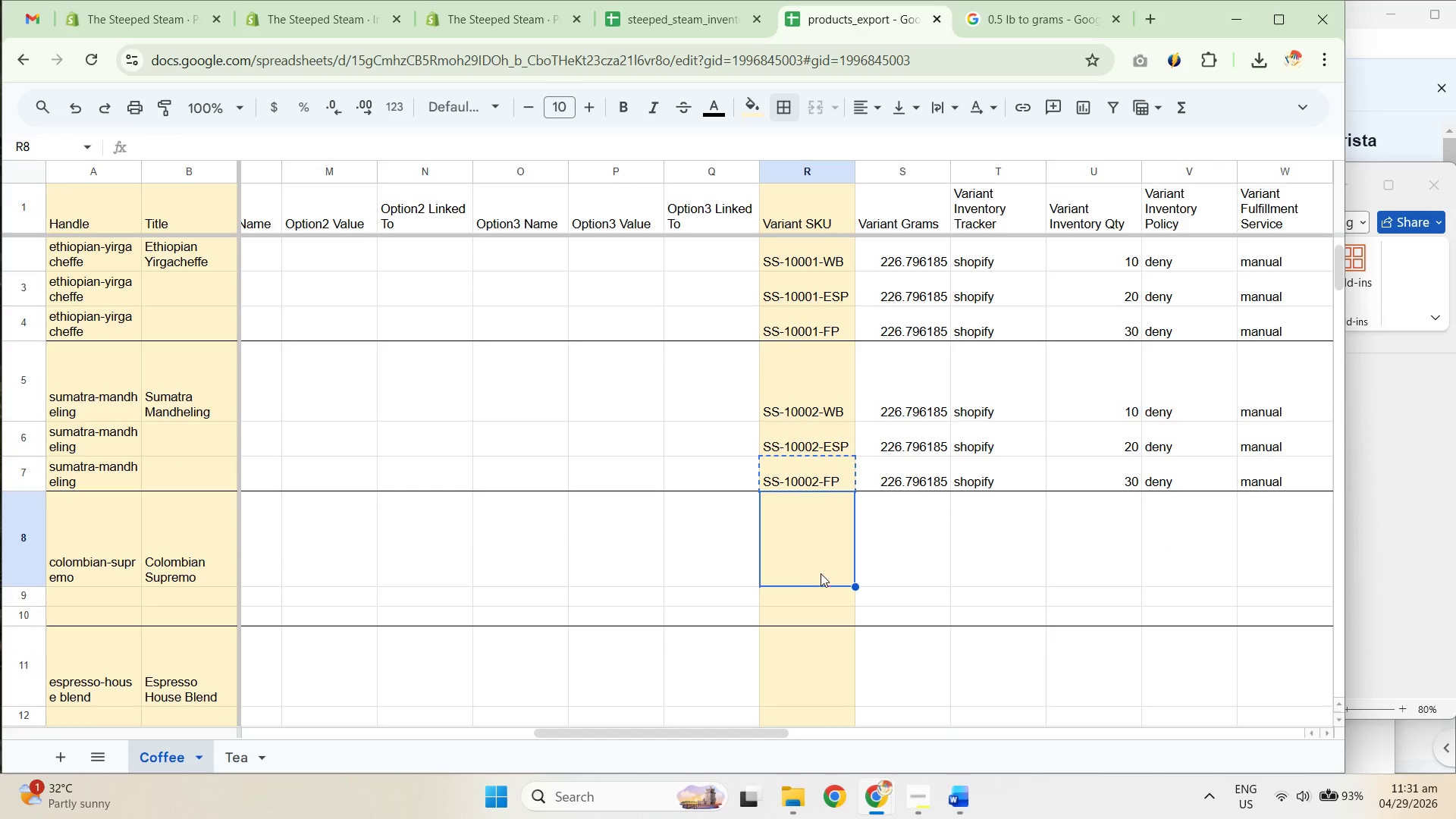 
key(Control+Shift+V)
 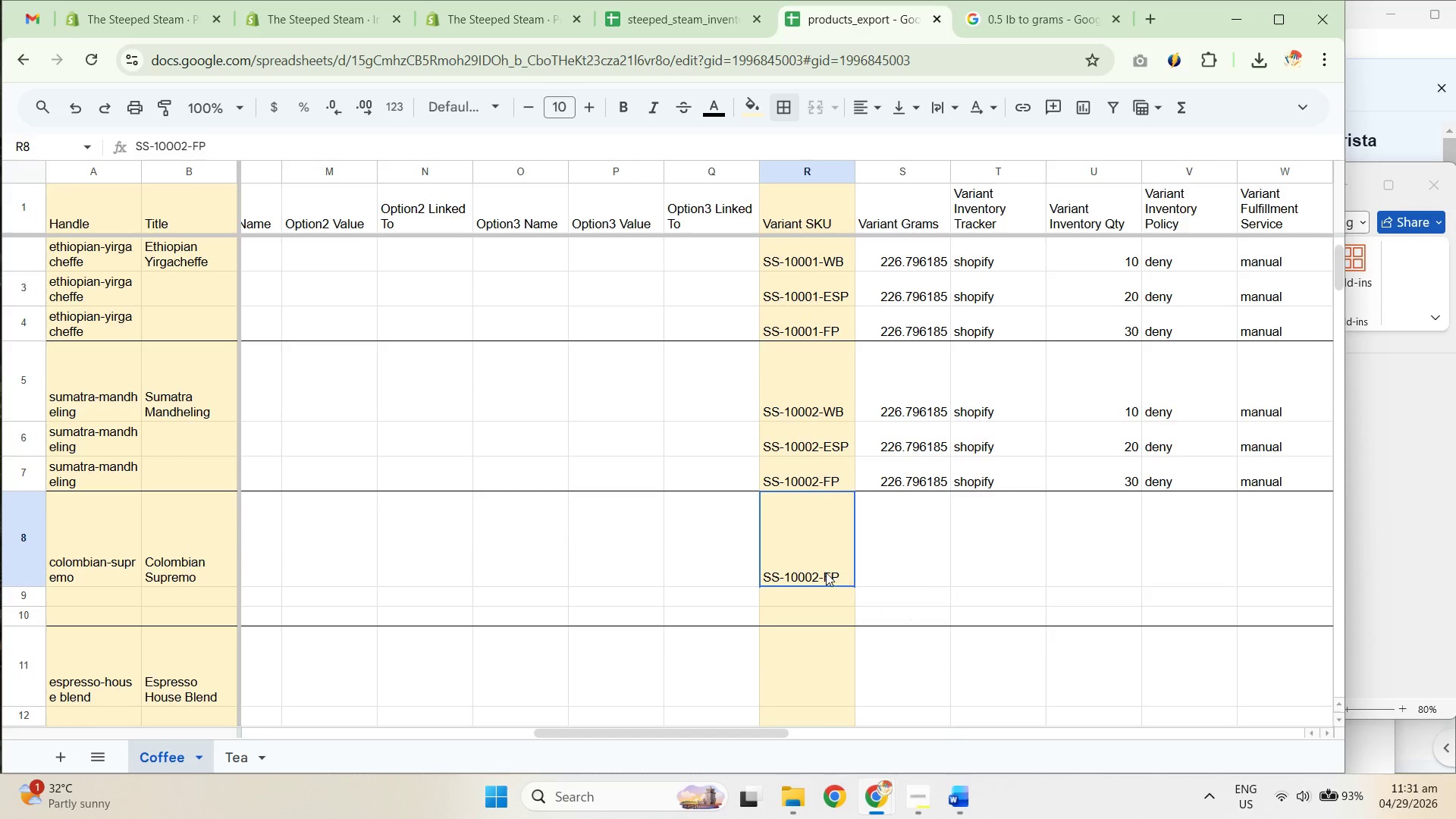 
double_click([826, 573])
 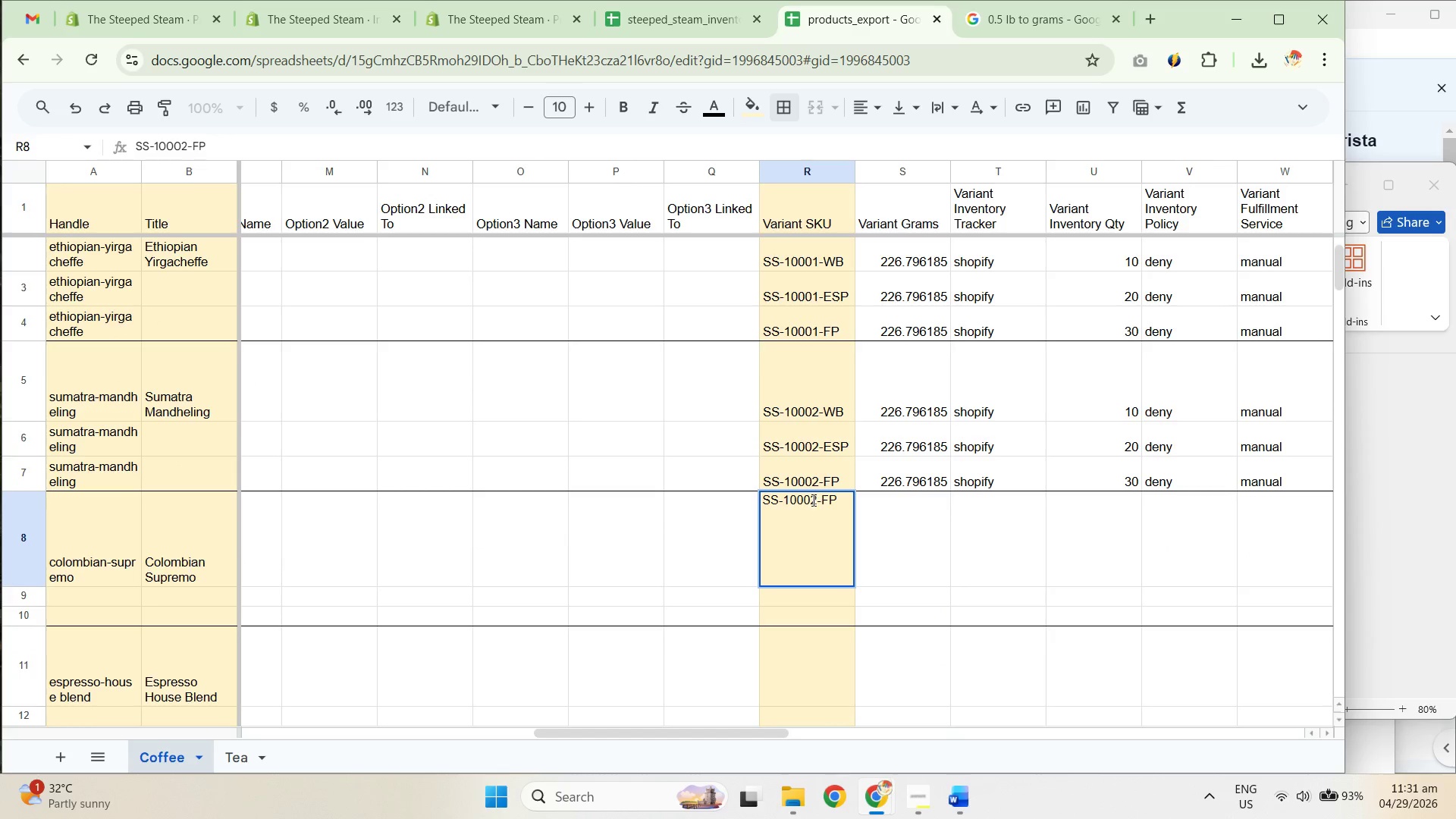 
left_click_drag(start_coordinate=[813, 494], to_coordinate=[894, 489])
 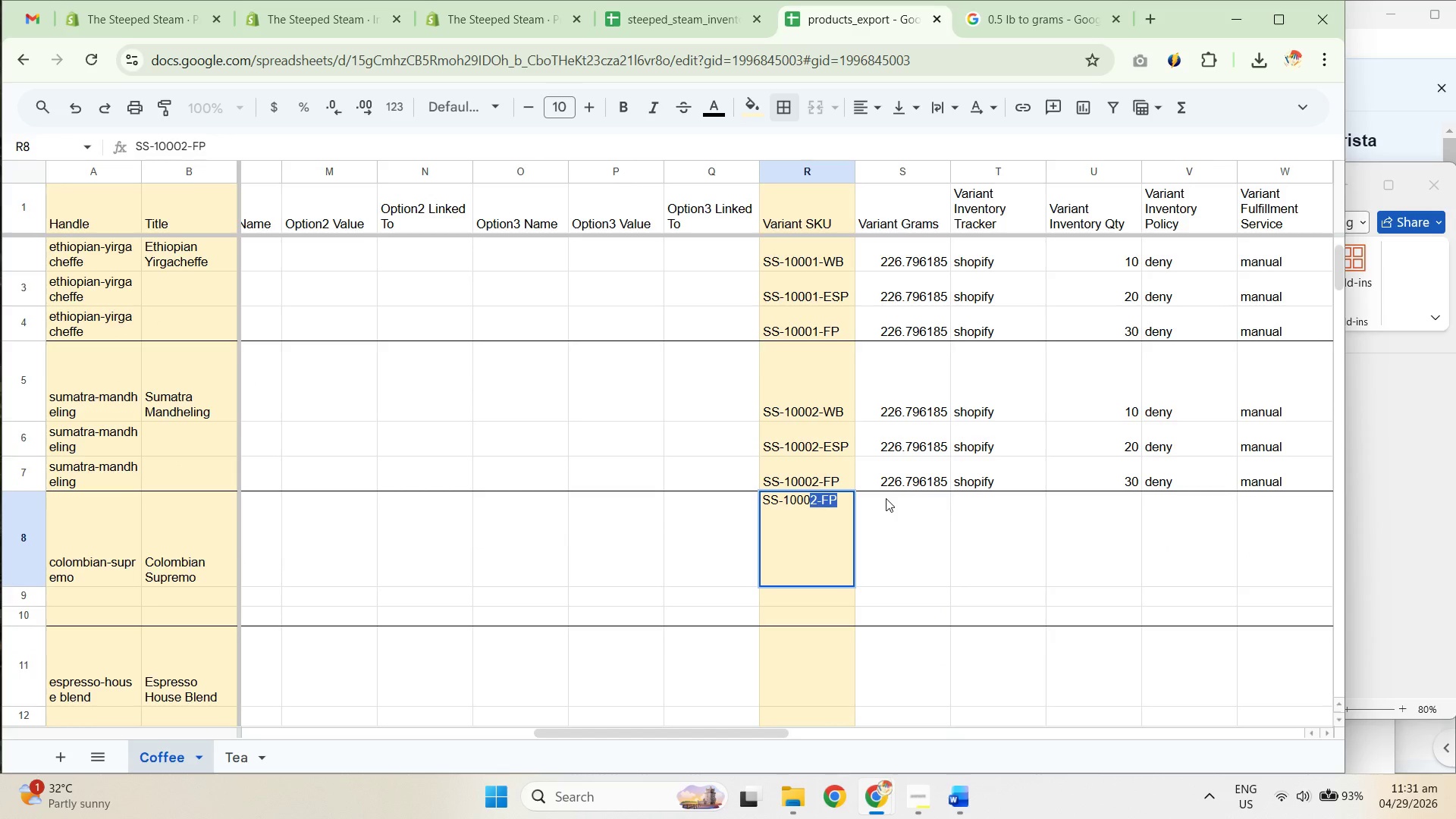 
key(Numpad3)
 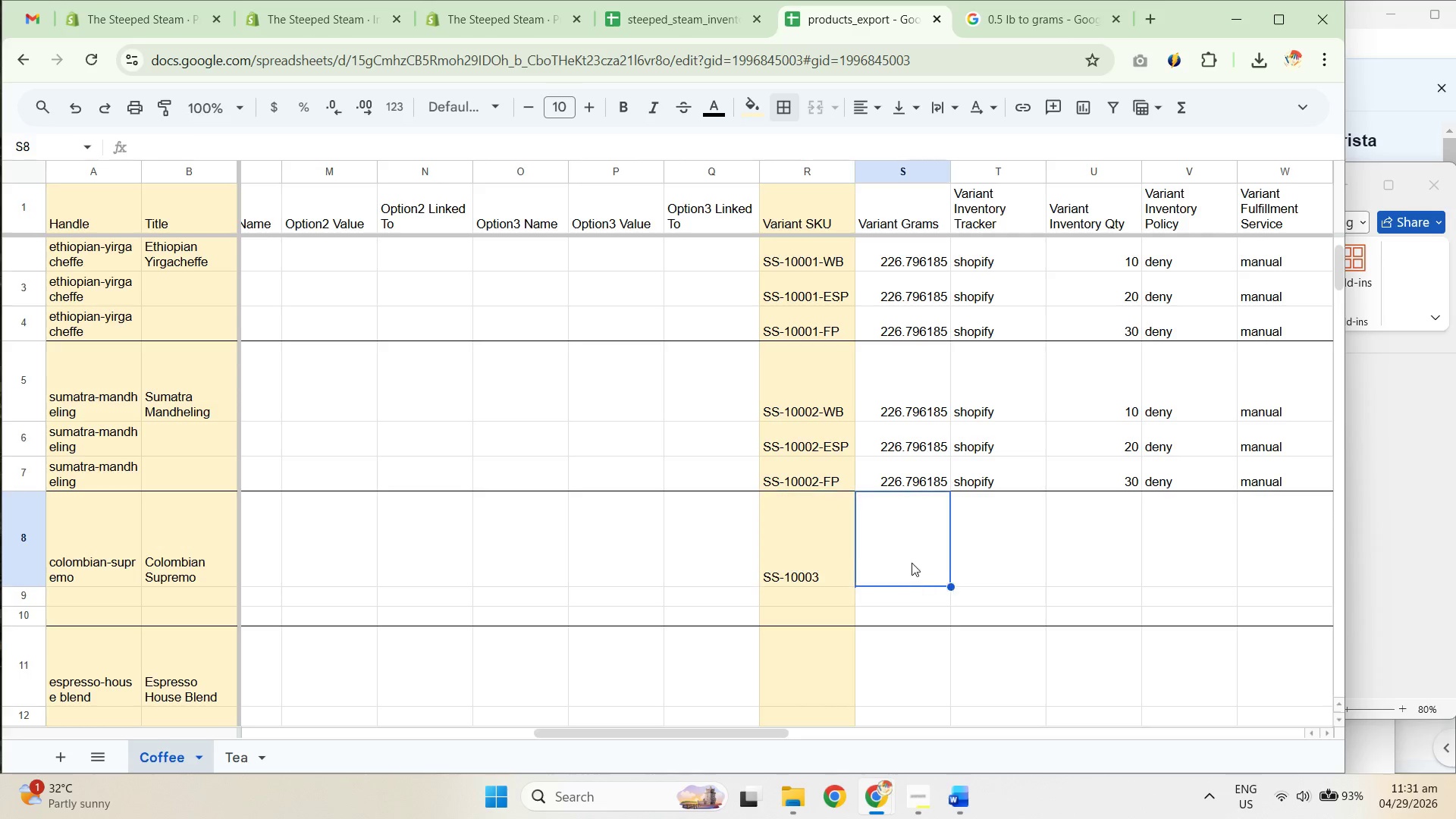 
key(Control+ControlLeft)
 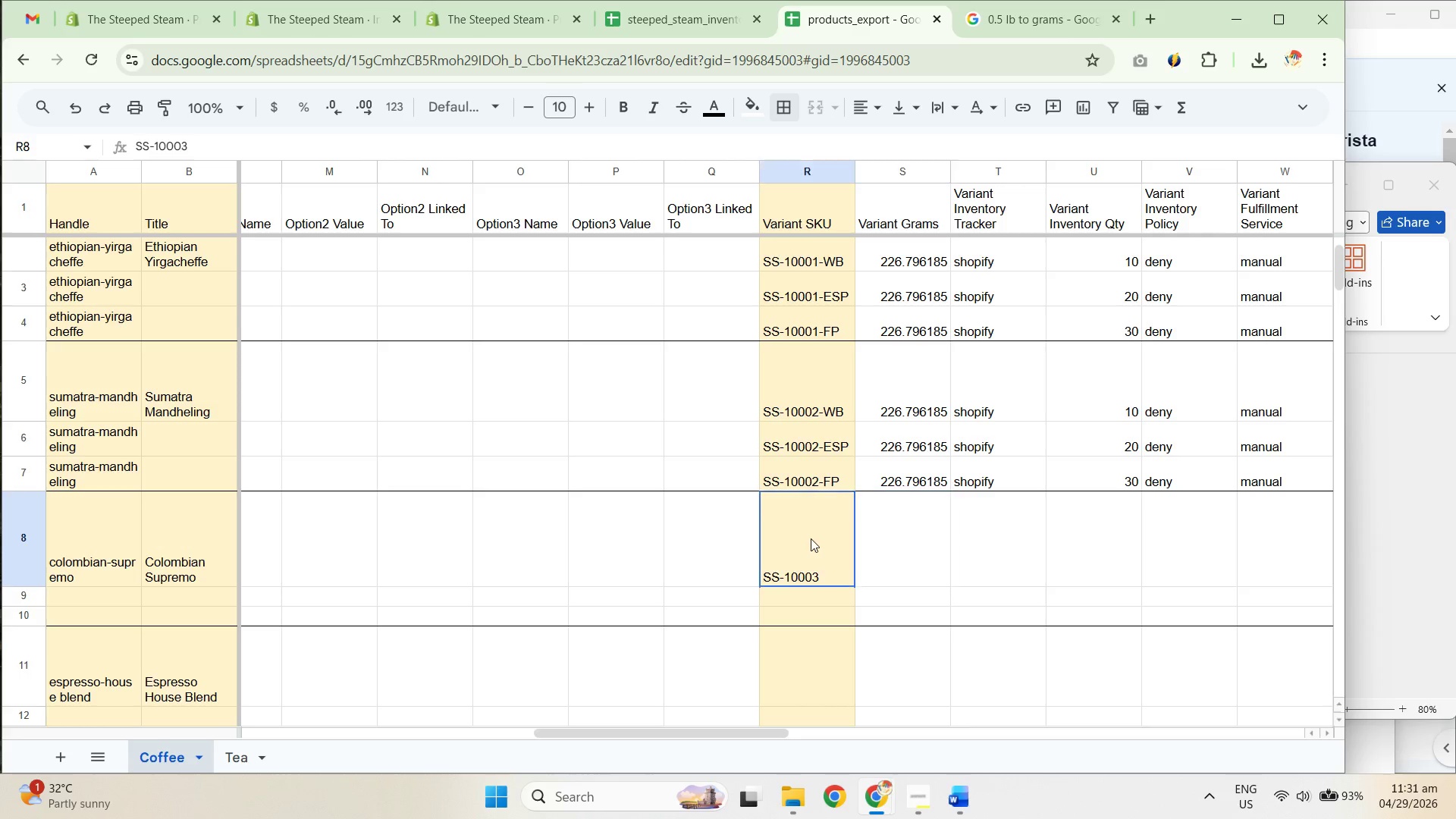 
key(Control+C)
 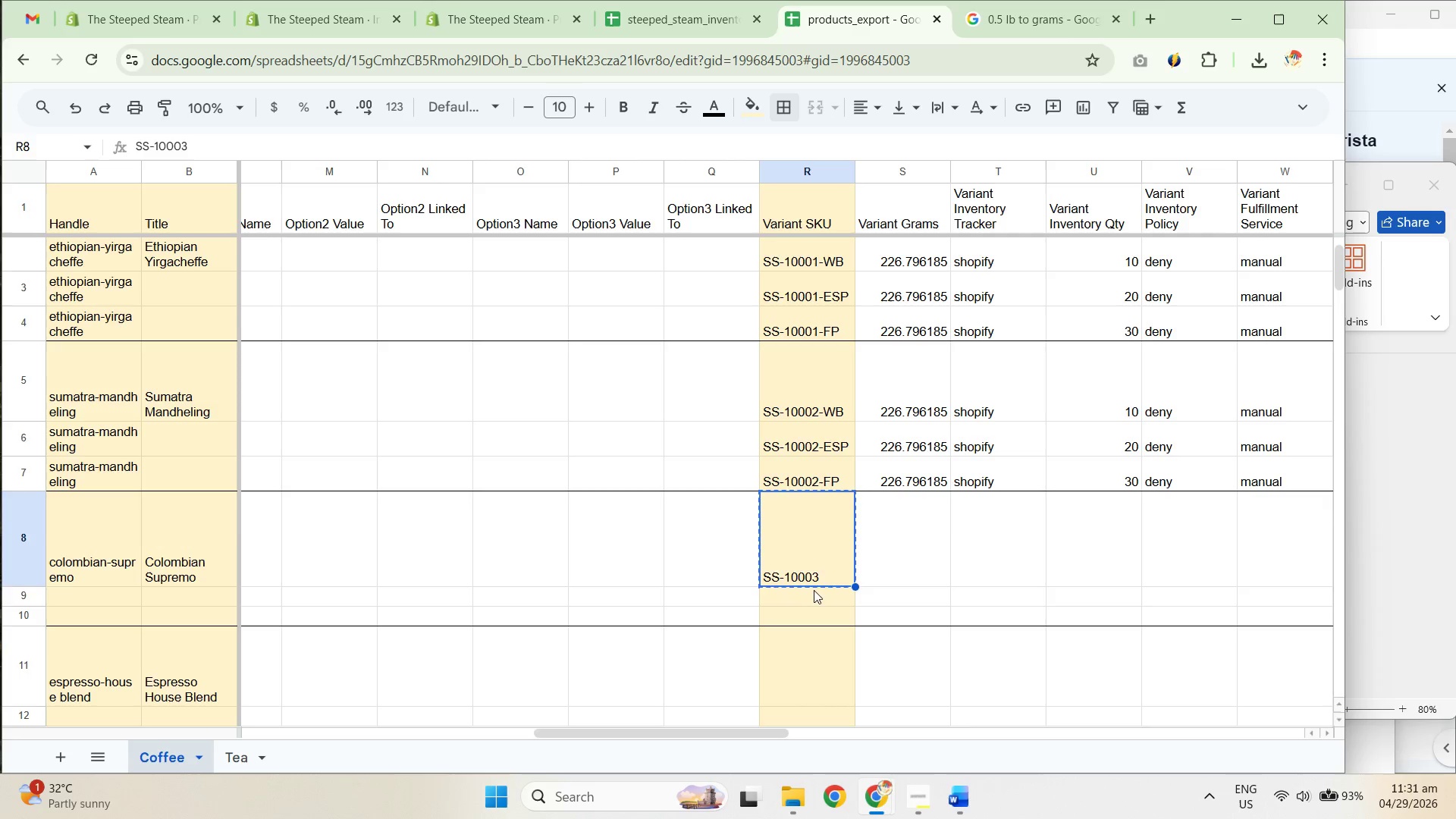 
left_click_drag(start_coordinate=[814, 592], to_coordinate=[826, 609])
 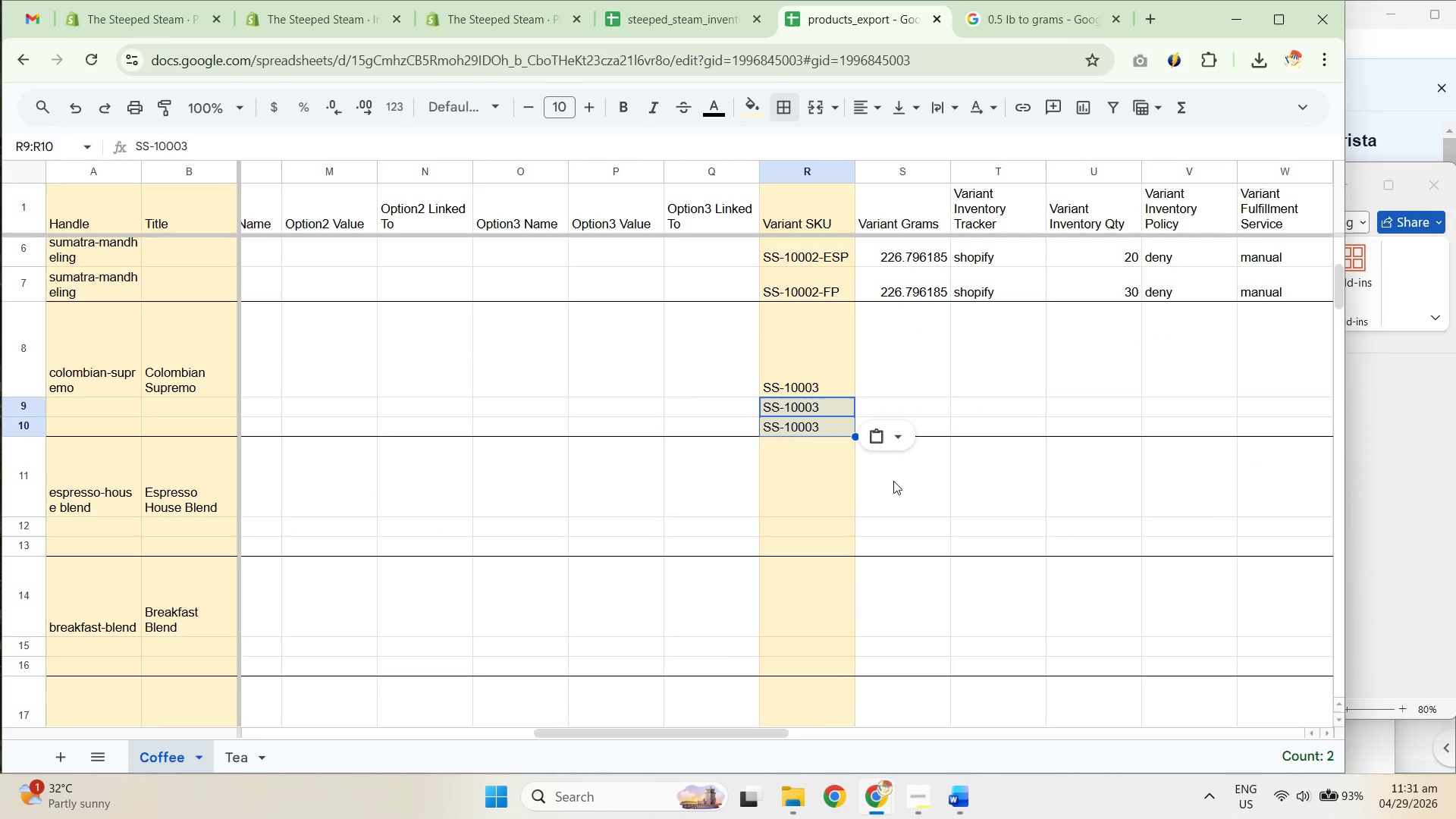 
key(Control+ControlLeft)
 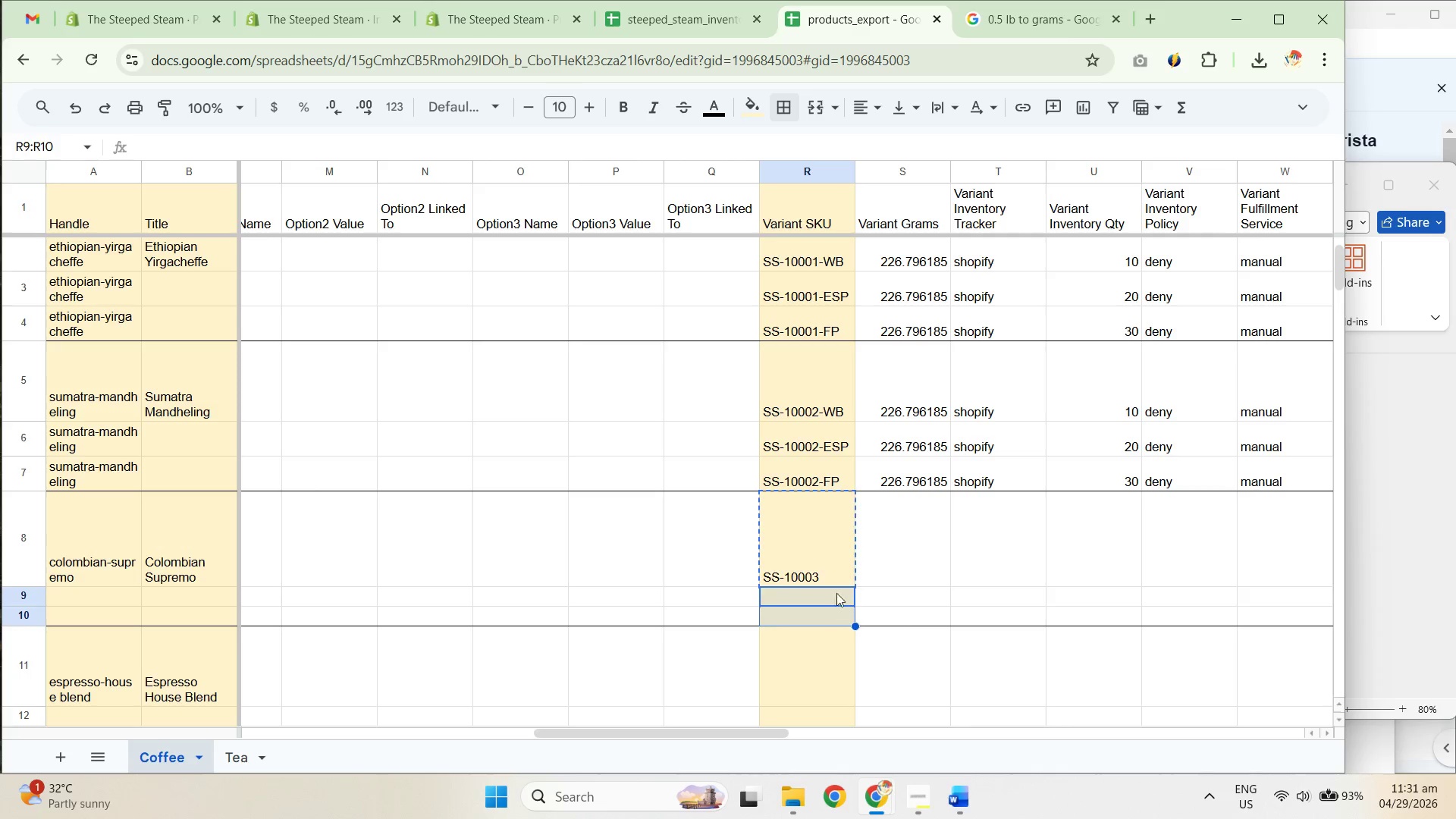 
key(Control+V)
 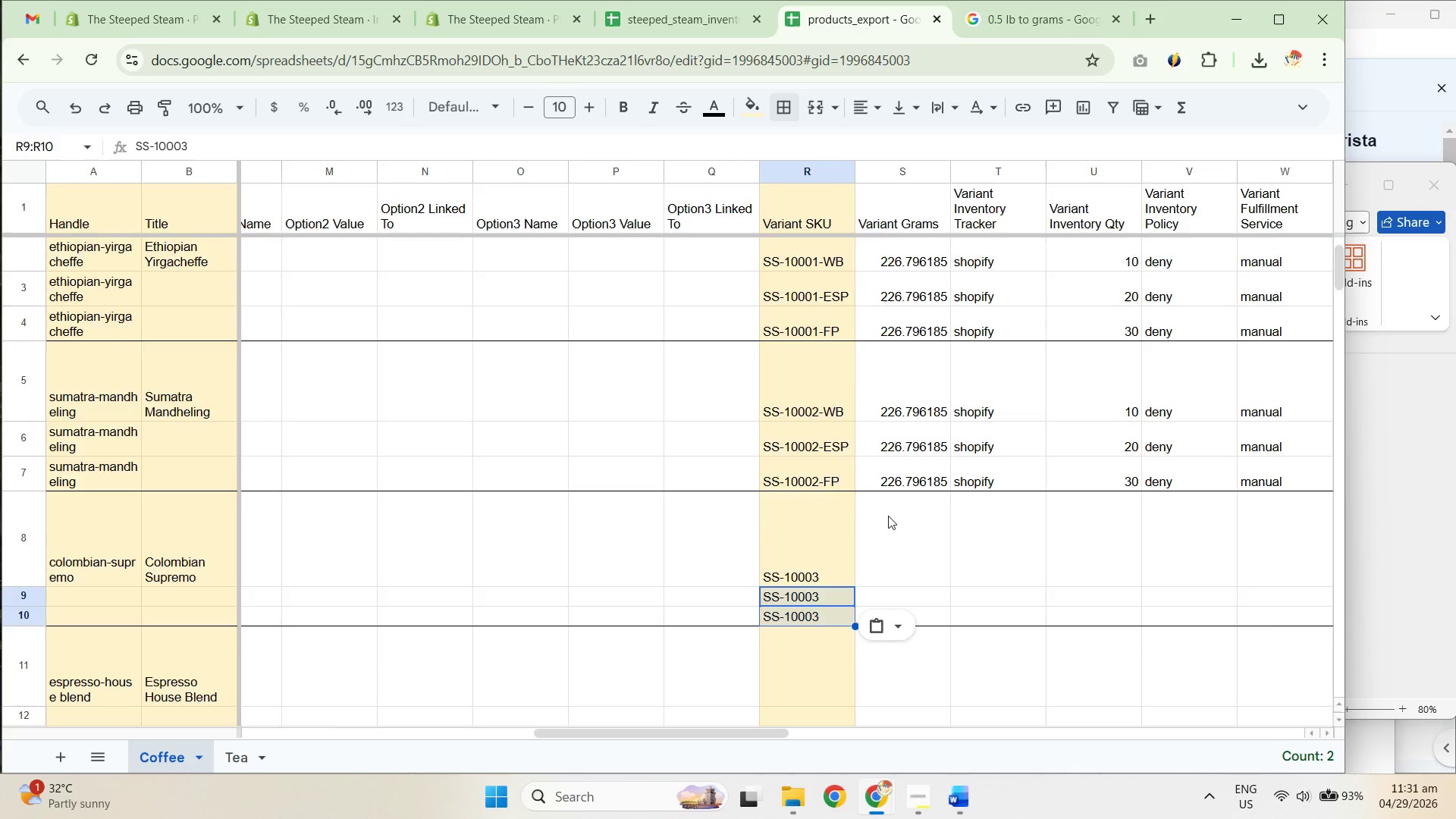 
scroll: coordinate [892, 485], scroll_direction: down, amount: 2.0
 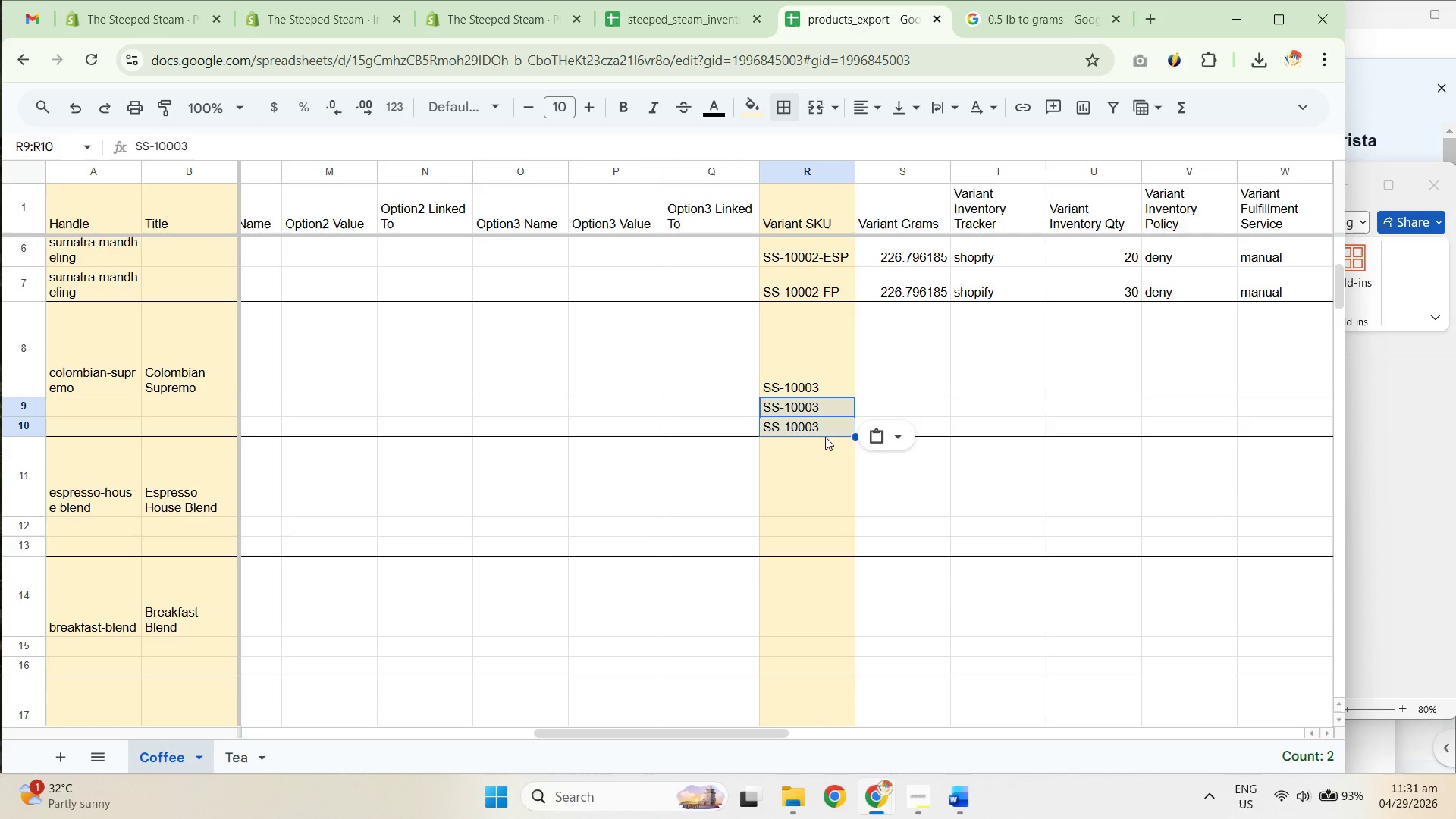 
left_click([824, 428])
 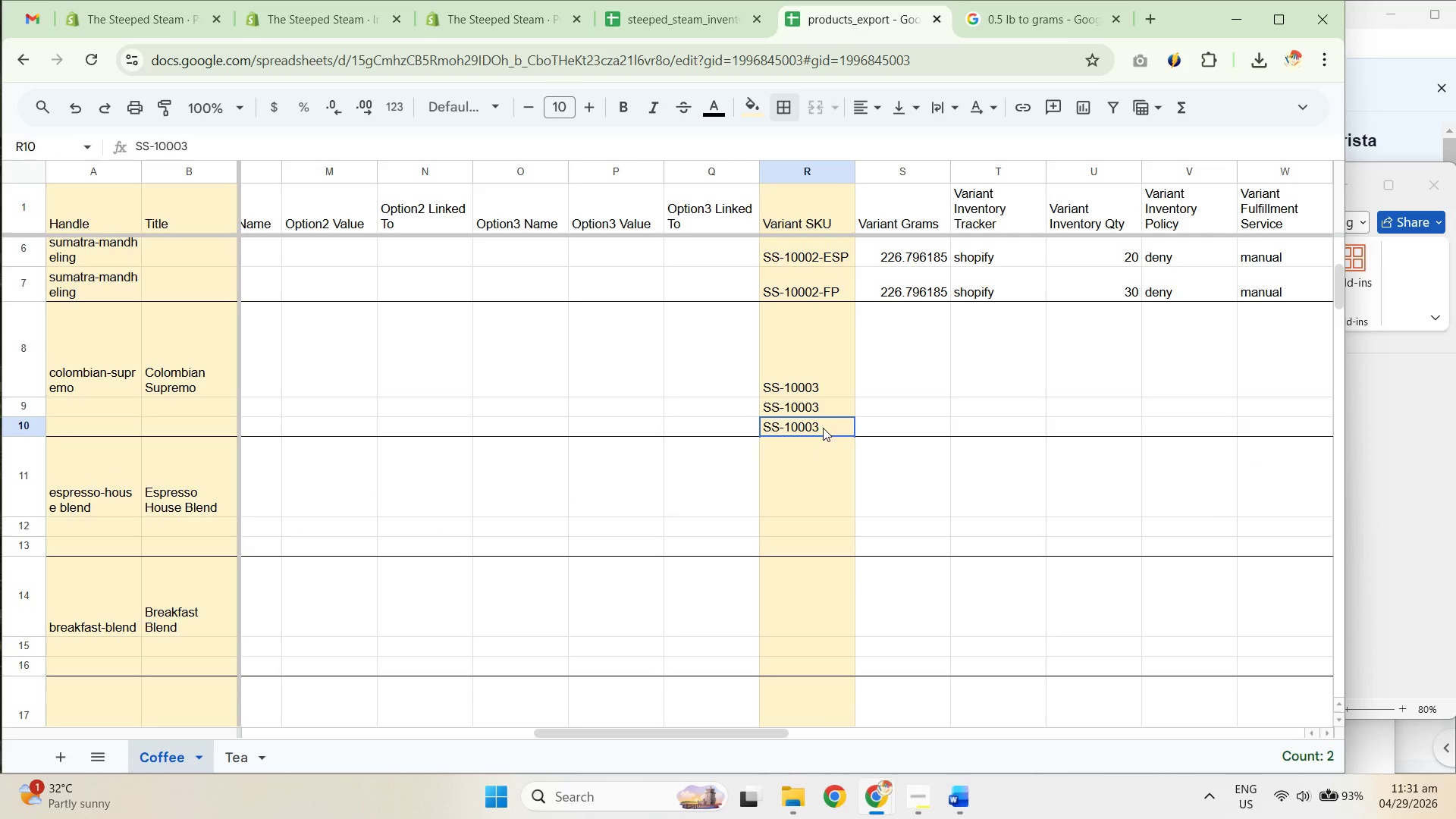 
key(Control+ControlLeft)
 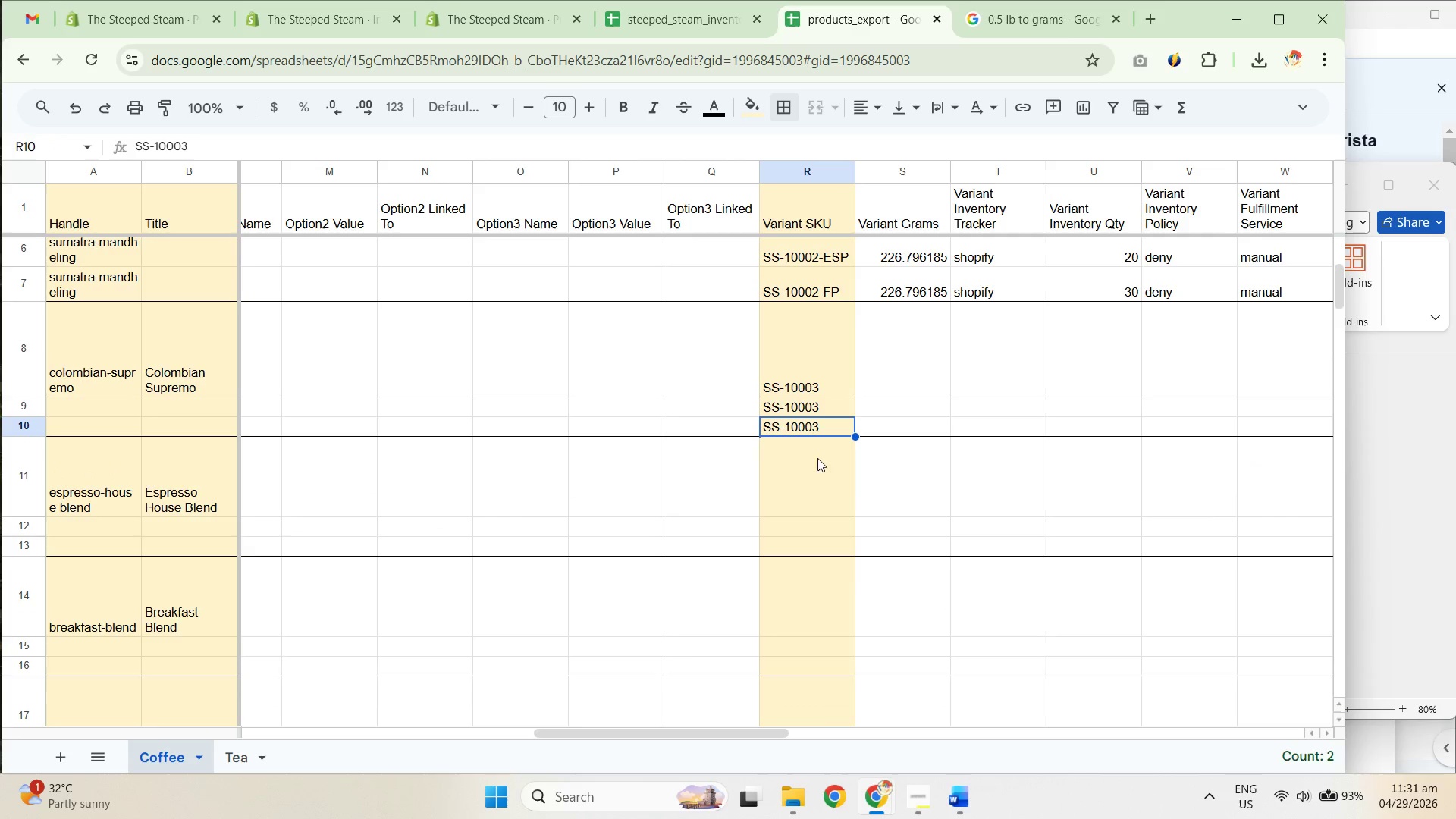 
key(Control+C)
 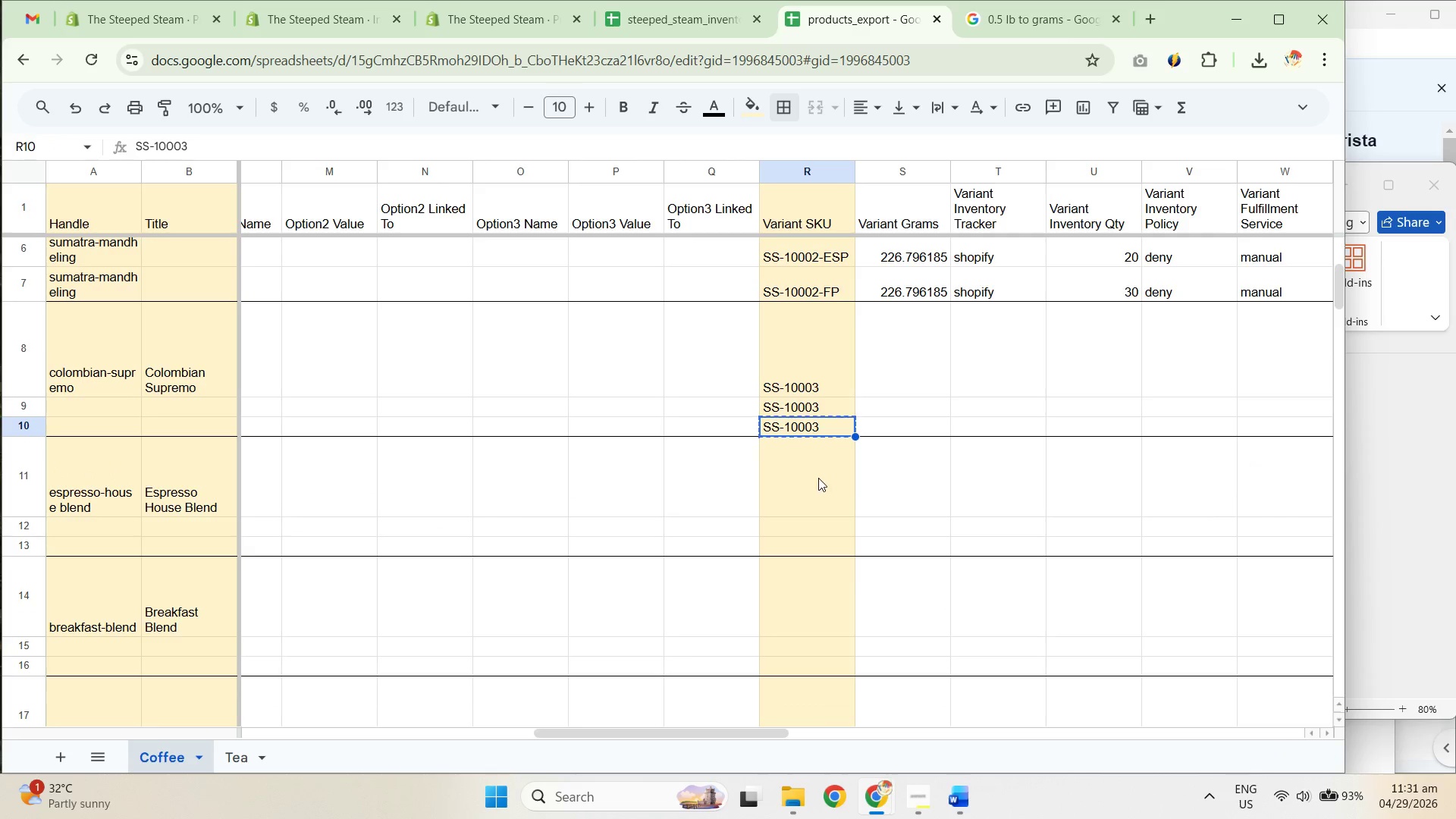 
double_click([821, 481])
 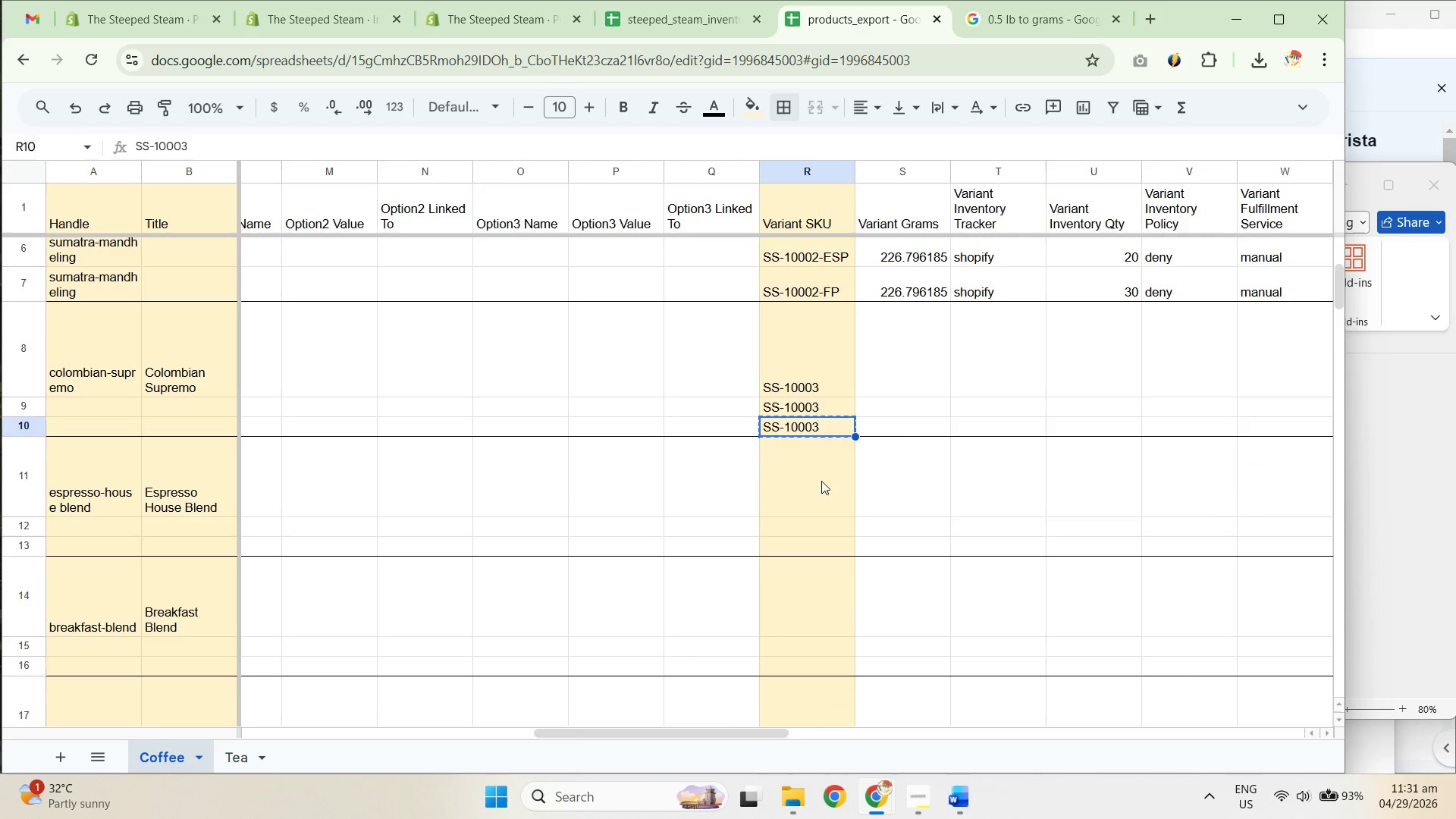 
key(Control+ControlLeft)
 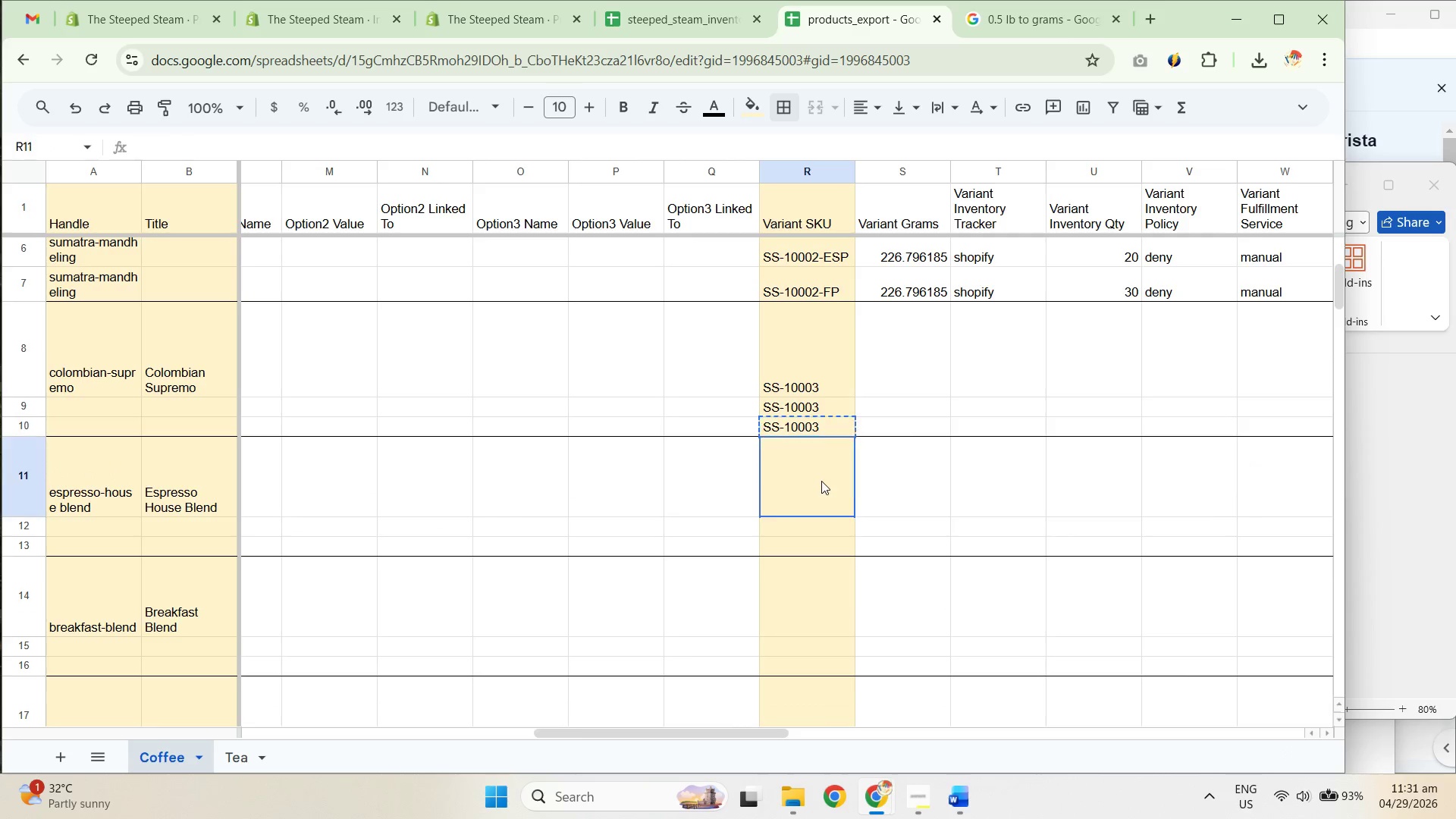 
key(Control+V)
 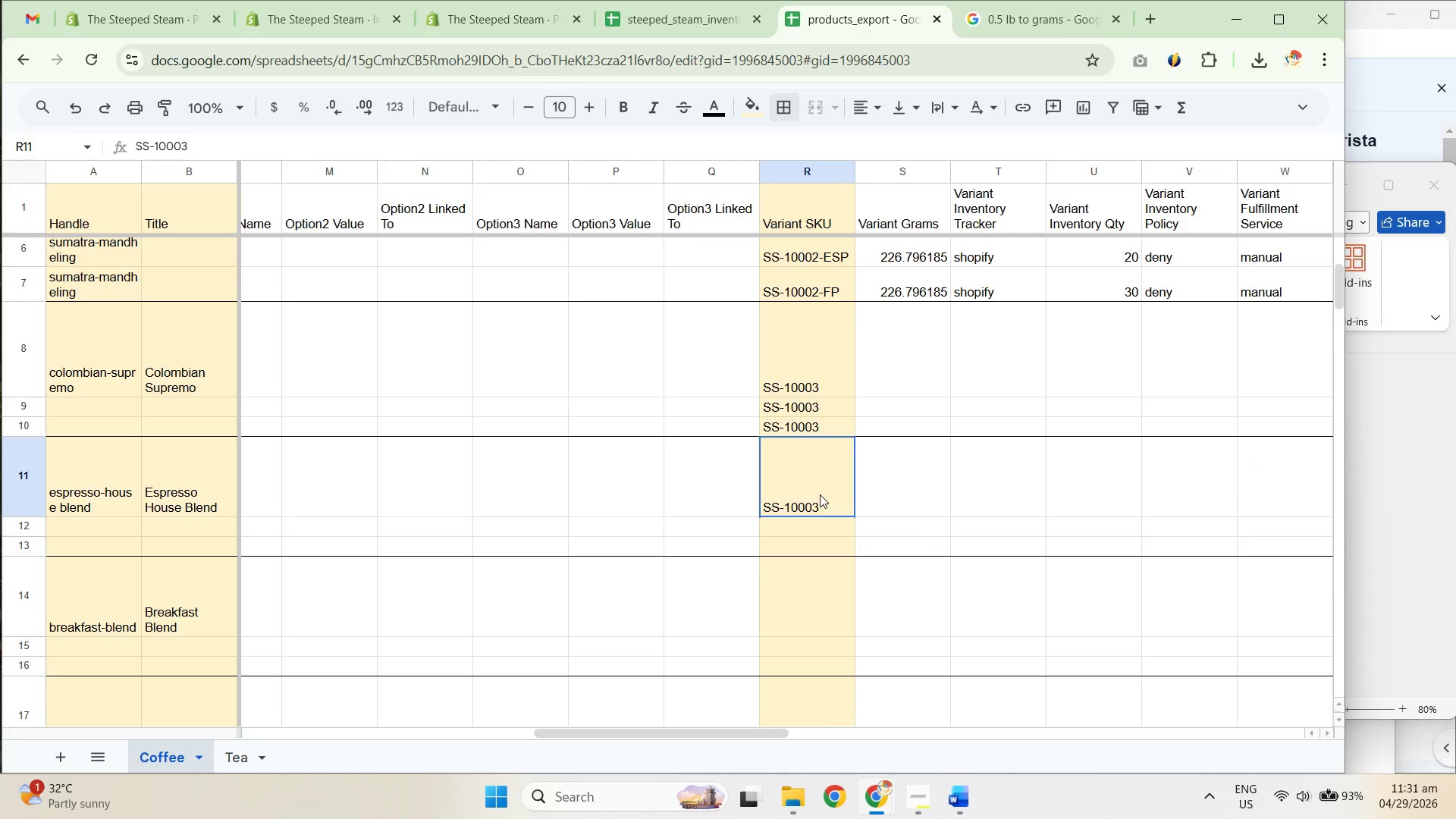 
triple_click([820, 494])
 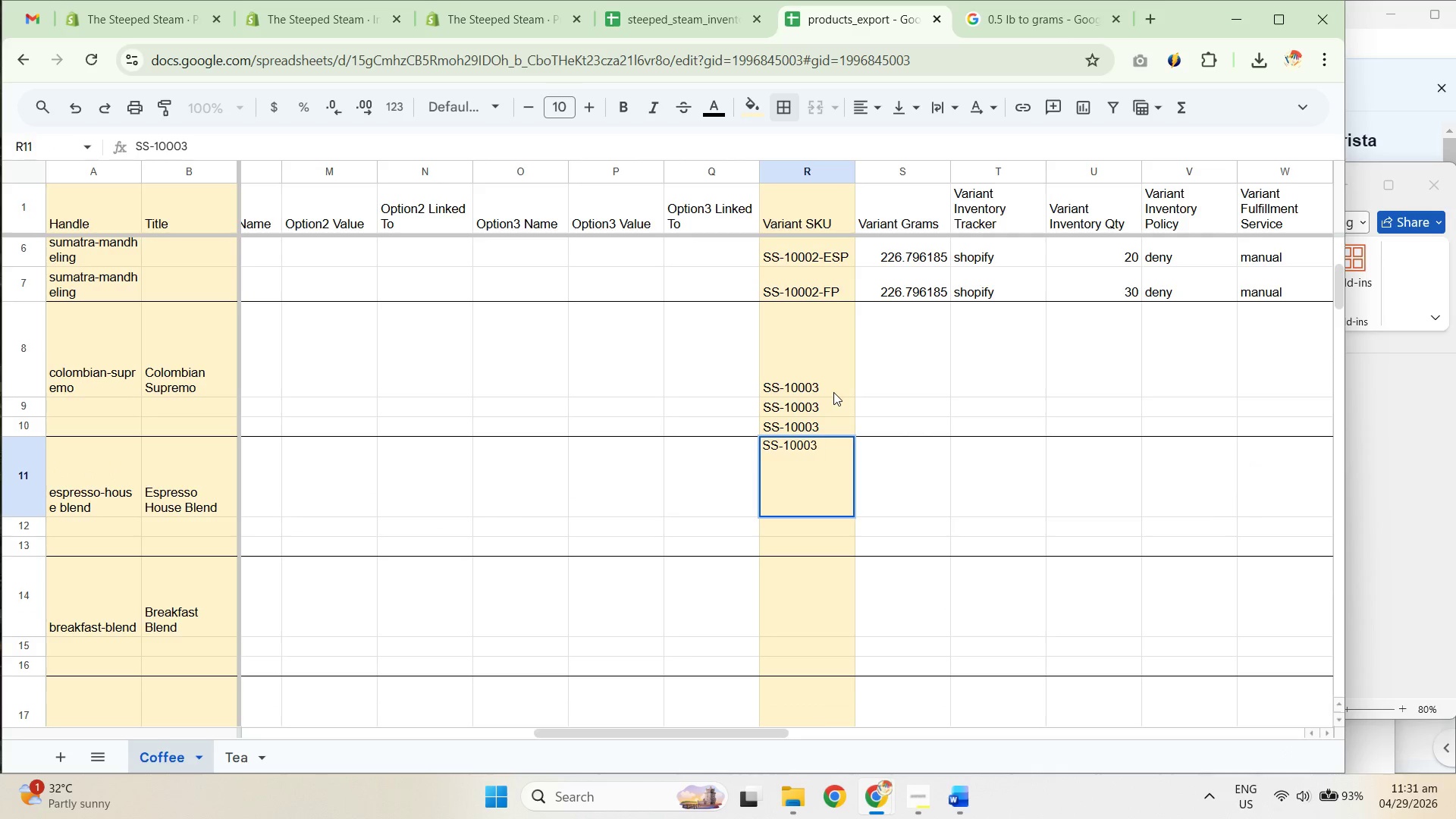 
key(Backspace)
 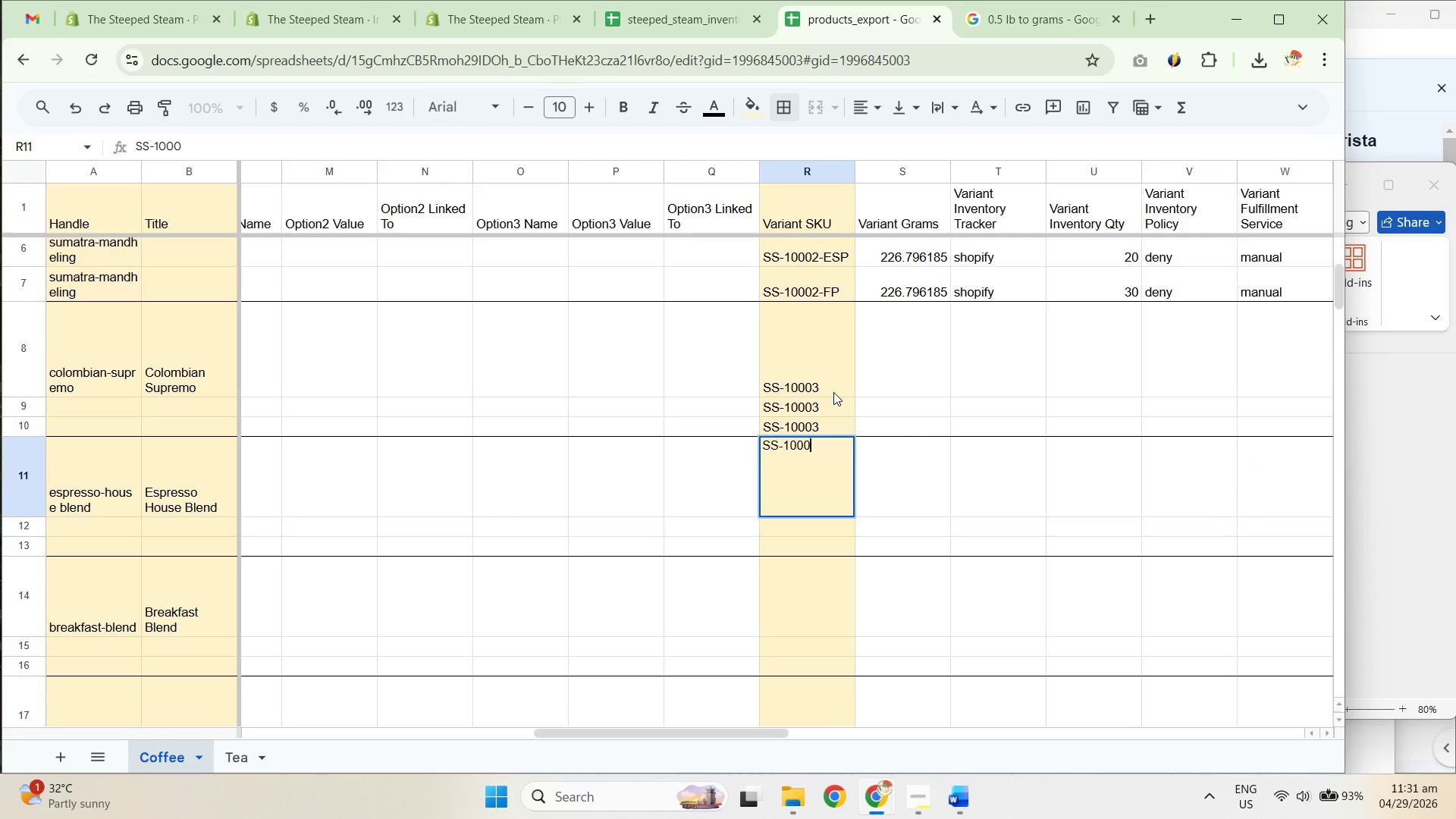 
key(Numpad4)
 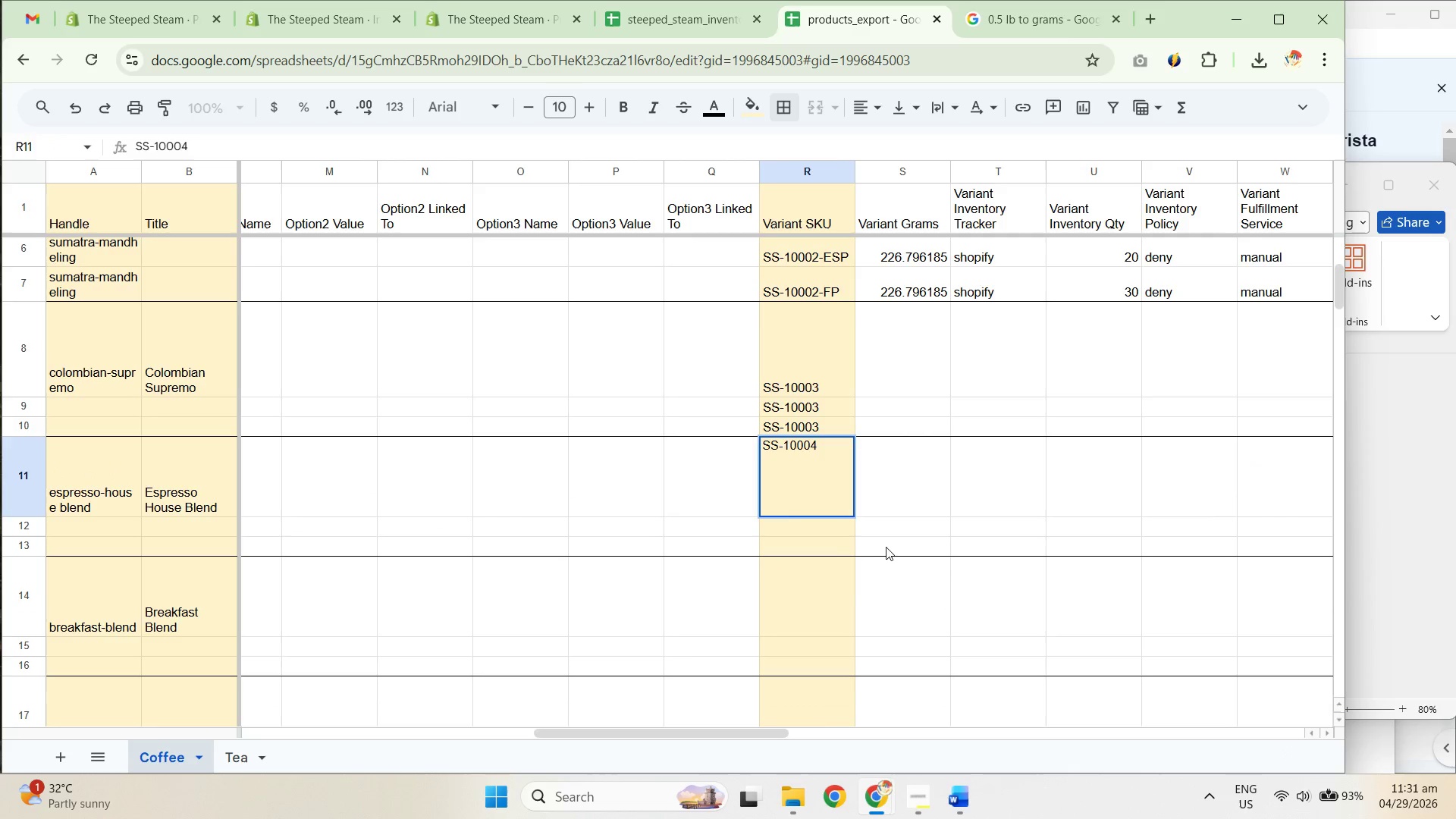 
double_click([835, 491])
 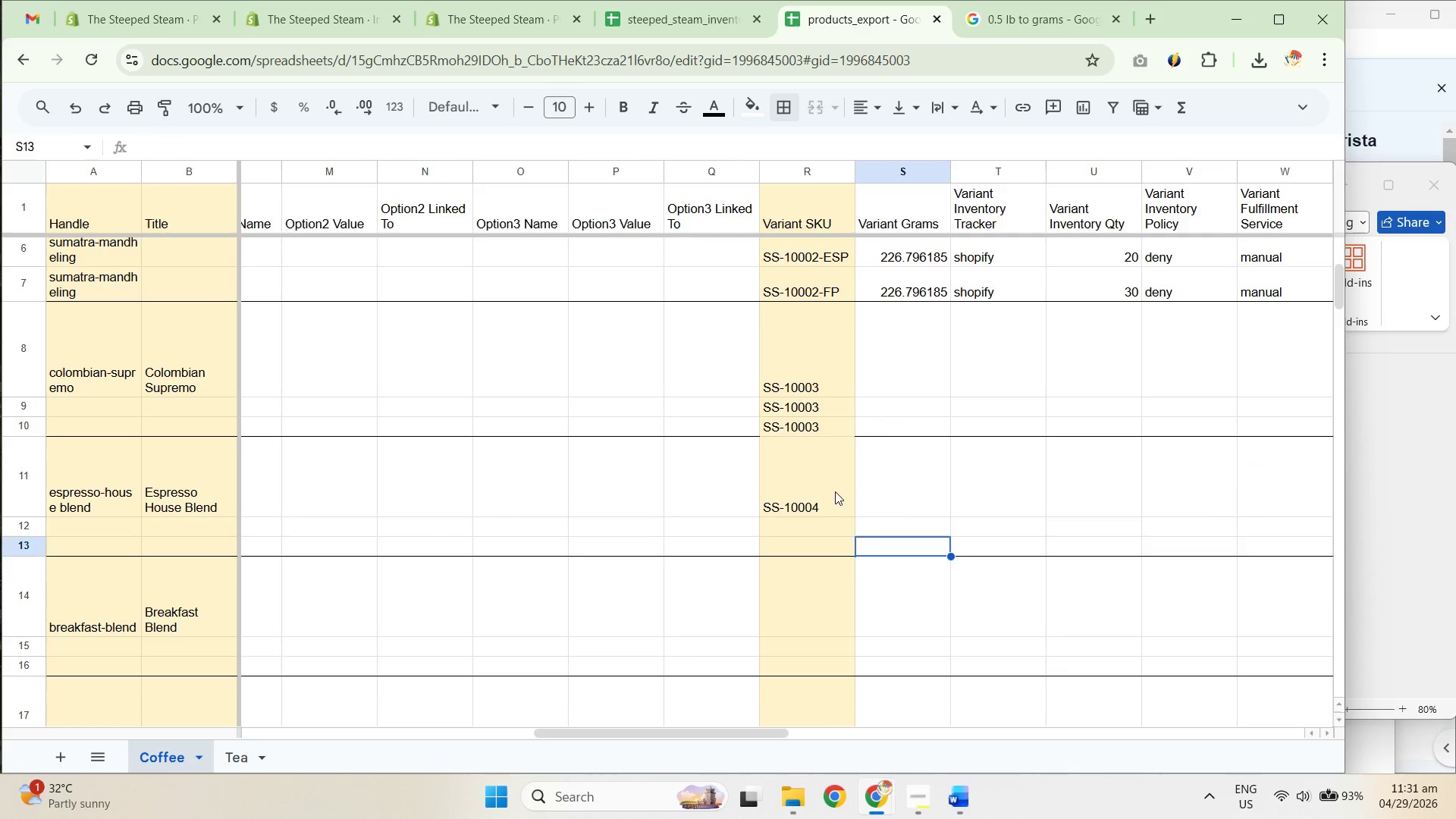 
key(Control+ControlLeft)
 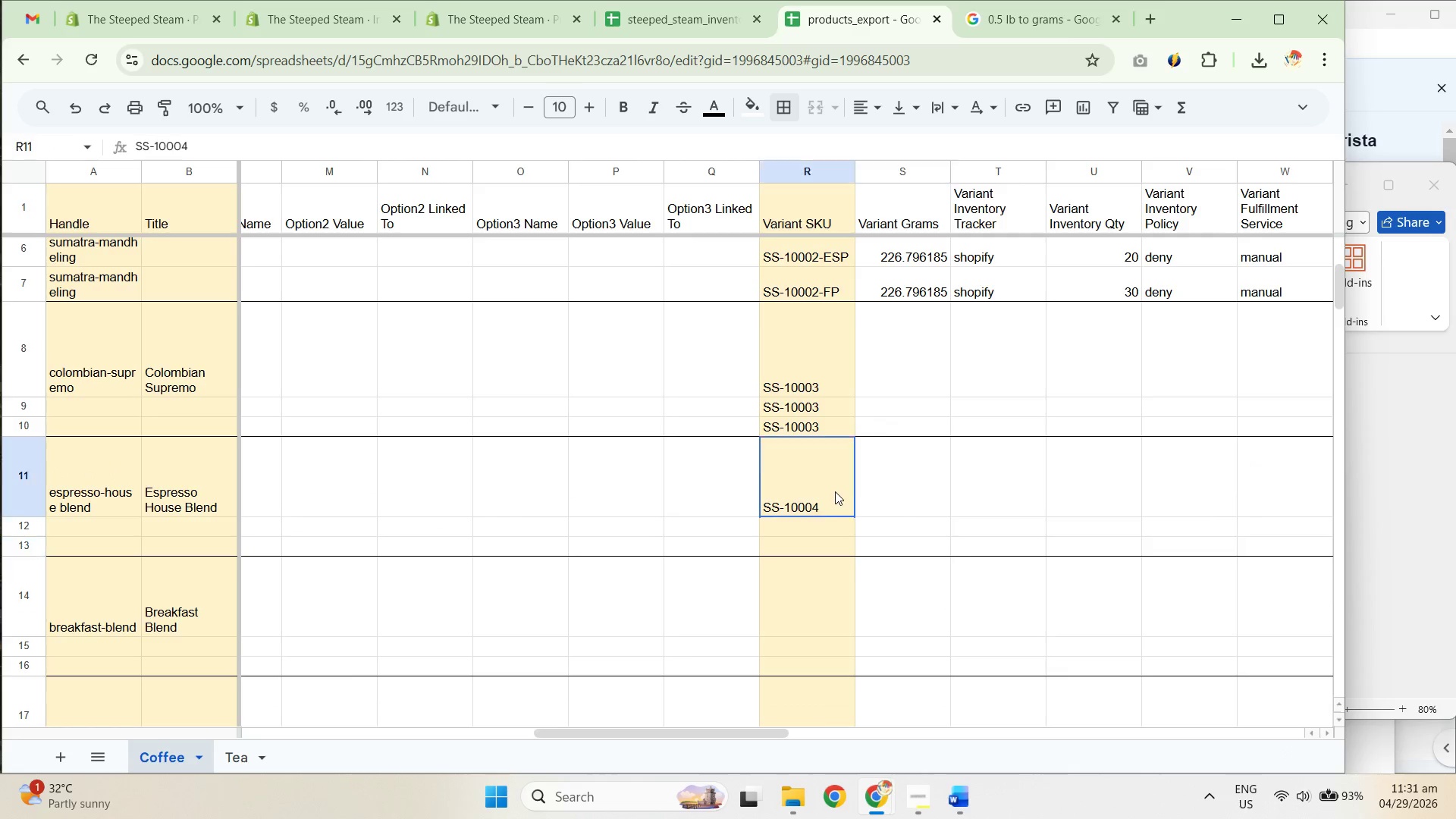 
key(Control+C)
 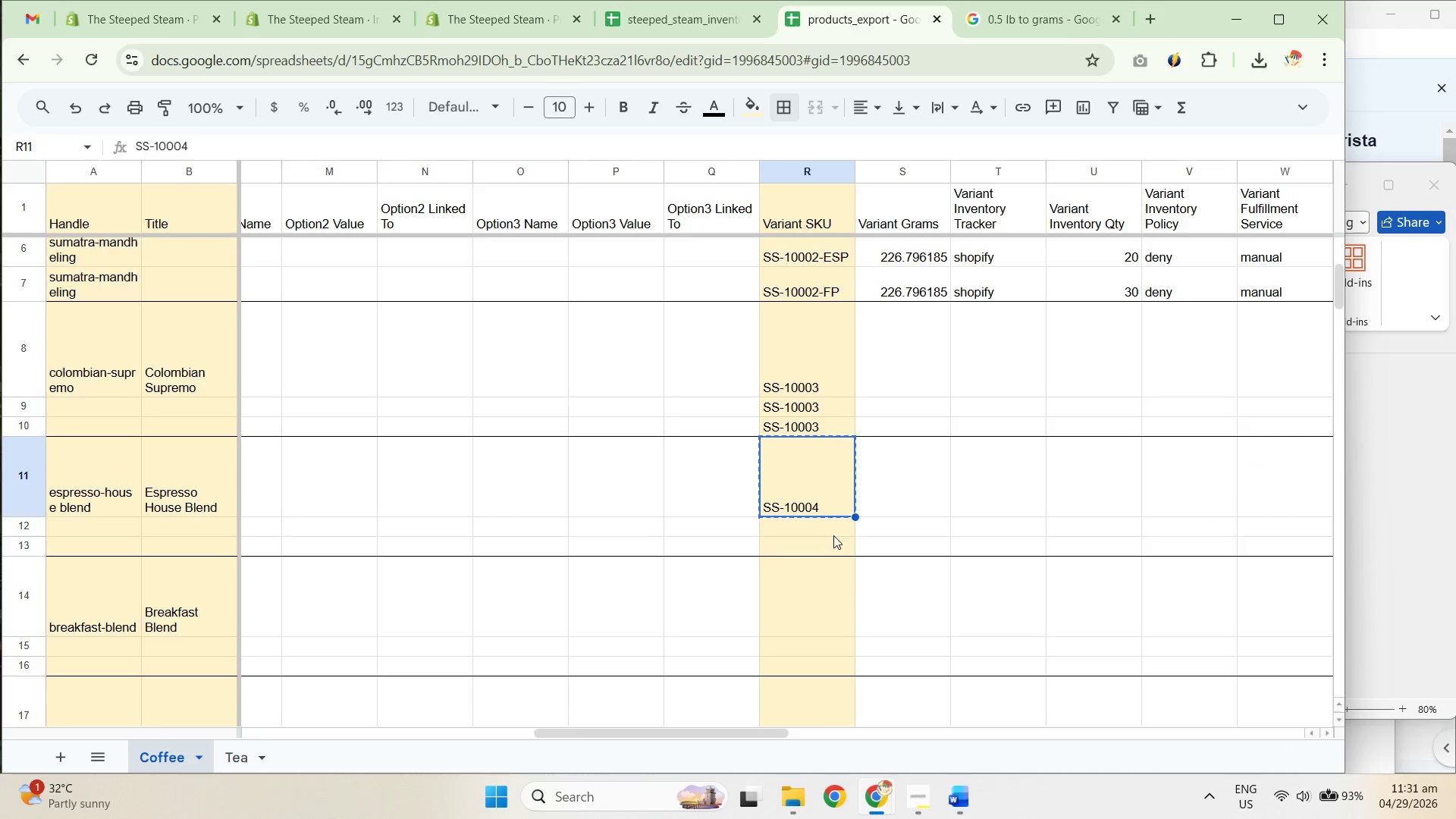 
left_click_drag(start_coordinate=[833, 535], to_coordinate=[829, 548])
 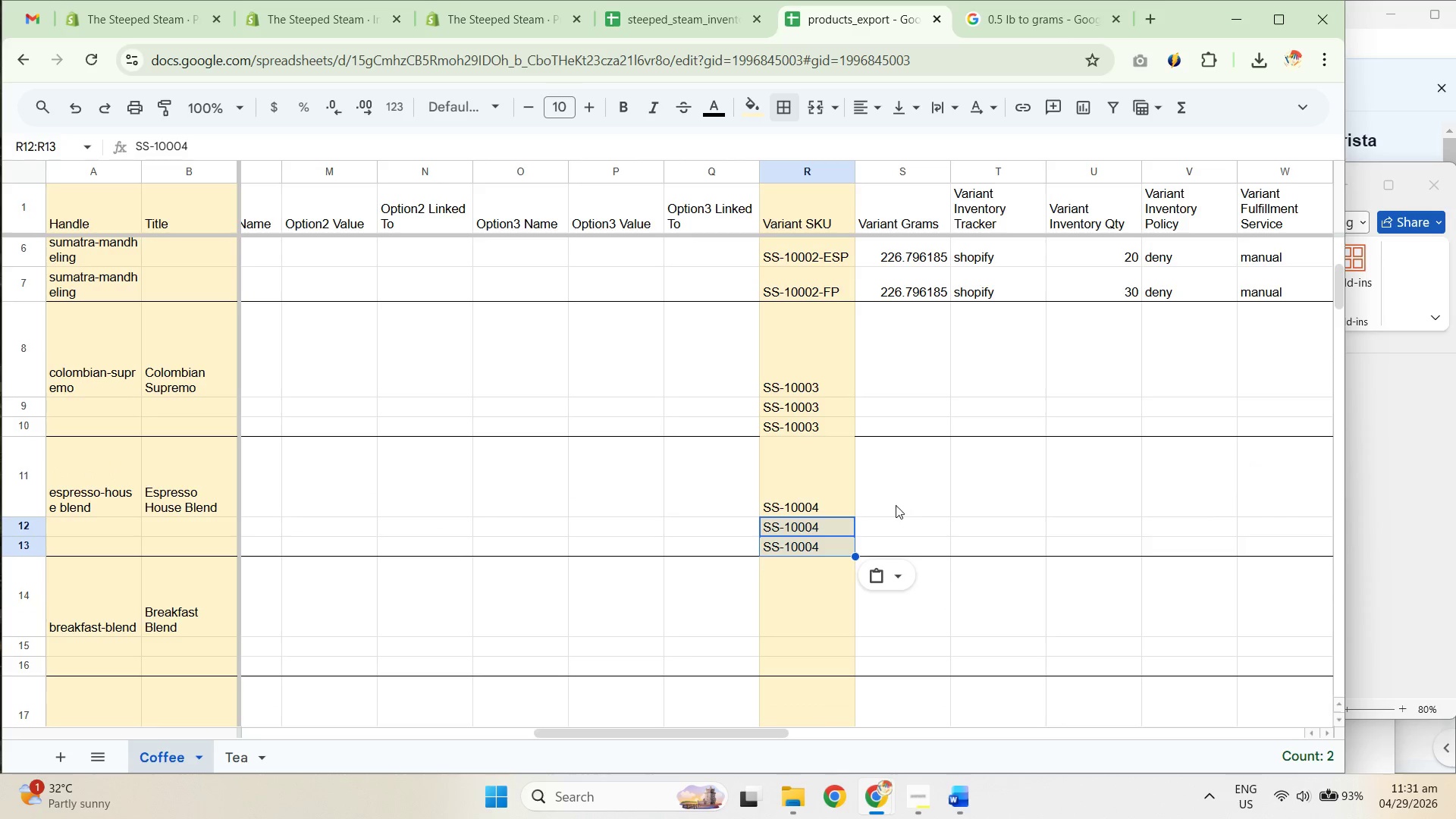 
key(Control+V)
 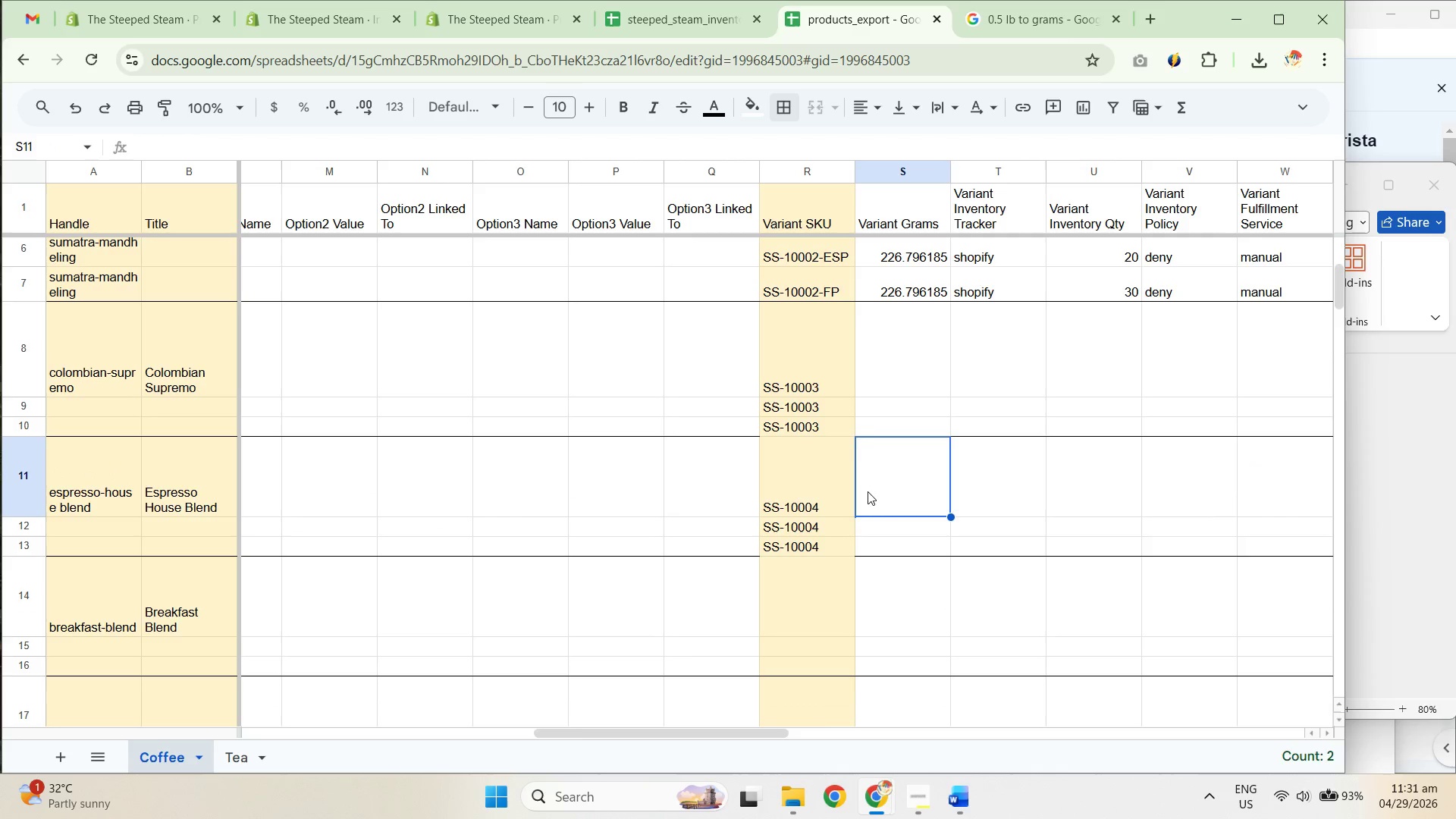 
left_click_drag(start_coordinate=[810, 385], to_coordinate=[821, 545])
 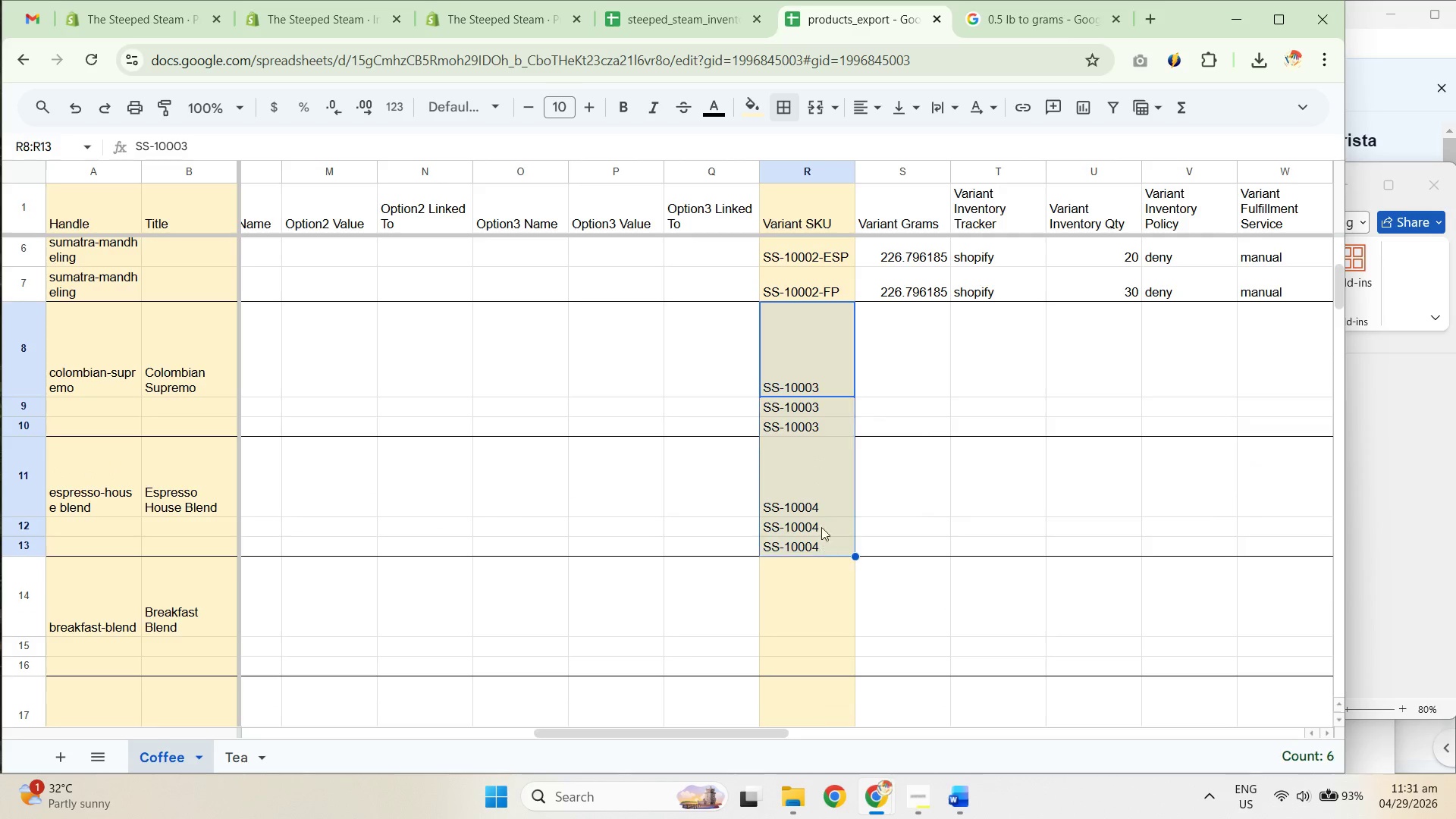 
scroll: coordinate [833, 484], scroll_direction: down, amount: 1.0
 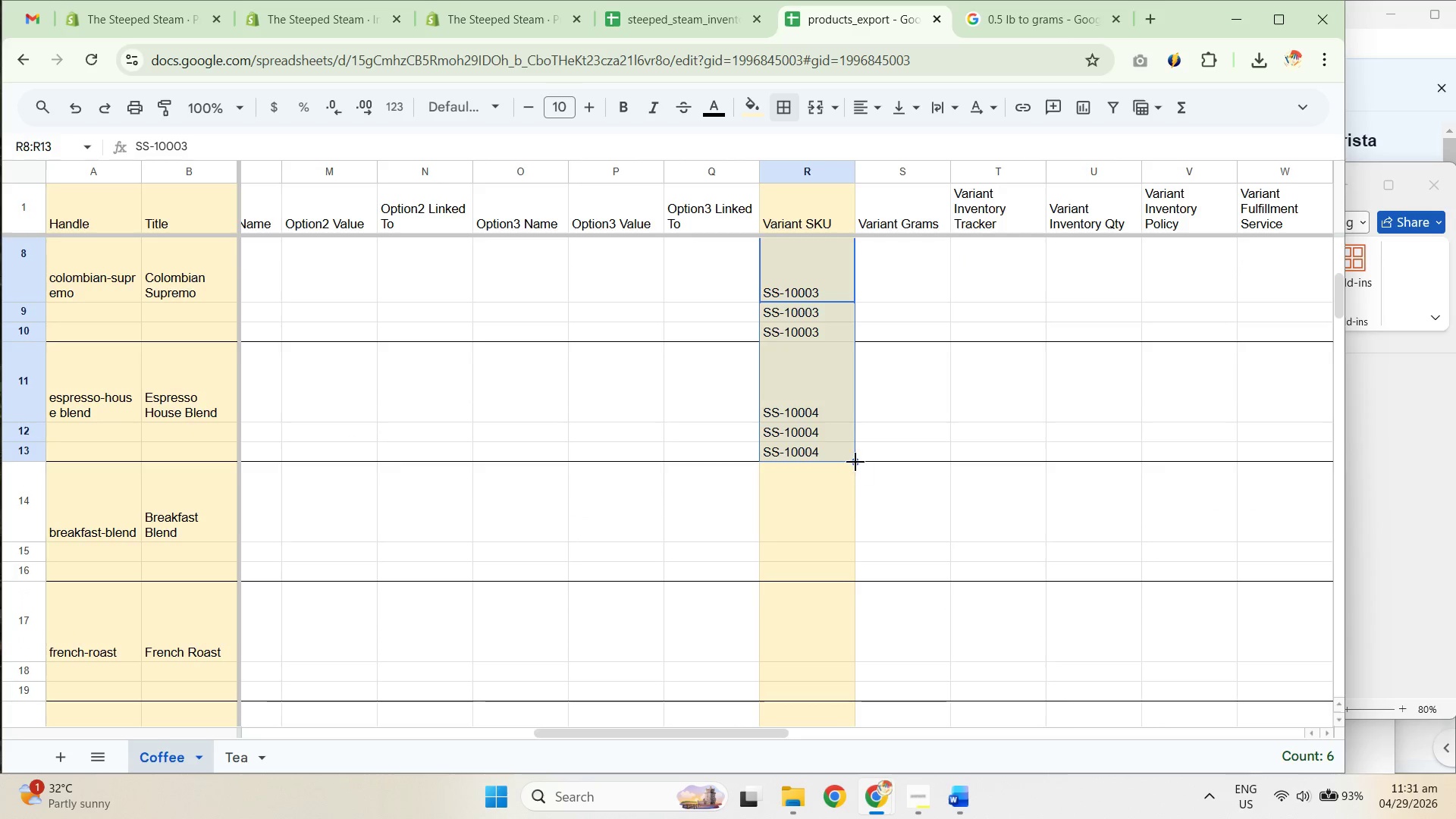 
left_click_drag(start_coordinate=[853, 463], to_coordinate=[833, 600])
 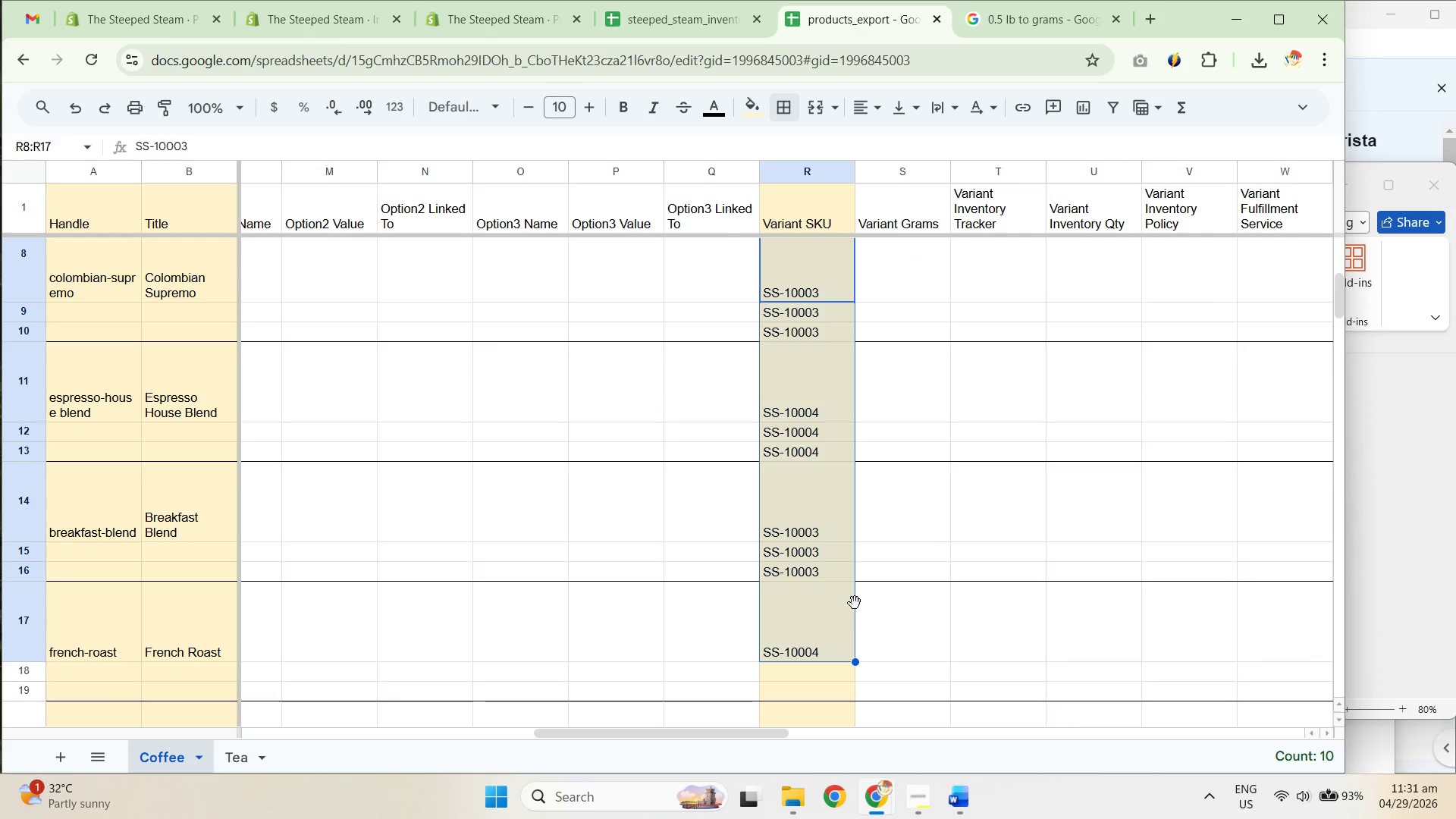 
key(Control+ControlLeft)
 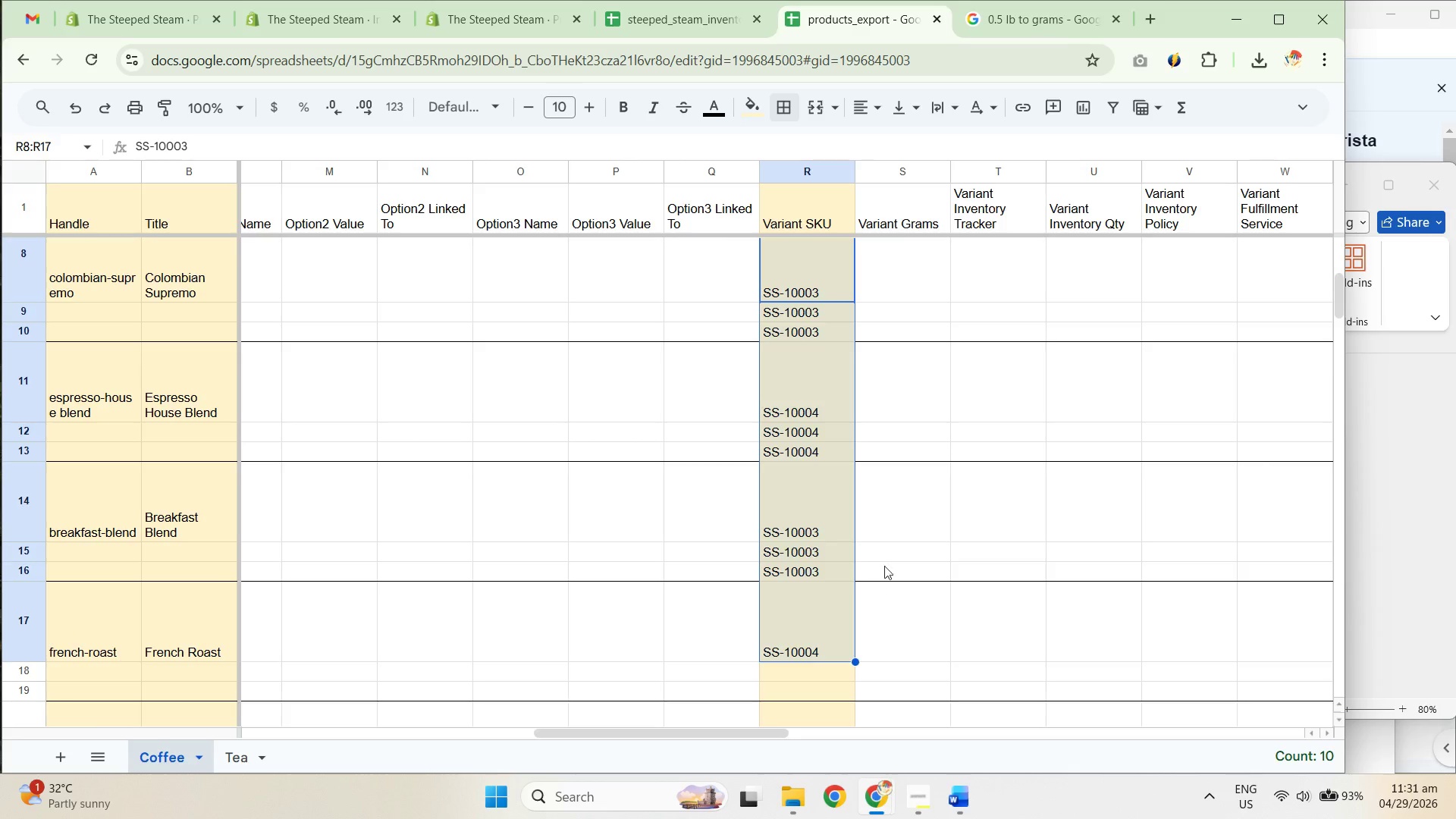 
key(Control+Z)
 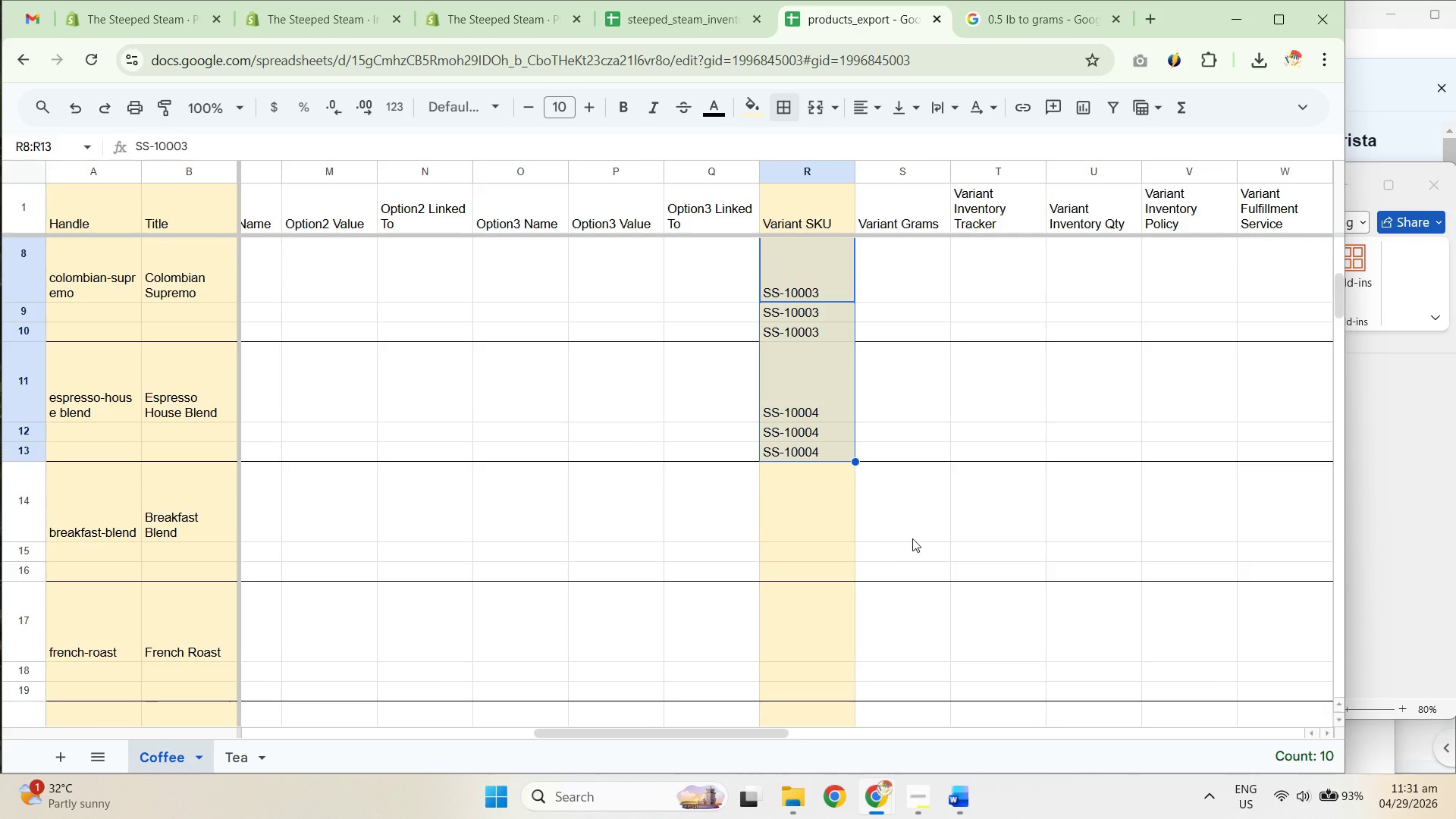 
left_click([915, 538])
 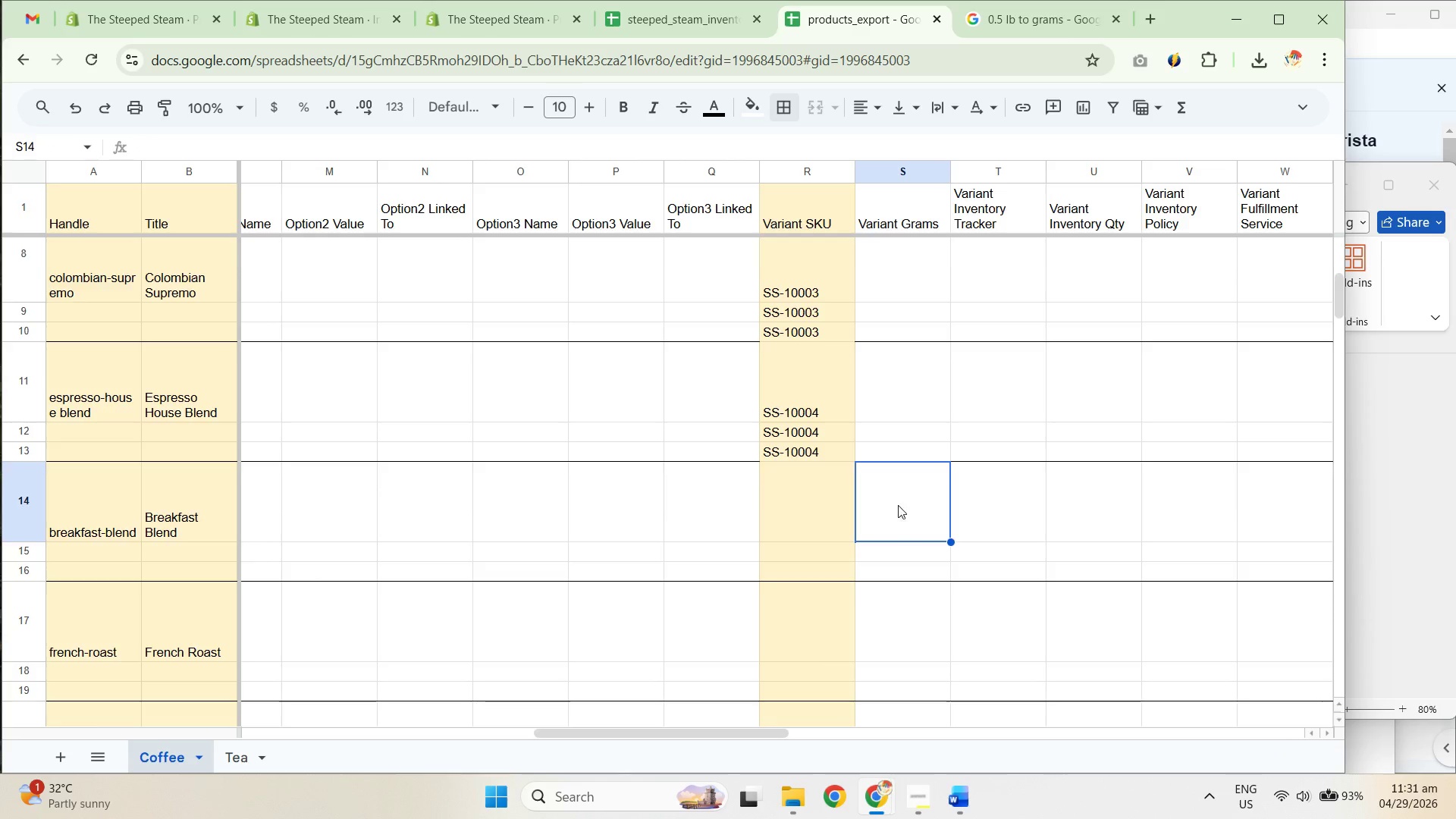 
scroll: coordinate [893, 499], scroll_direction: up, amount: 2.0
 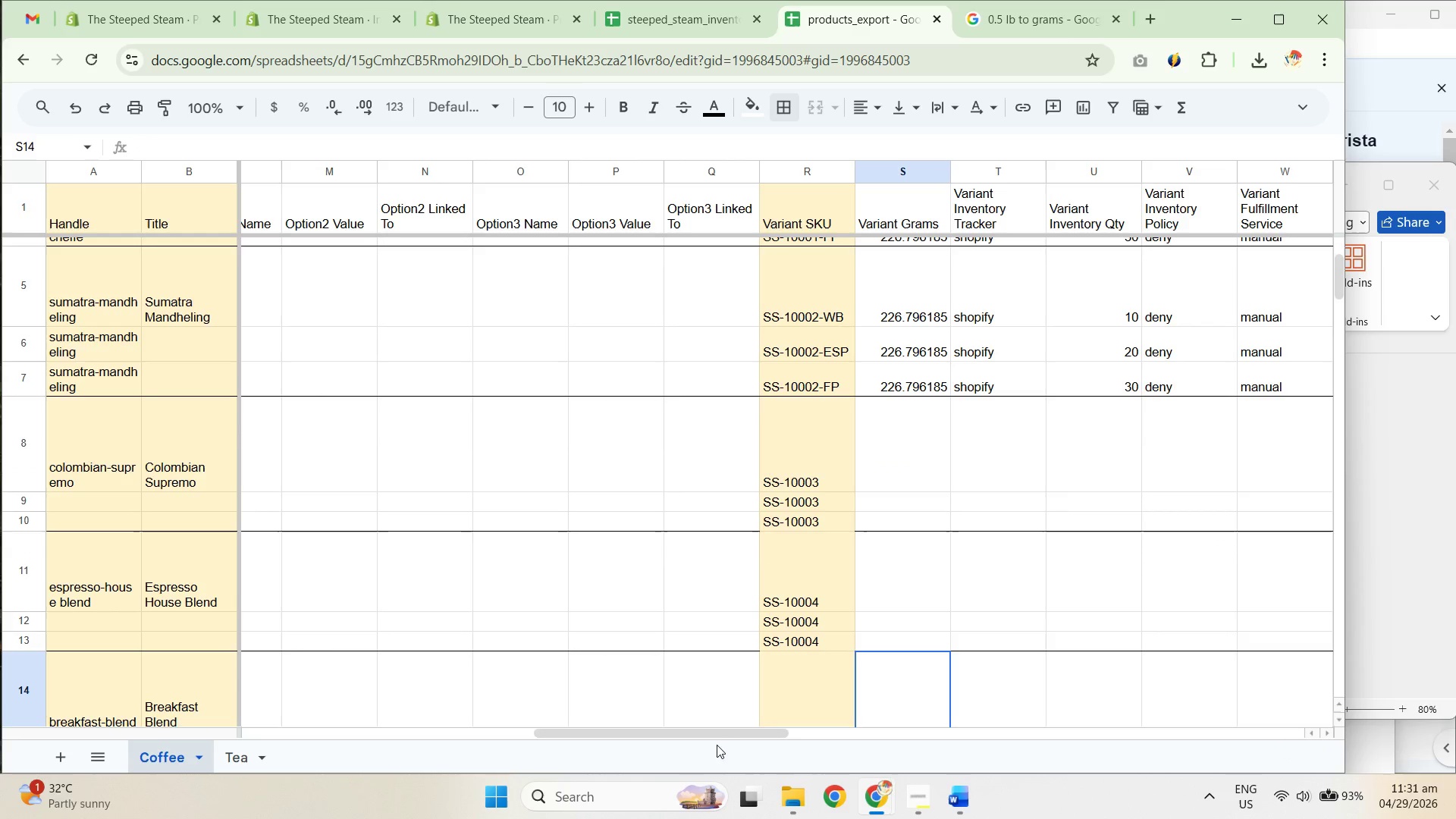 
left_click_drag(start_coordinate=[732, 735], to_coordinate=[851, 715])
 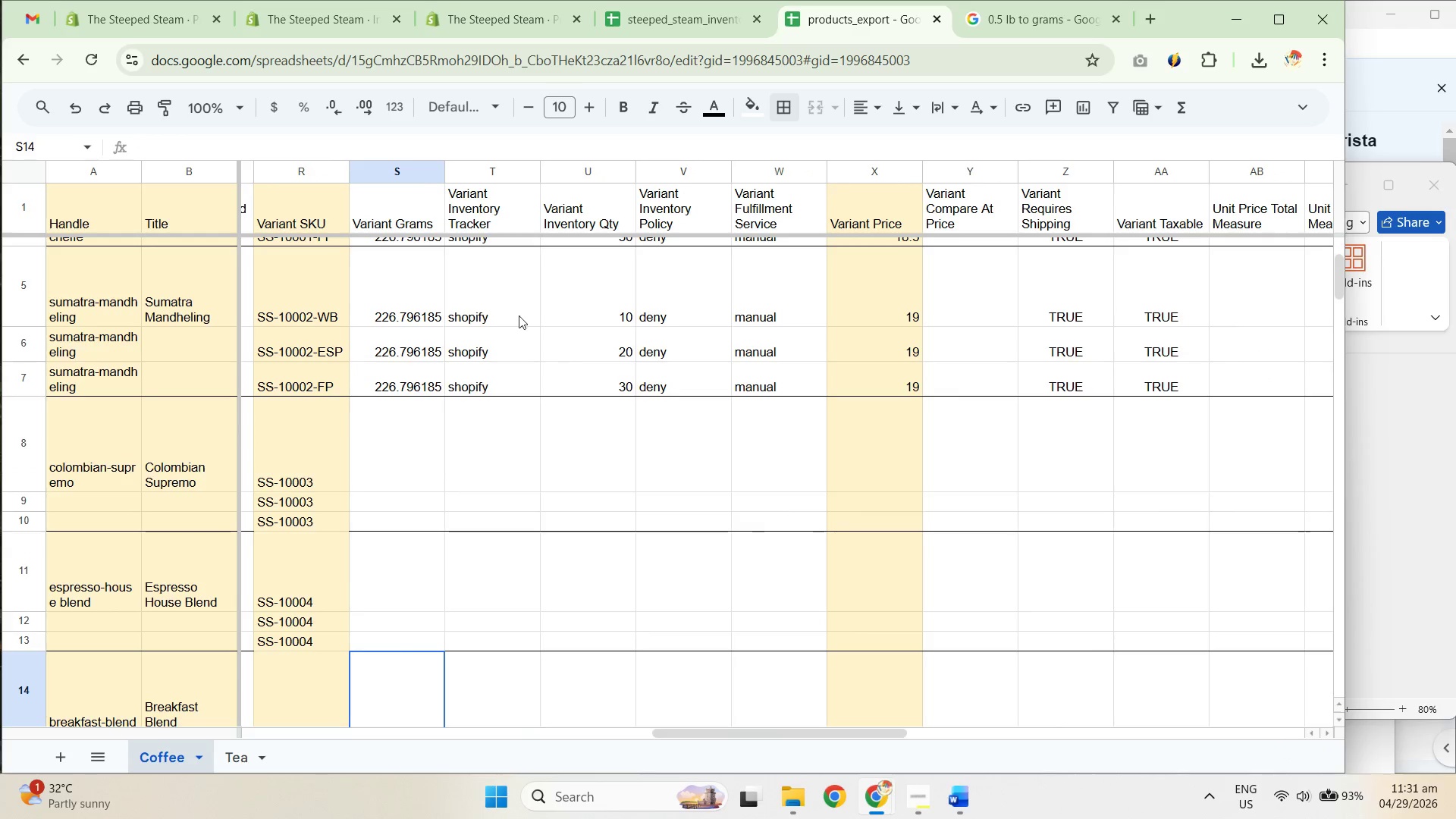 
left_click_drag(start_coordinate=[383, 349], to_coordinate=[777, 448])
 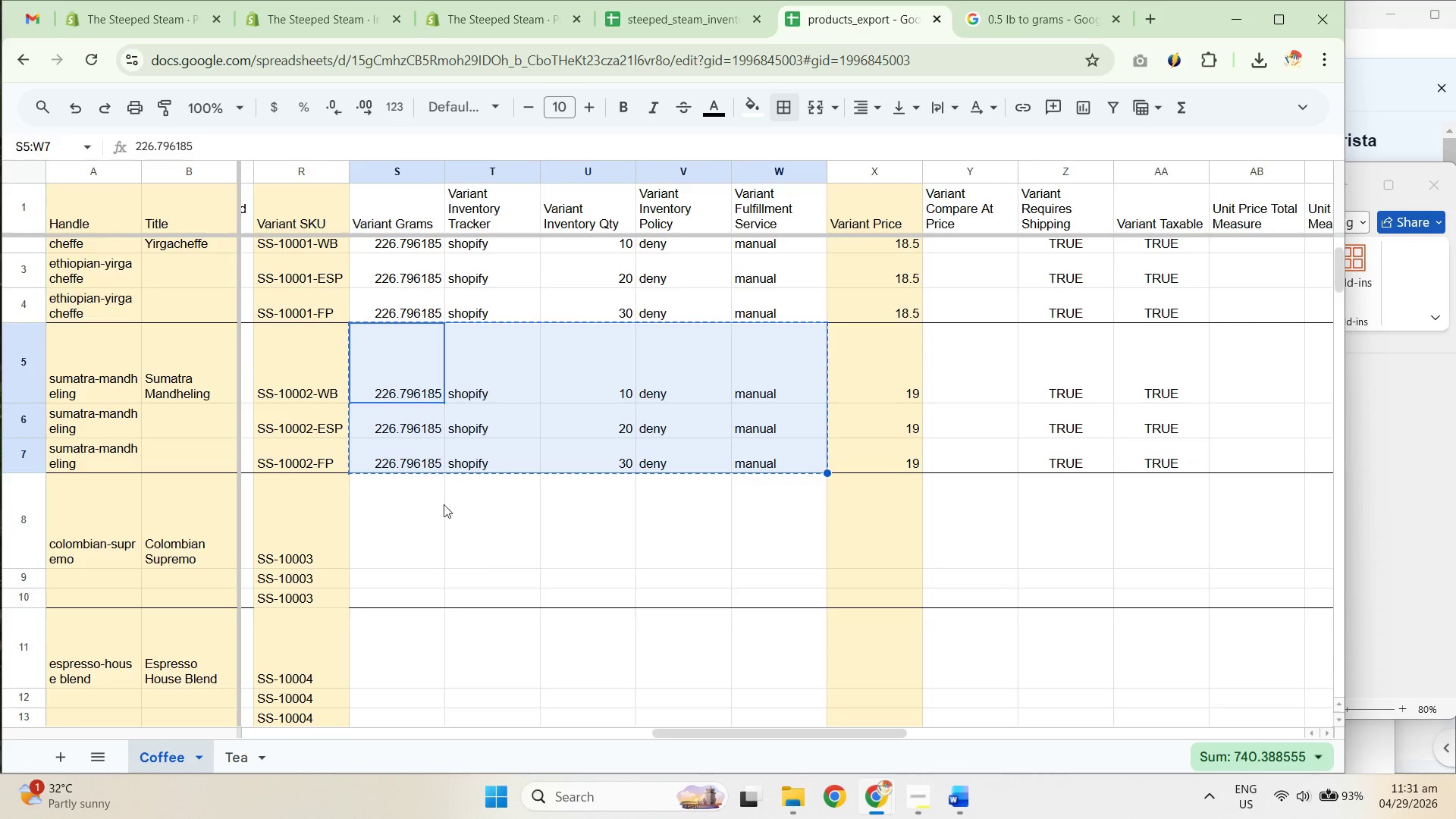 
scroll: coordinate [492, 362], scroll_direction: up, amount: 1.0
 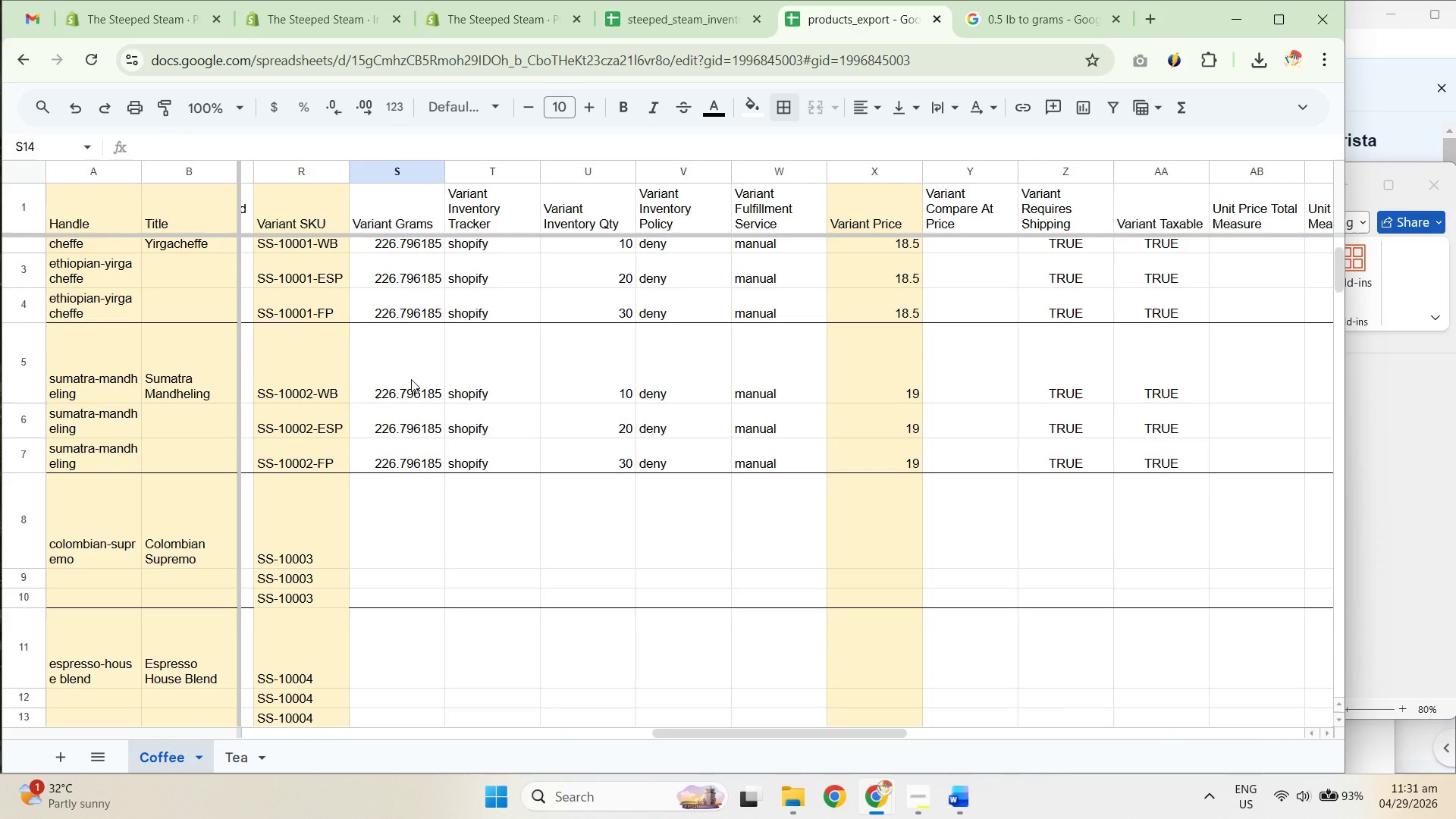 
key(Control+C)
 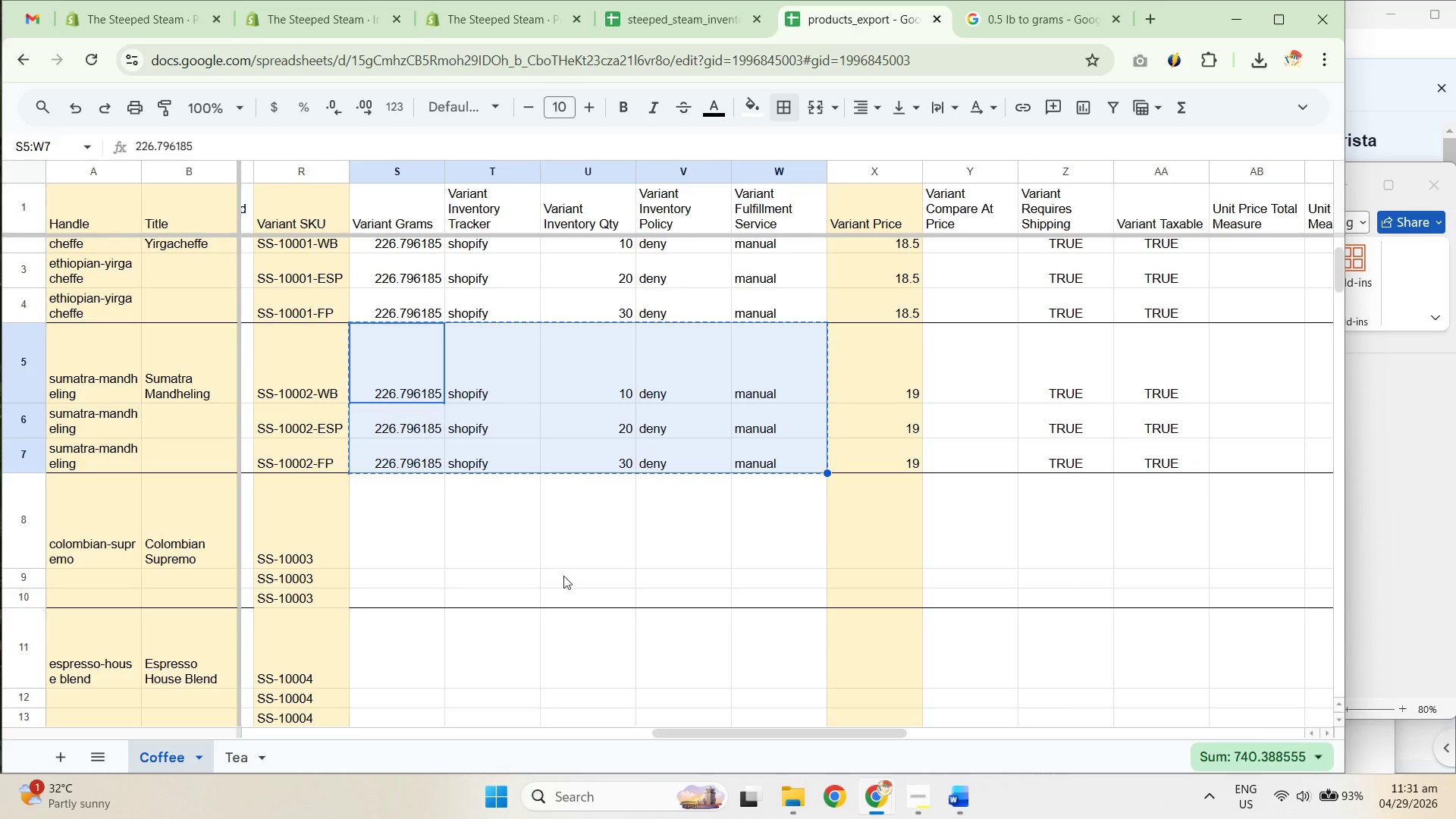 
key(Control+C)
 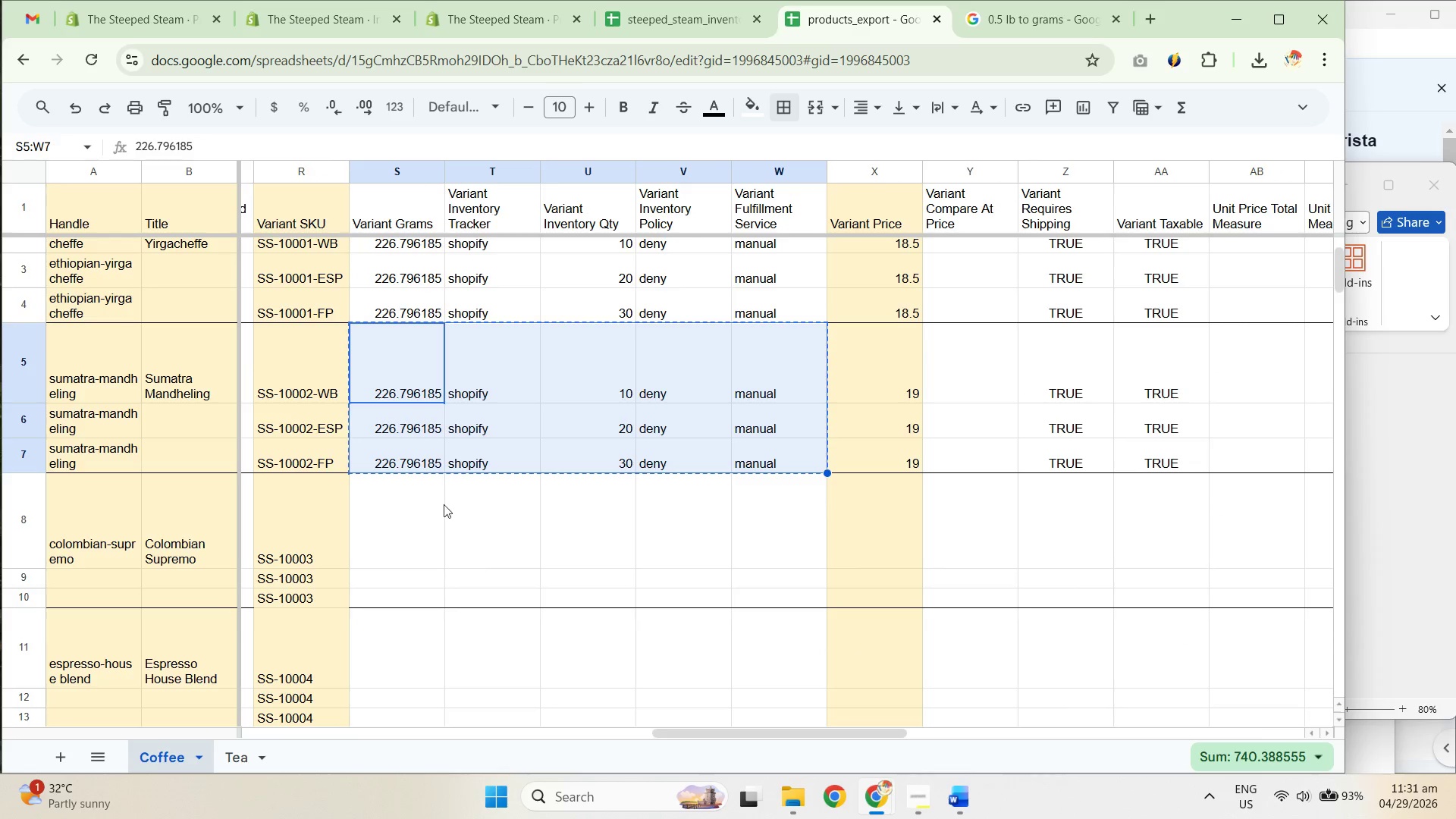 
scroll: coordinate [475, 475], scroll_direction: down, amount: 2.0
 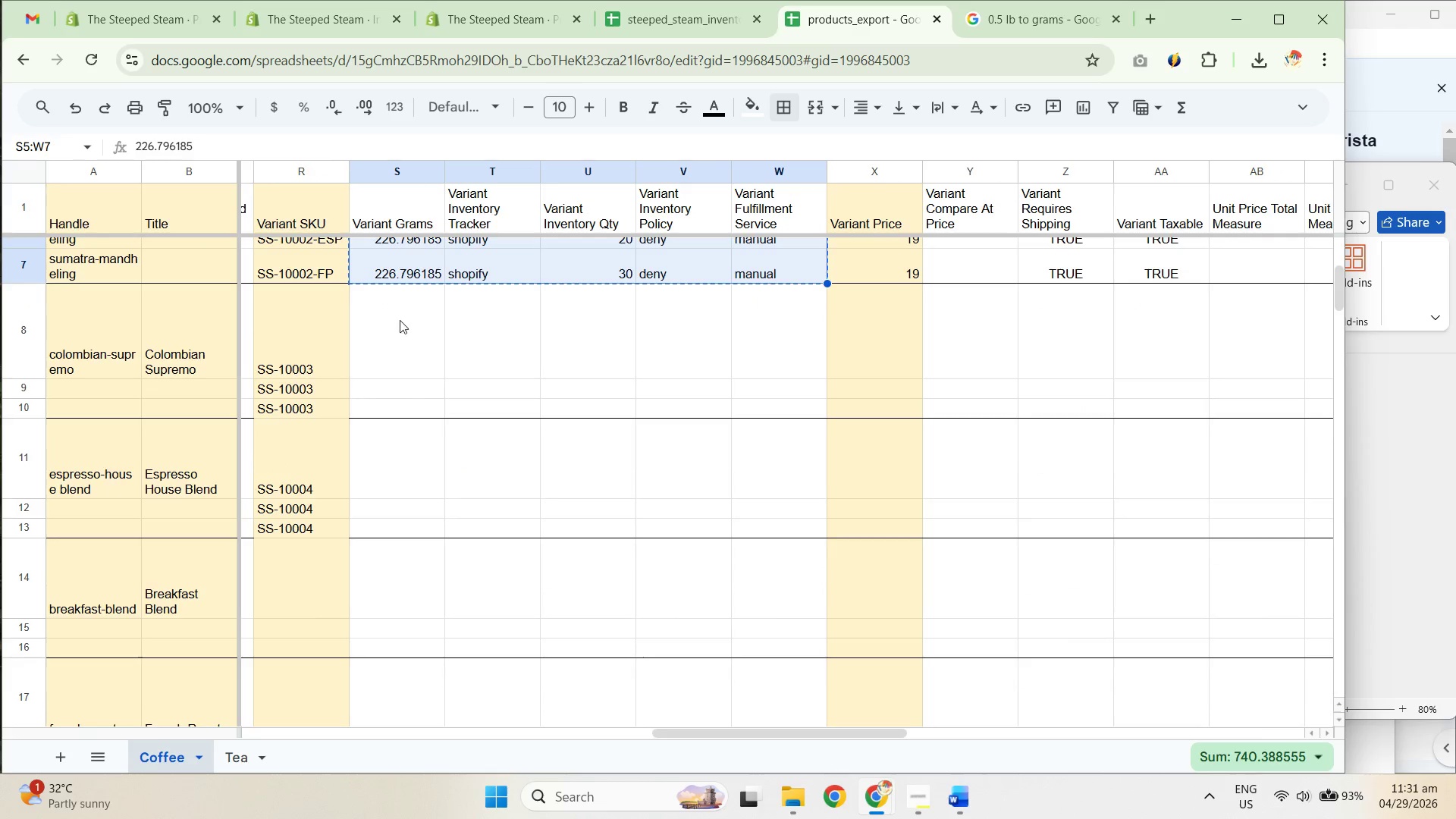 
left_click_drag(start_coordinate=[391, 313], to_coordinate=[798, 590])
 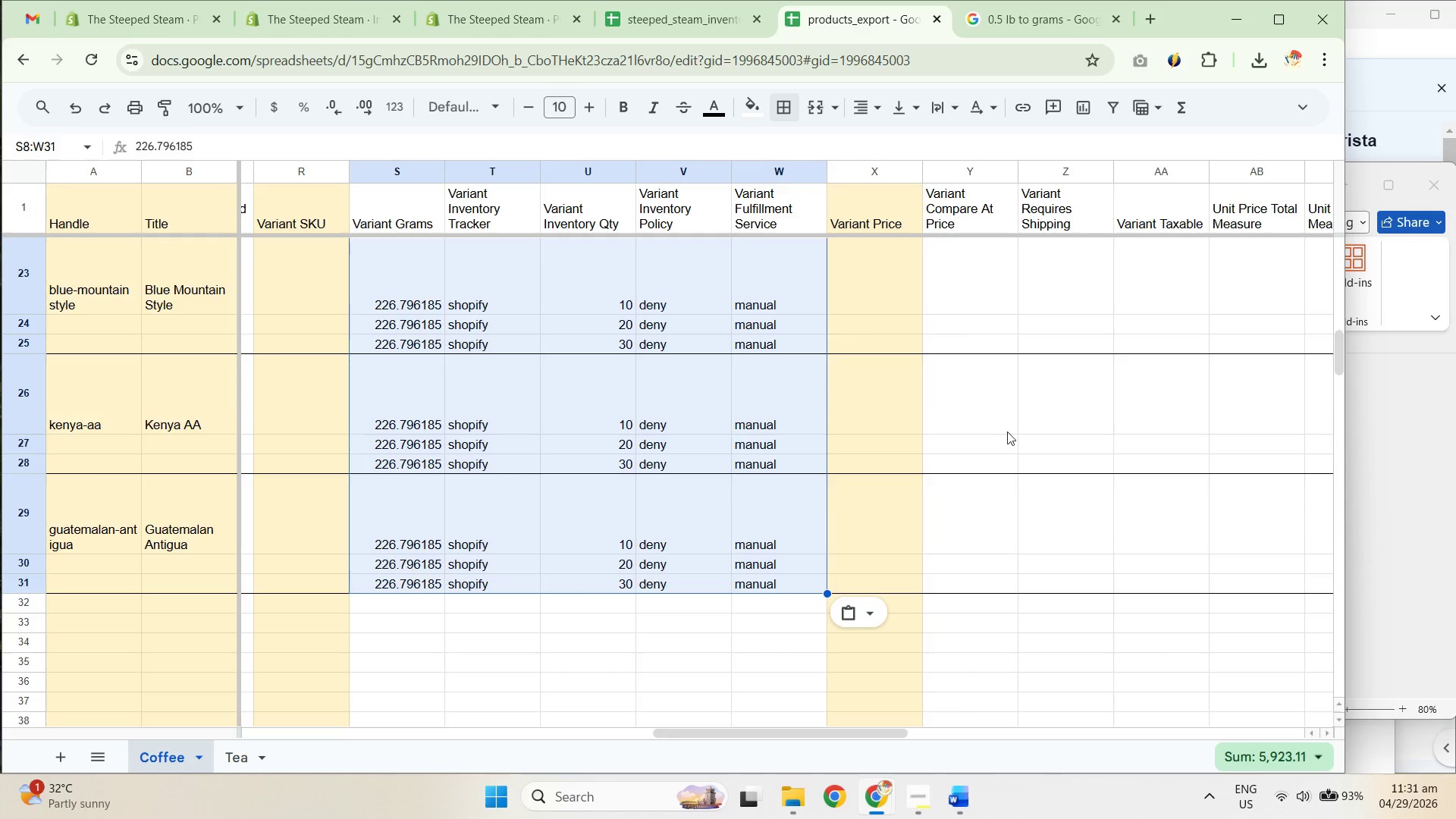 
scroll: coordinate [777, 467], scroll_direction: down, amount: 7.0
 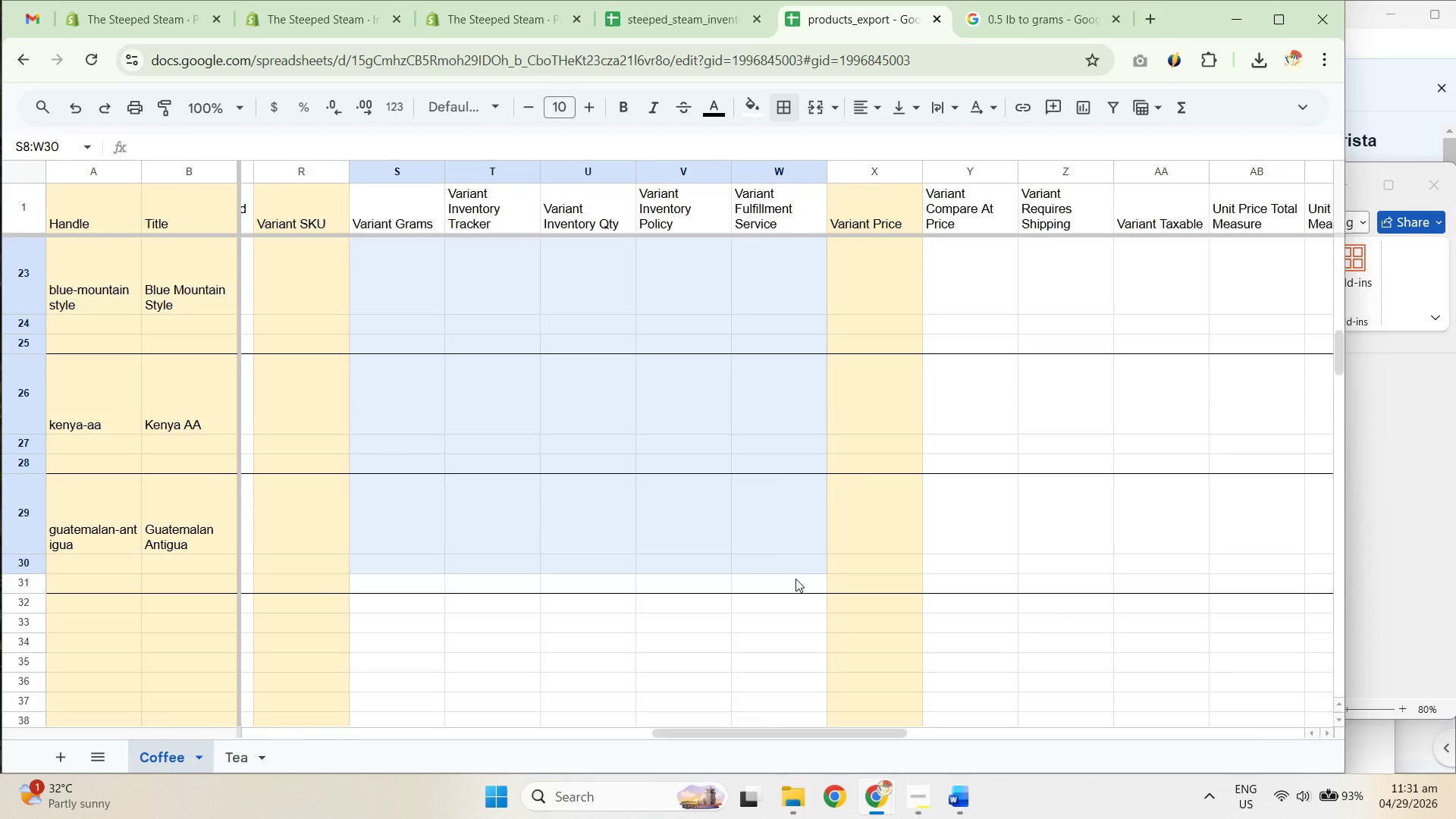 
key(Control+ControlLeft)
 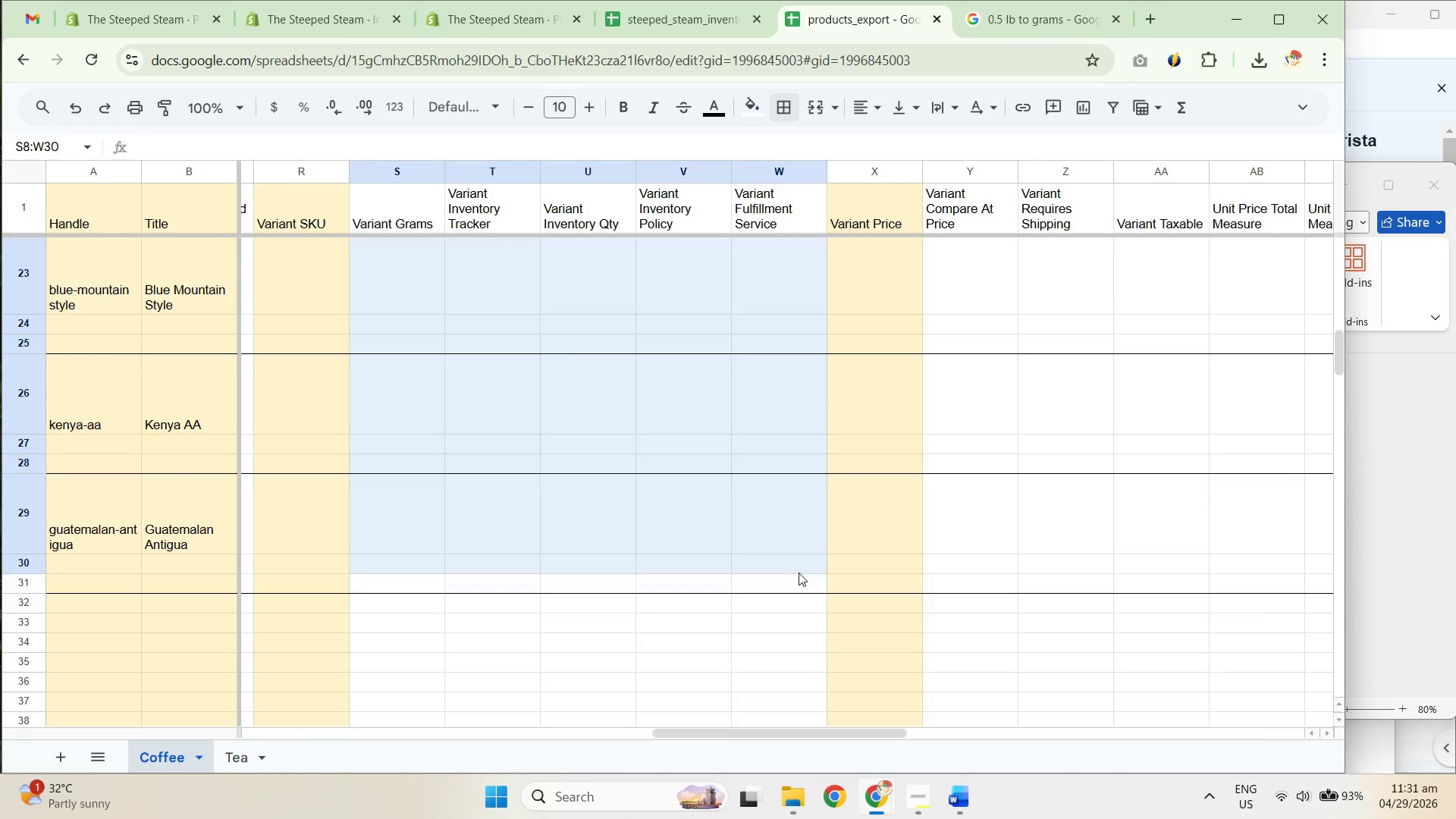 
key(Control+ControlLeft)
 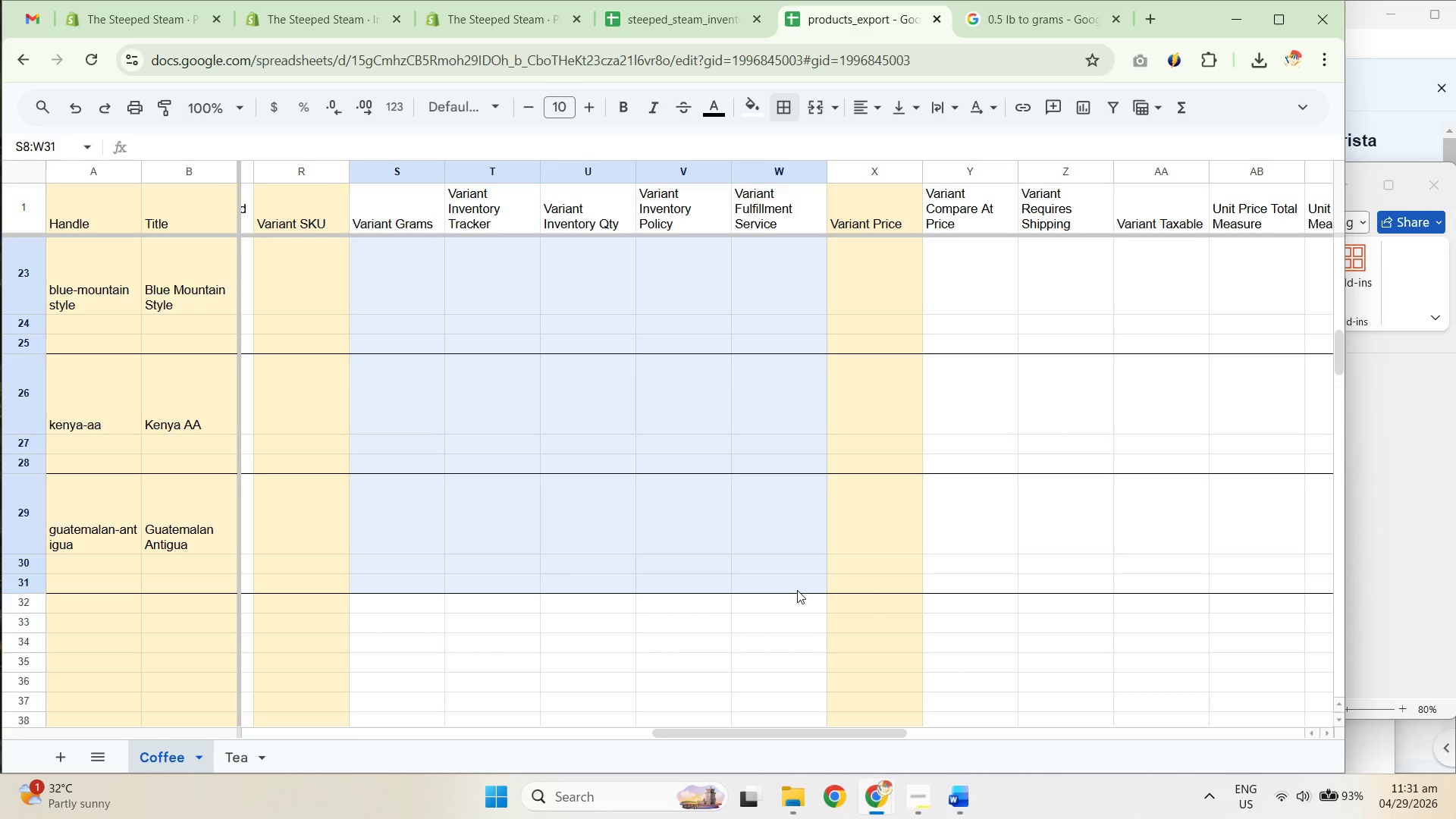 
key(Control+V)
 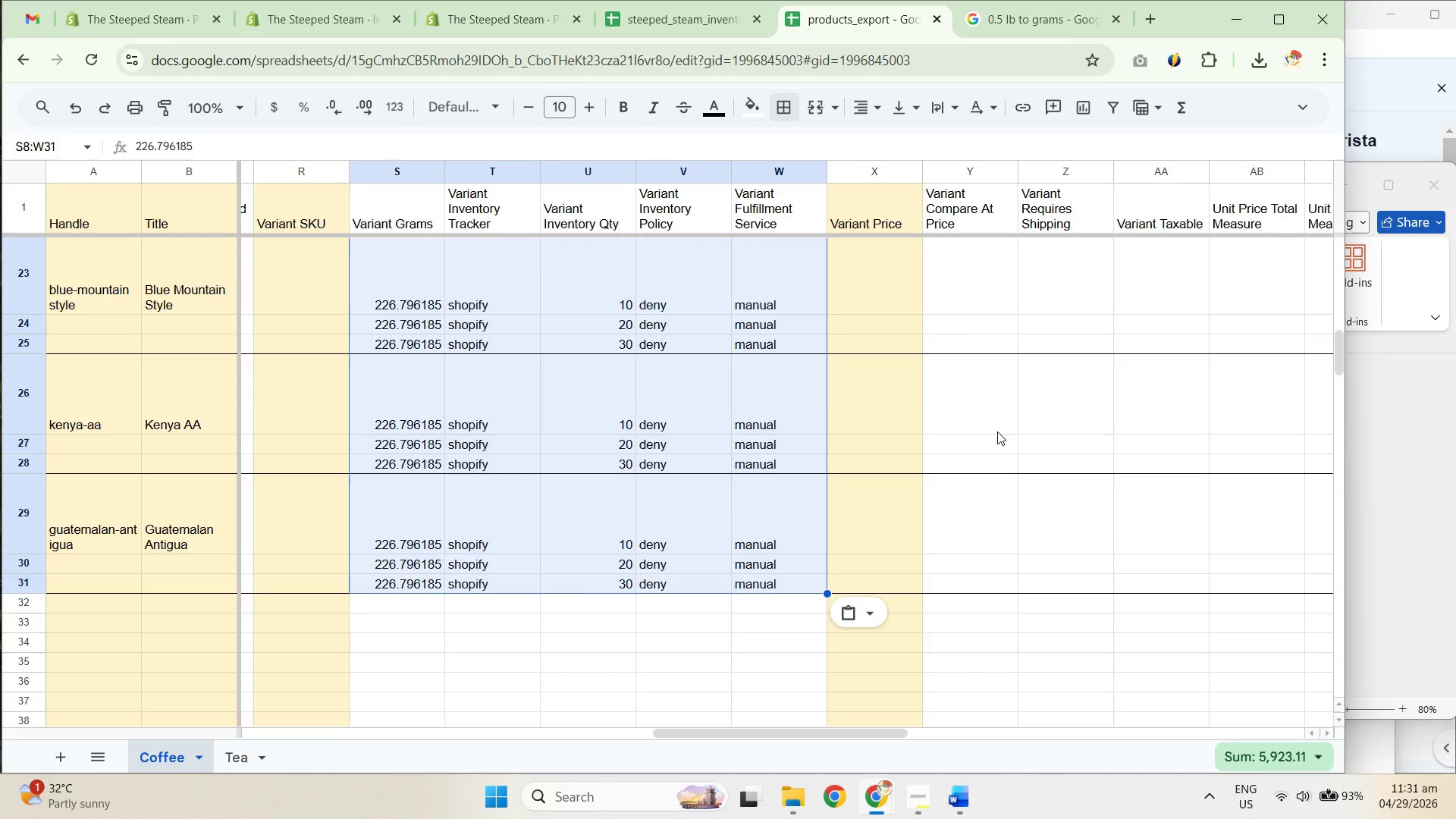 
scroll: coordinate [972, 510], scroll_direction: up, amount: 10.0
 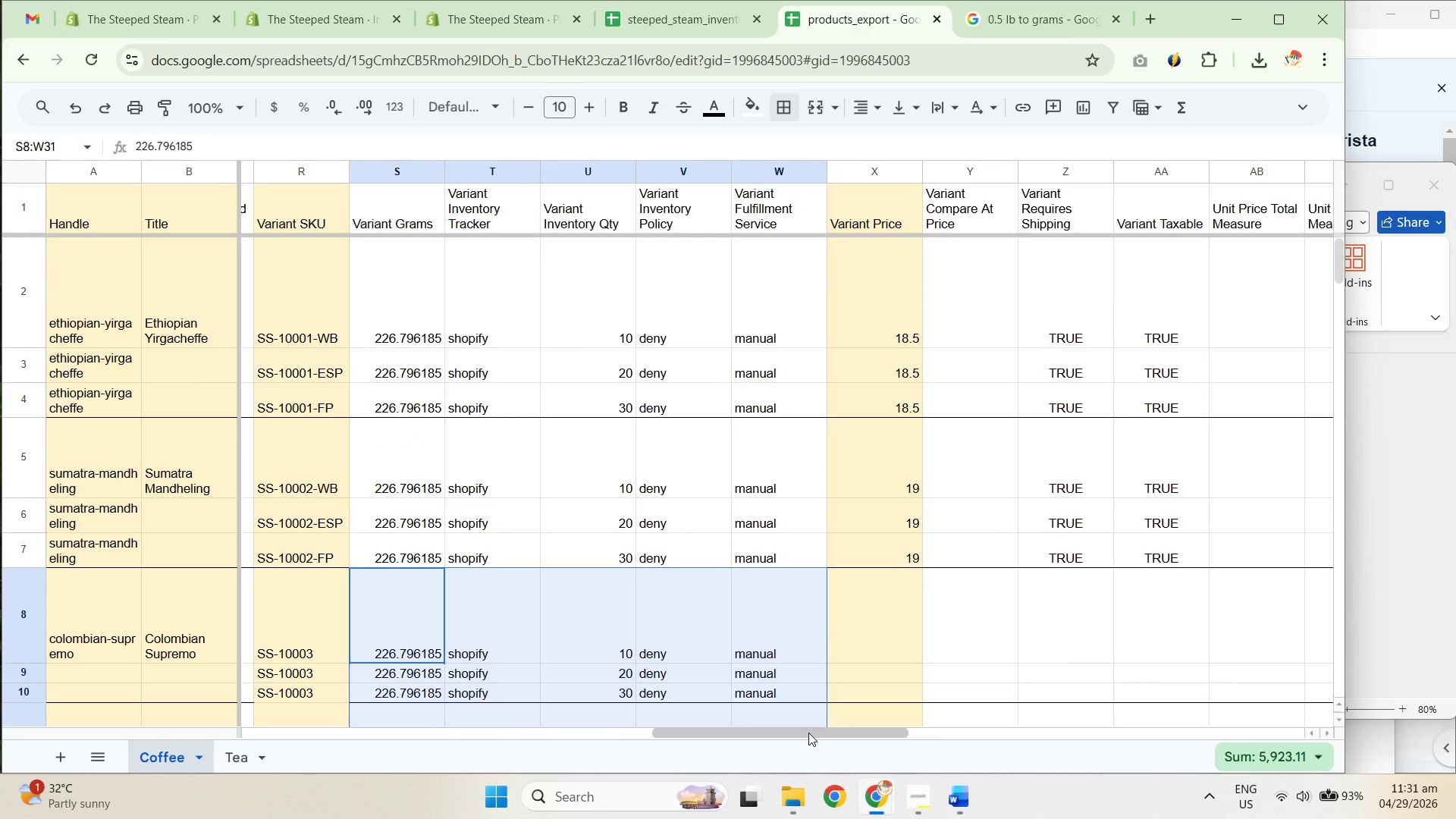 
left_click_drag(start_coordinate=[808, 733], to_coordinate=[890, 725])
 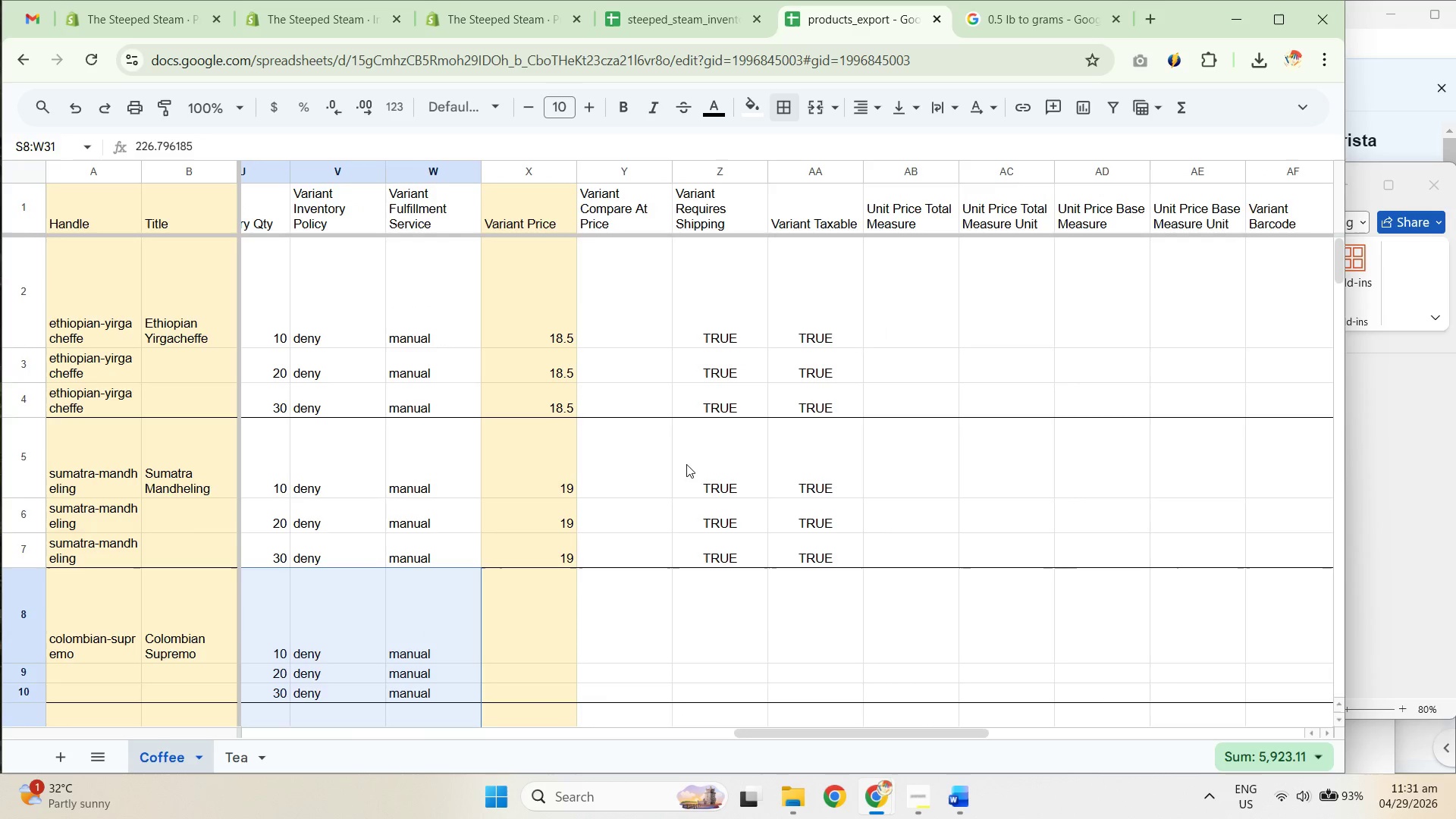 
left_click_drag(start_coordinate=[692, 460], to_coordinate=[833, 547])
 